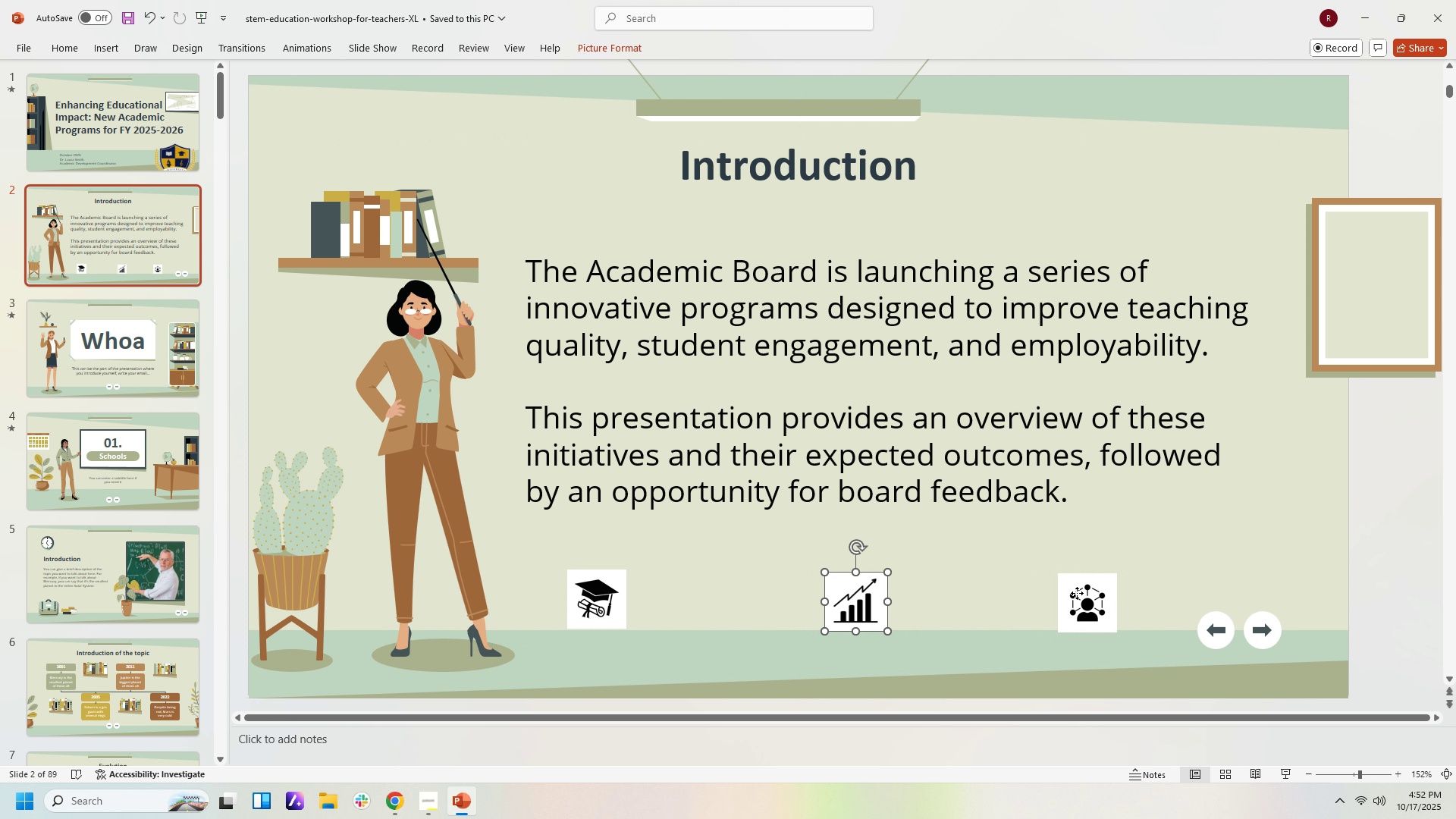 
left_click_drag(start_coordinate=[1077, 593], to_coordinate=[1082, 590])
 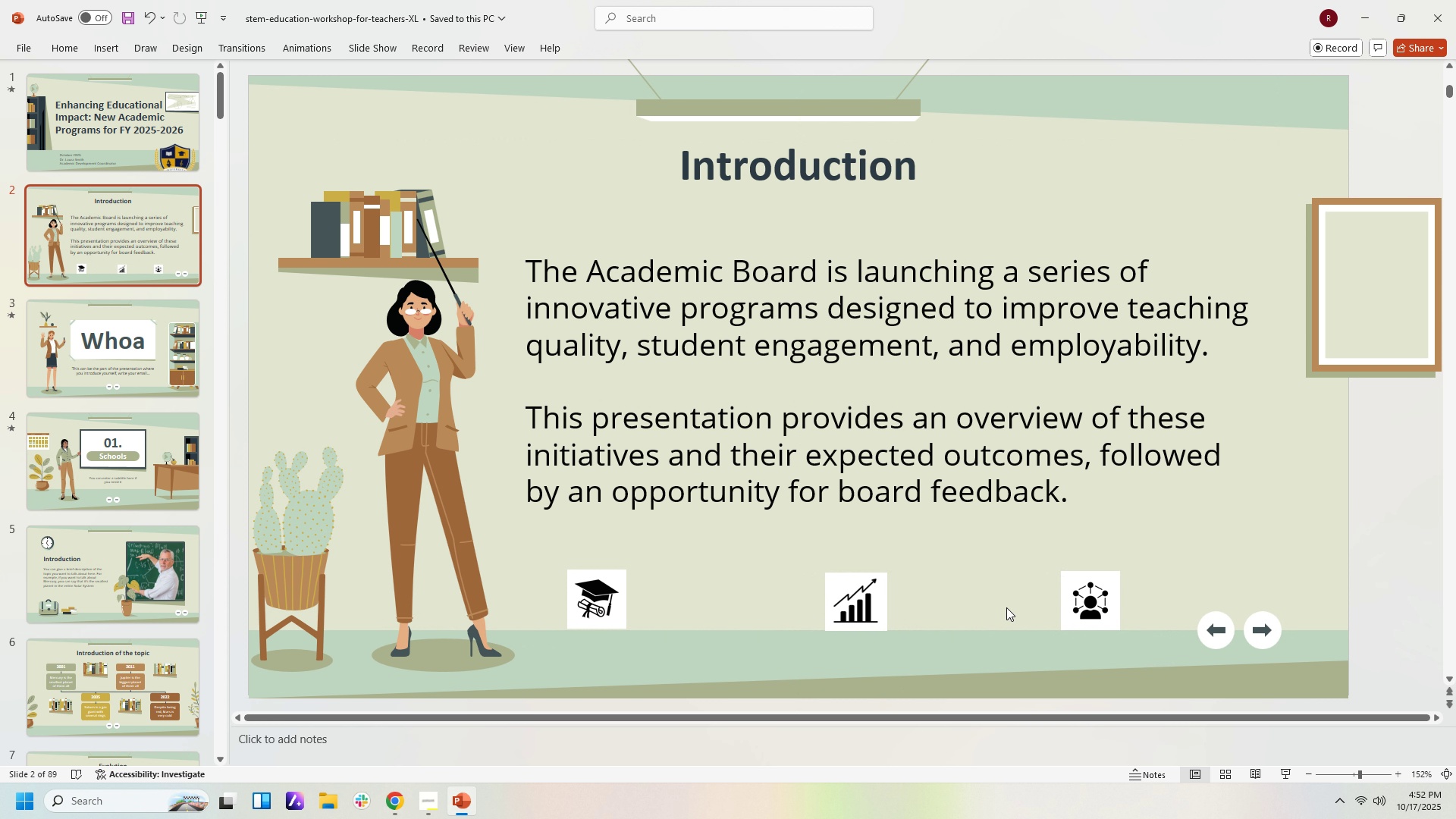 
left_click([1006, 607])
 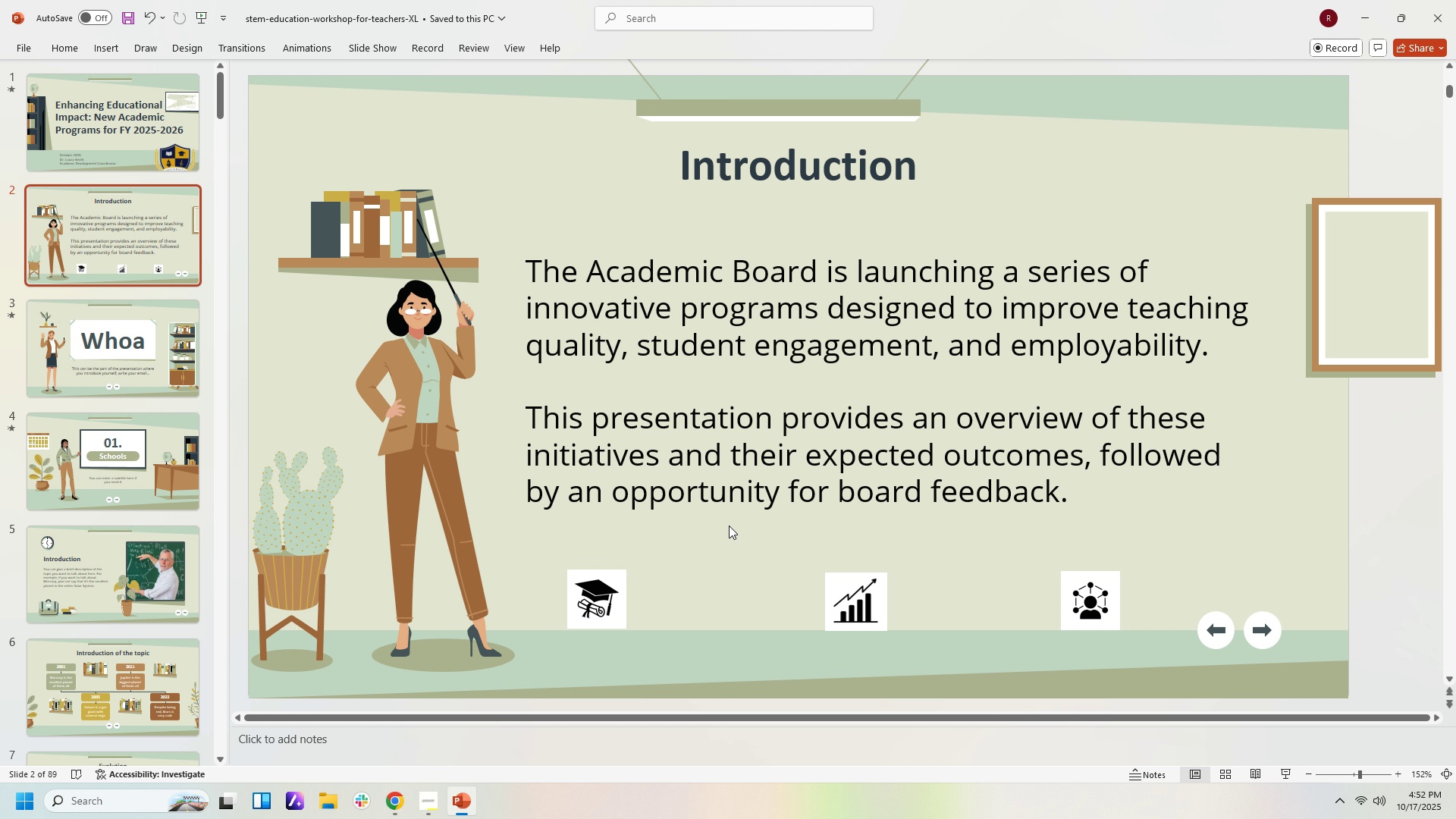 
wait(6.94)
 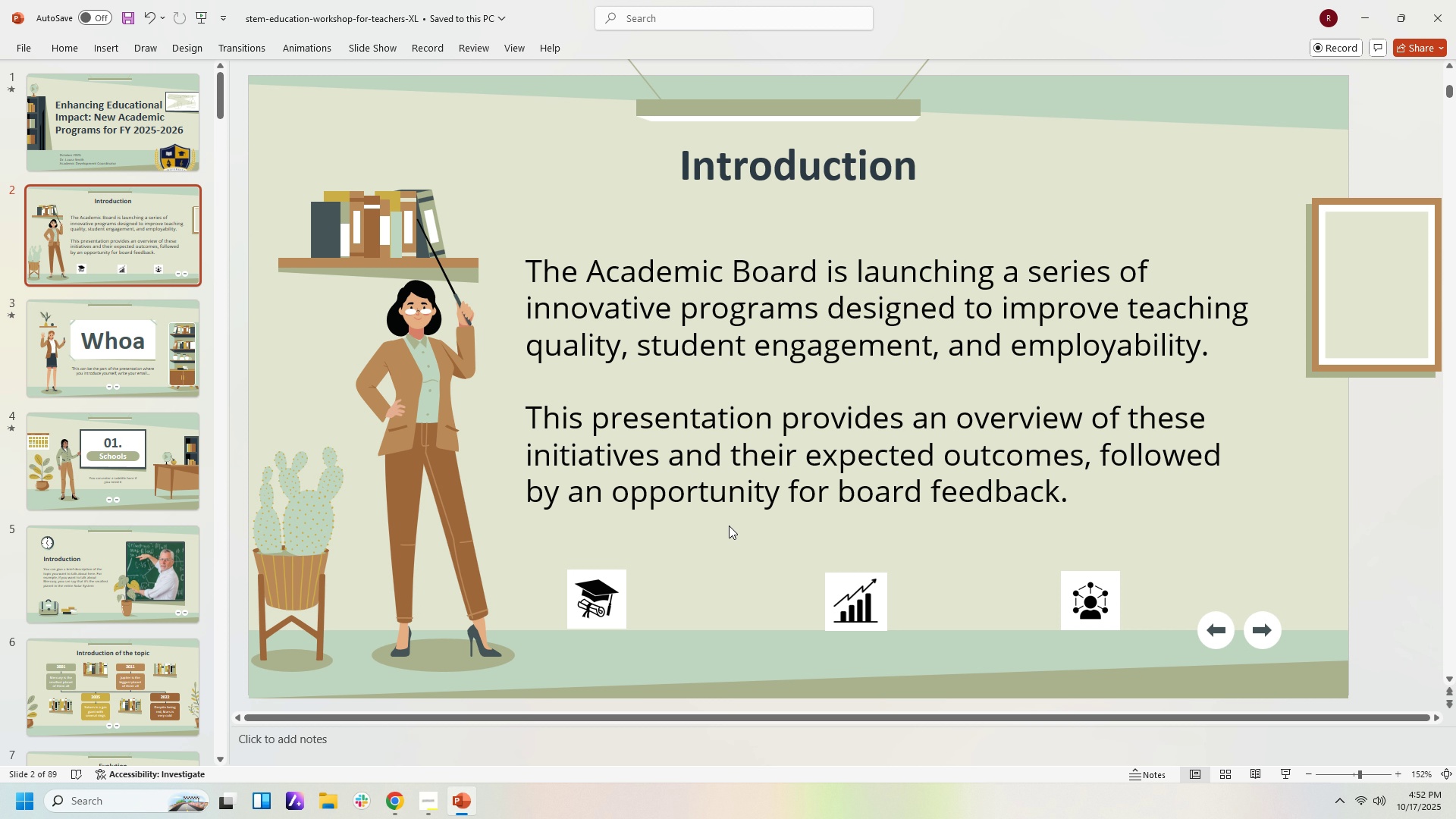 
scroll: coordinate [165, 632], scroll_direction: down, amount: 8.0
 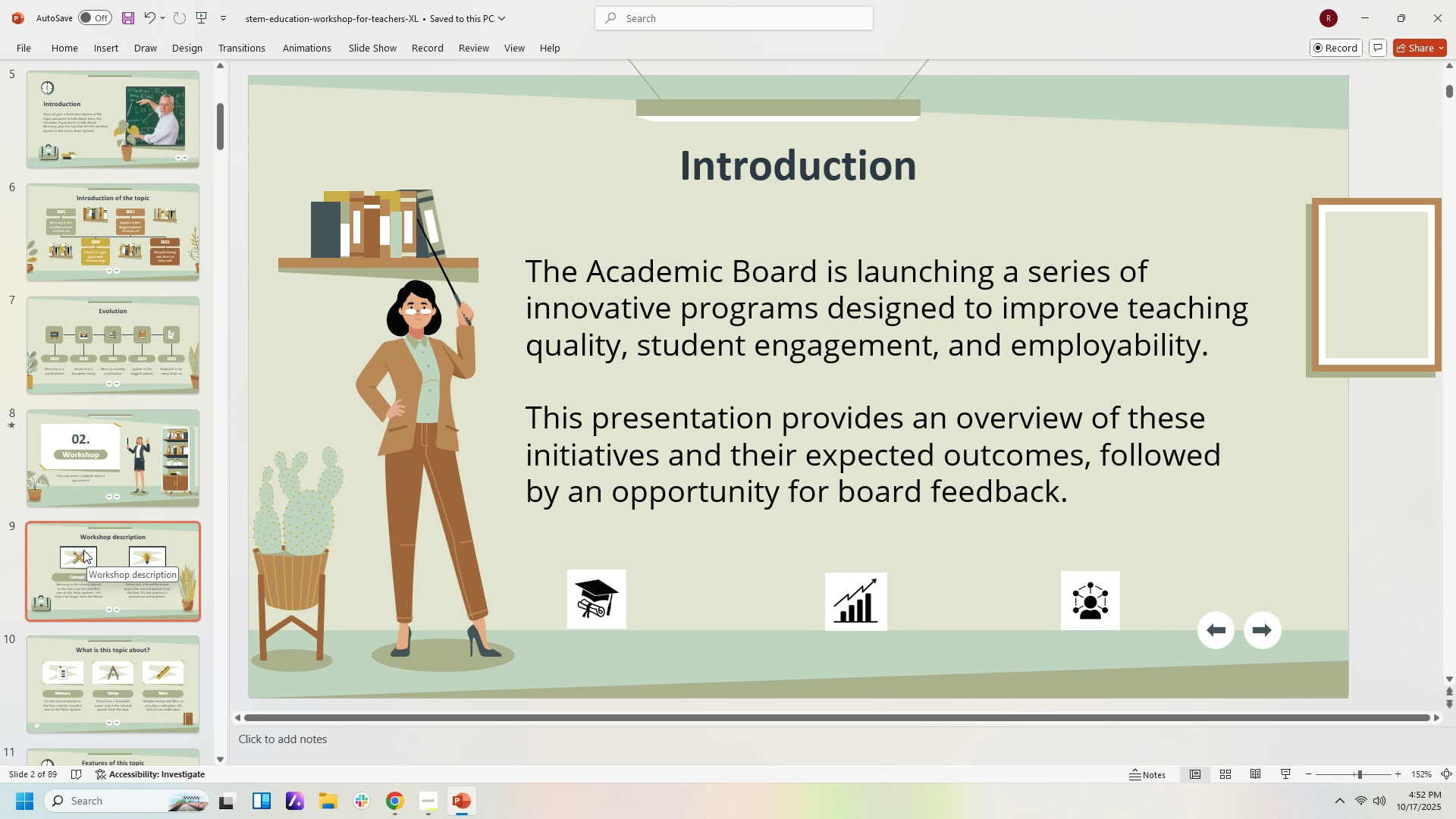 
left_click([83, 550])
 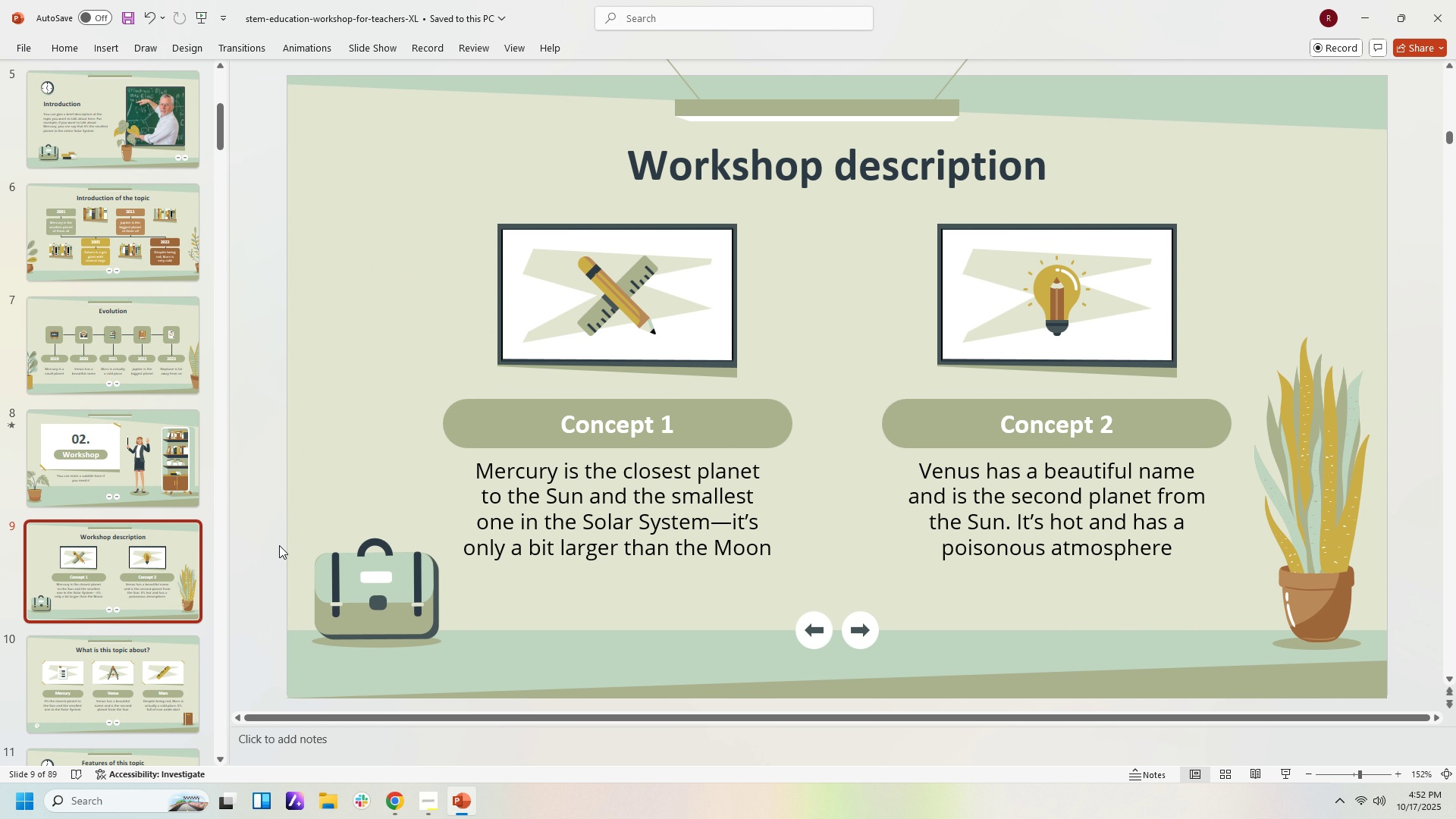 
left_click([662, 350])
 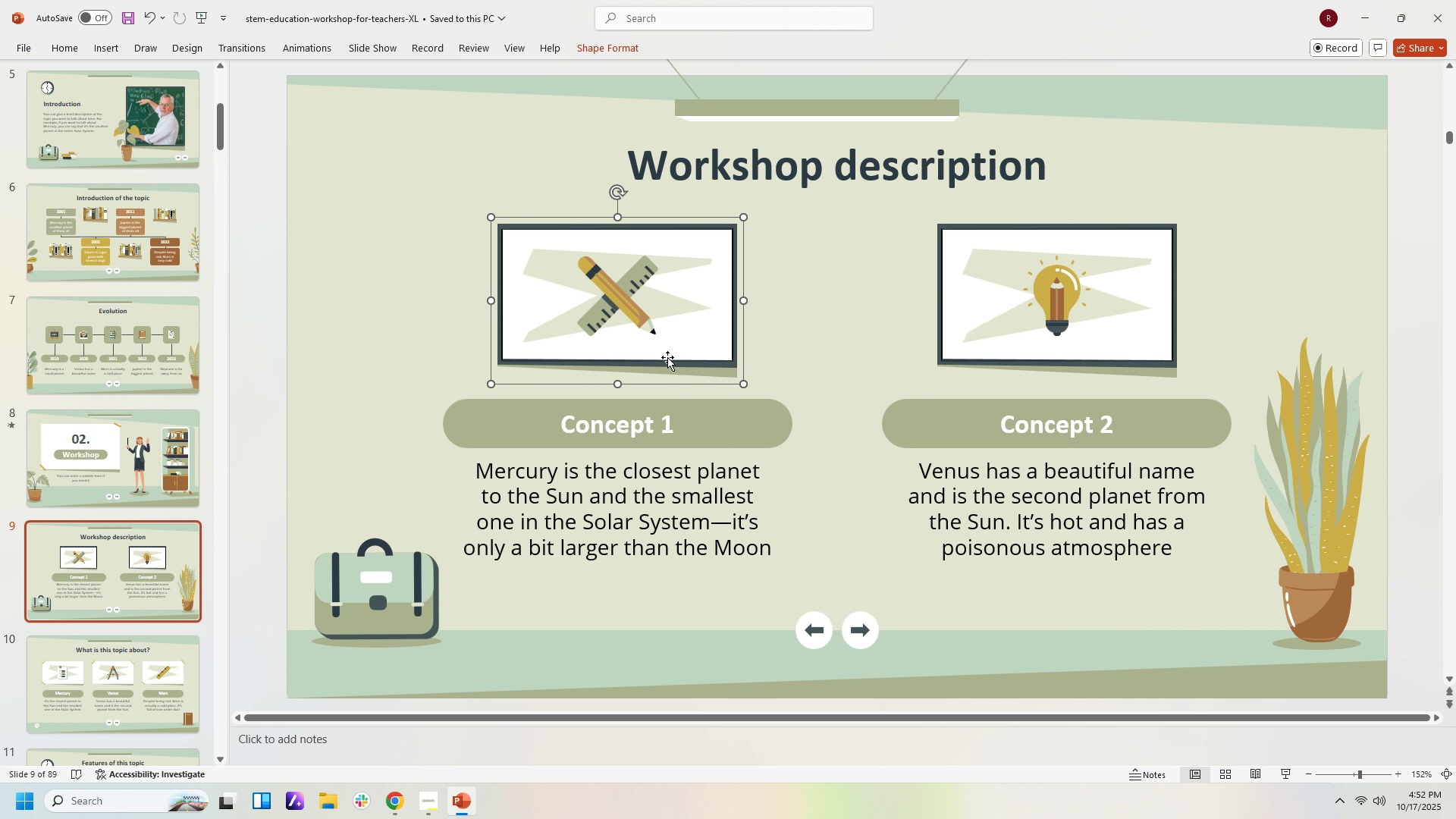 
key(Control+C)
 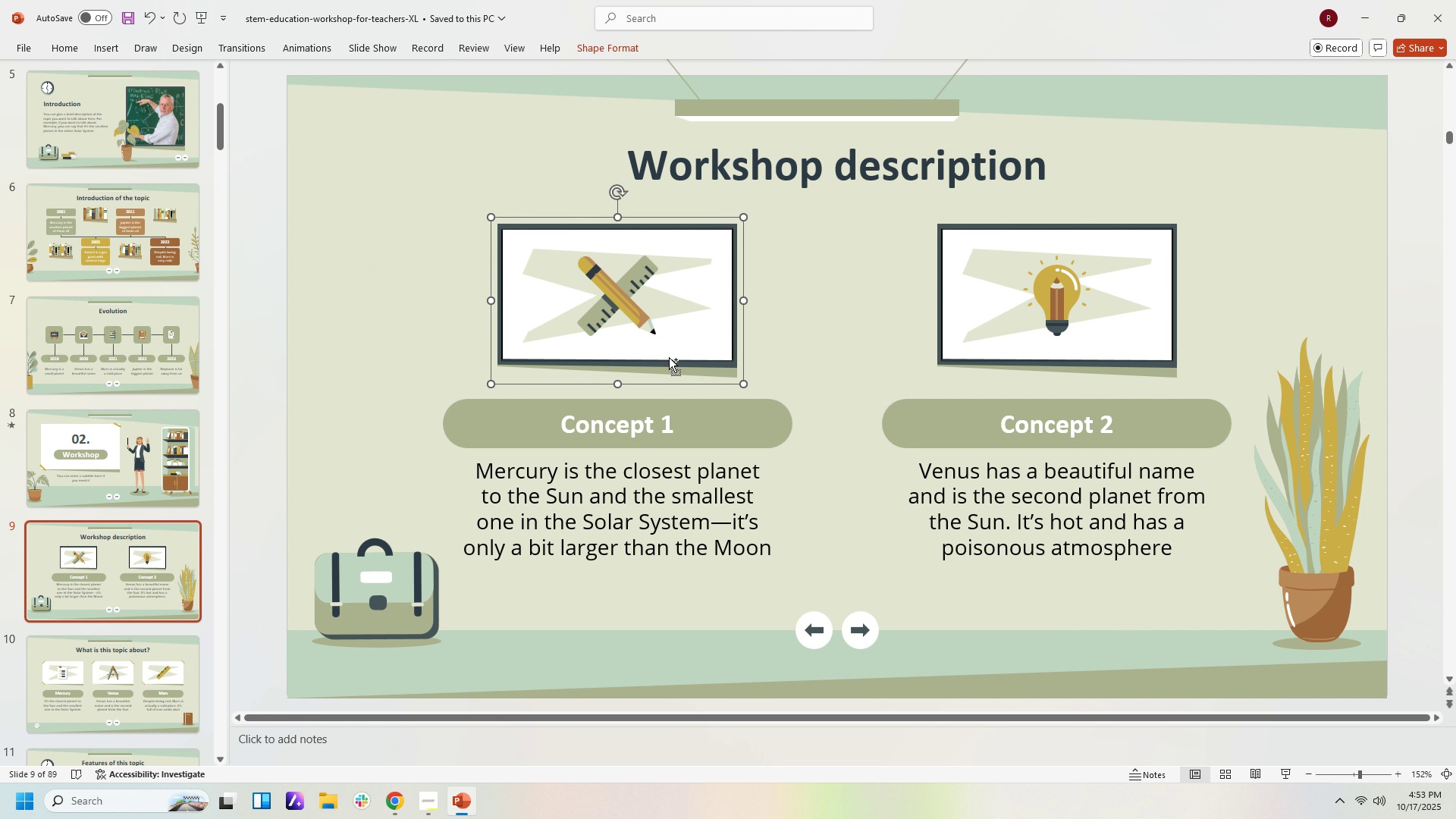 
key(Control+C)
 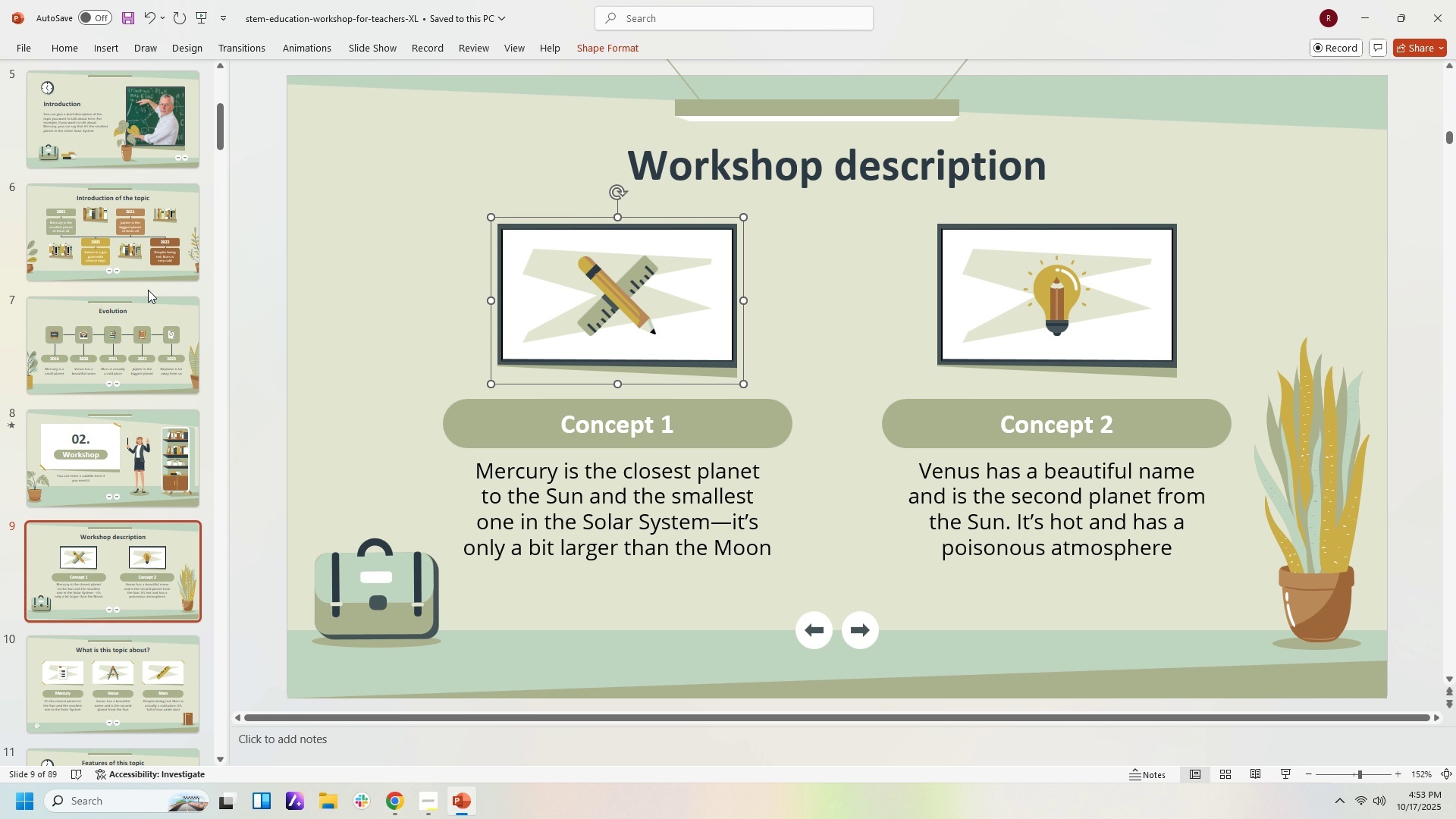 
left_click_drag(start_coordinate=[145, 274], to_coordinate=[150, 279])
 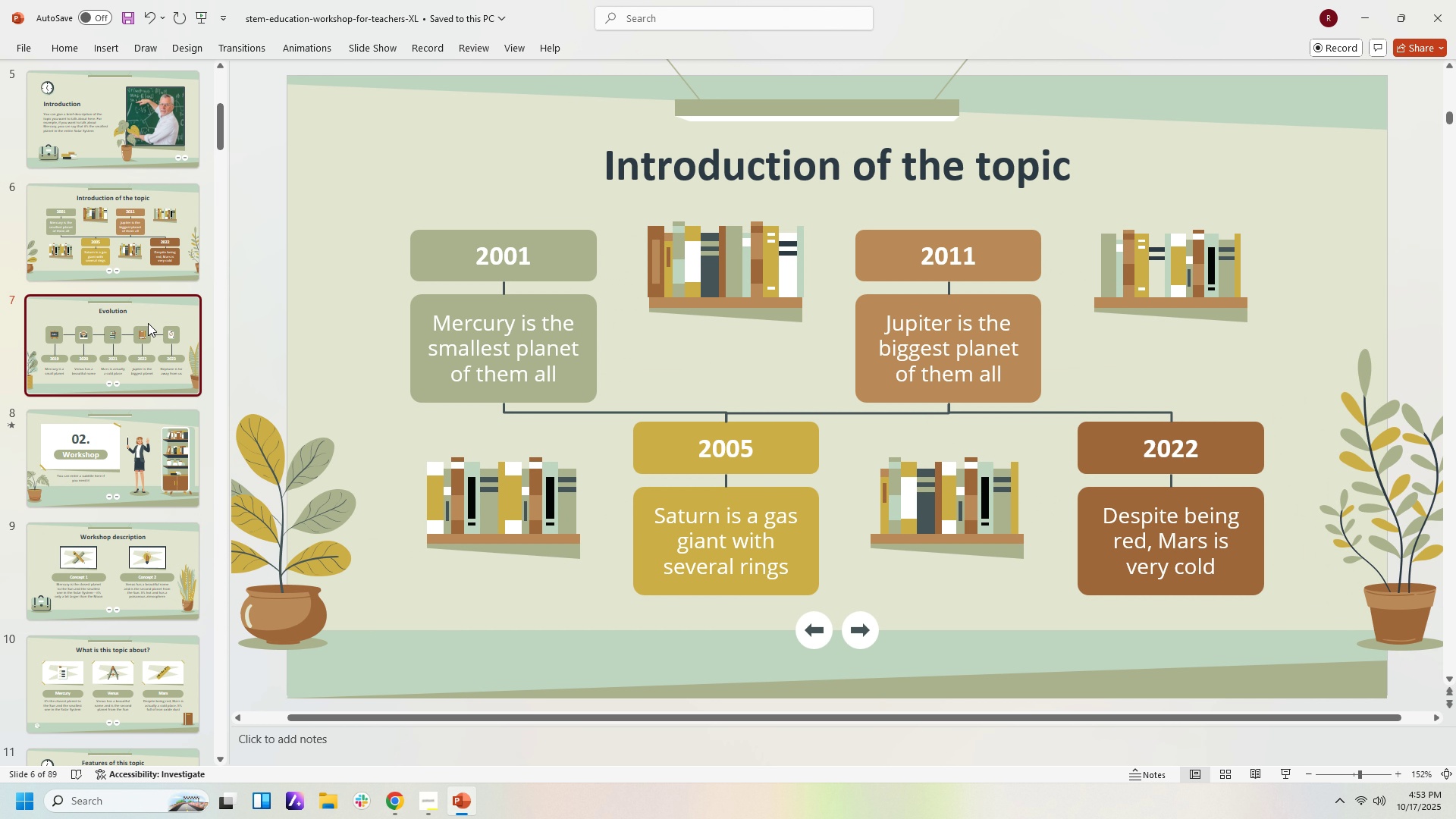 
left_click([148, 323])
 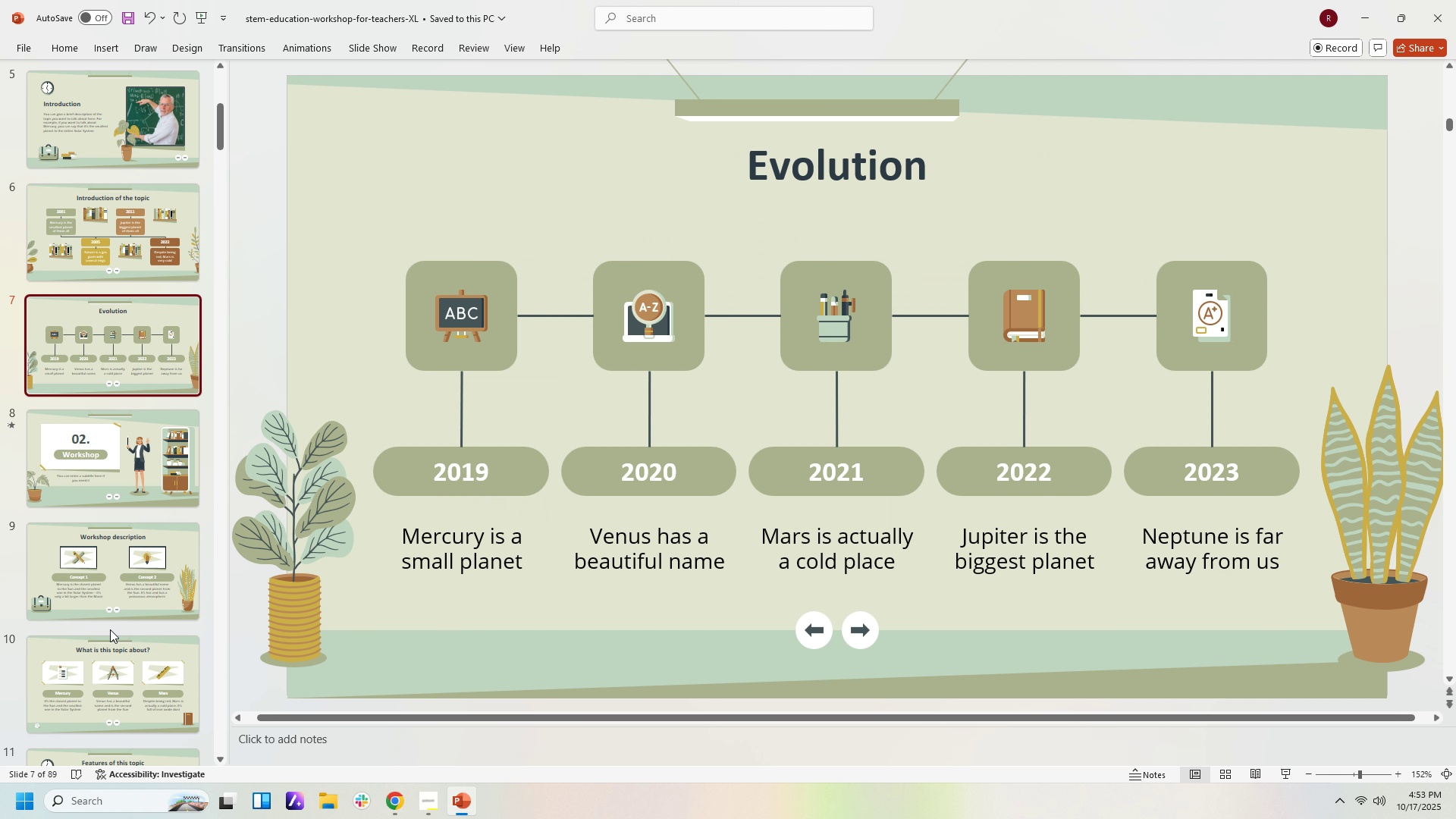 
scroll: coordinate [127, 623], scroll_direction: down, amount: 9.0
 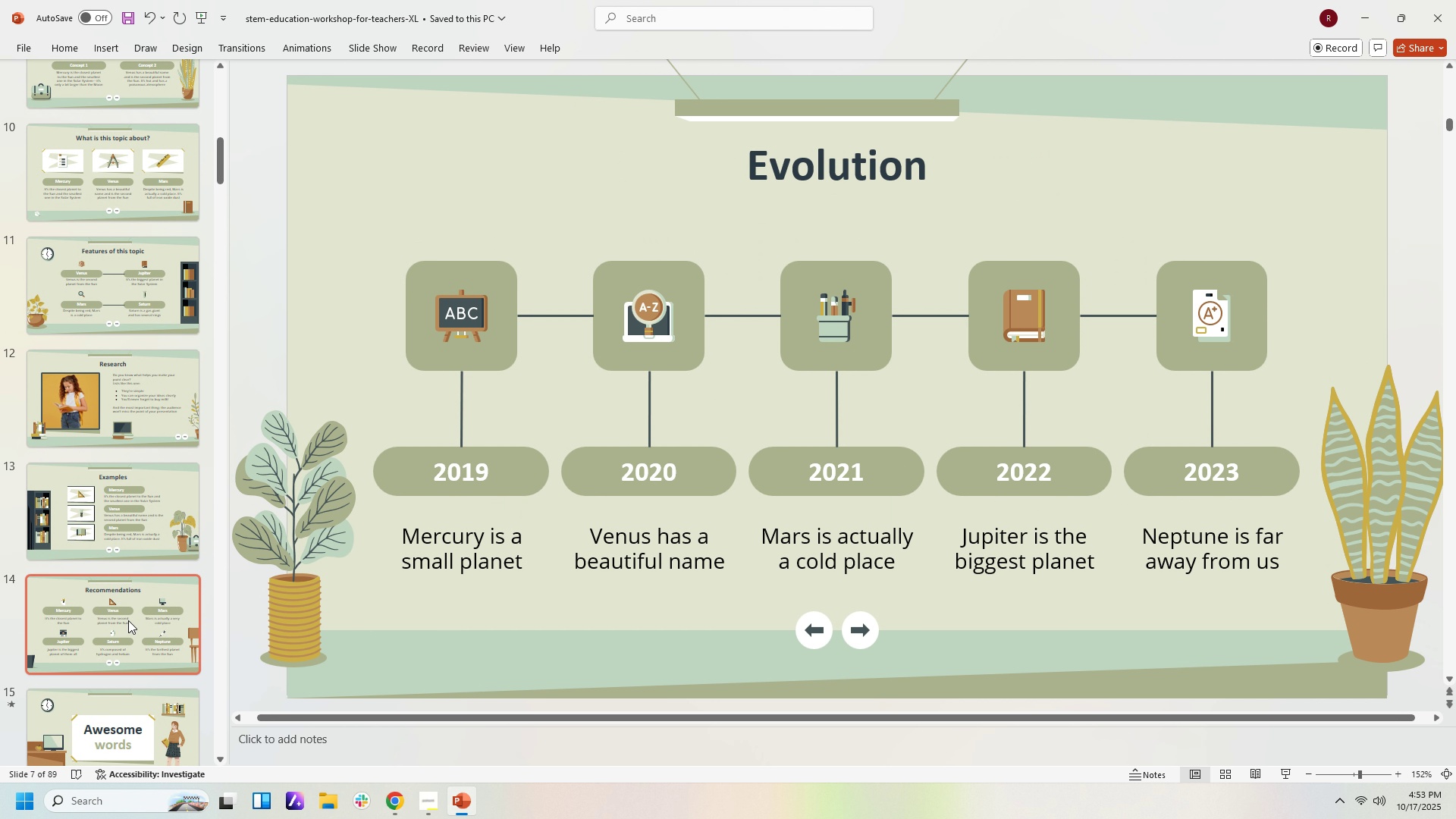 
scroll: coordinate [177, 334], scroll_direction: up, amount: 25.0
 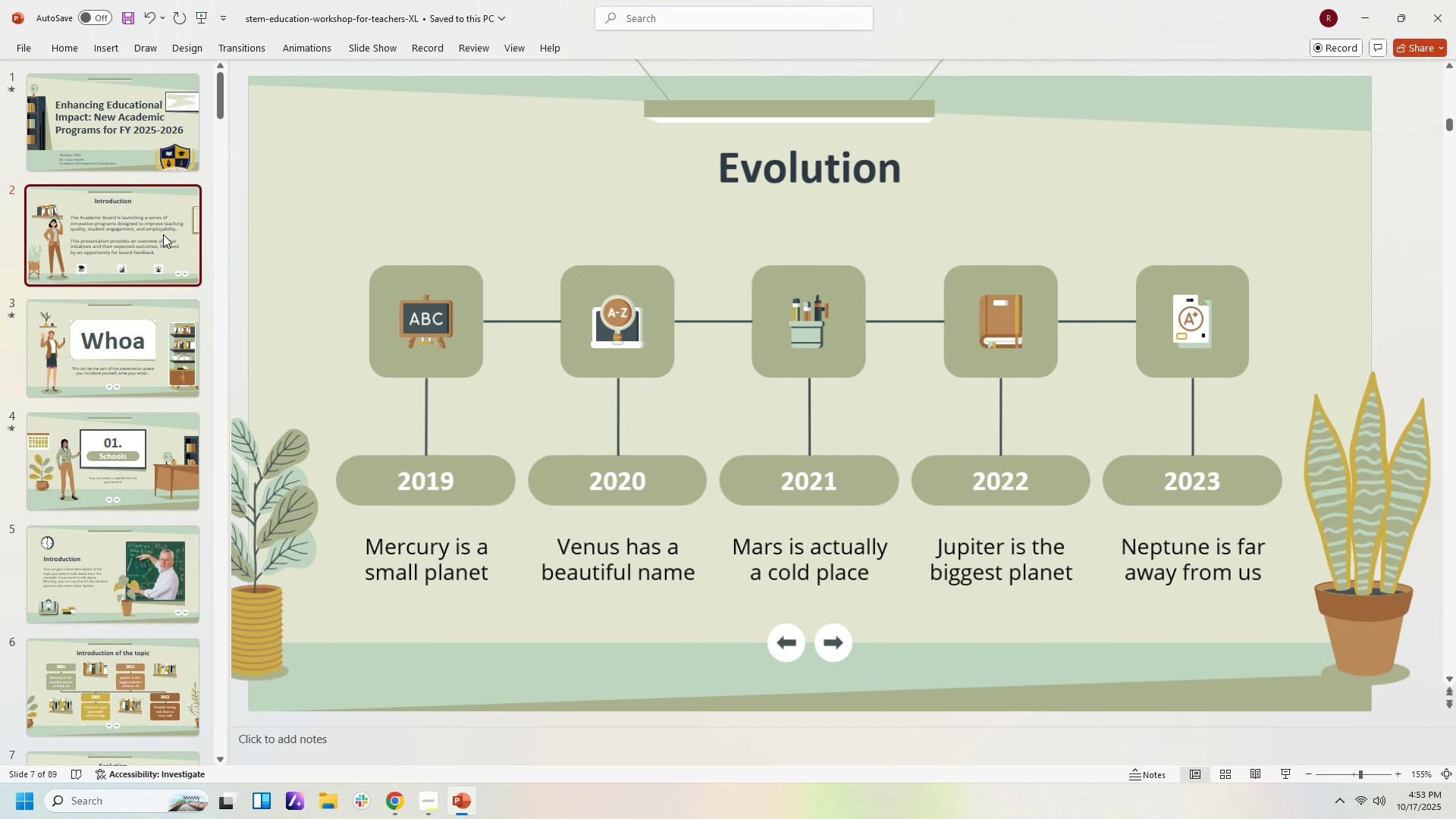 
left_click([163, 234])
 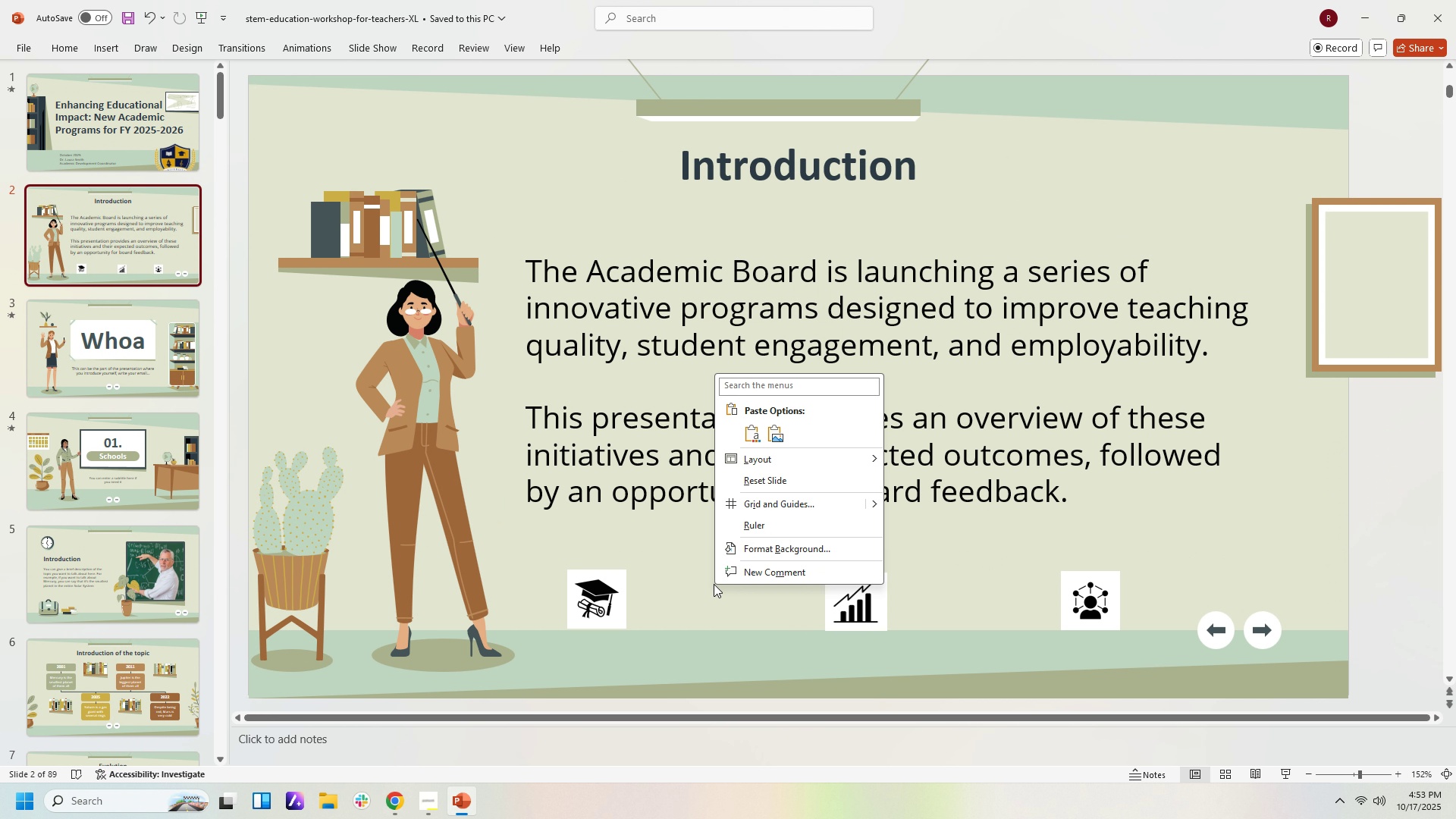 
right_click([714, 584])
 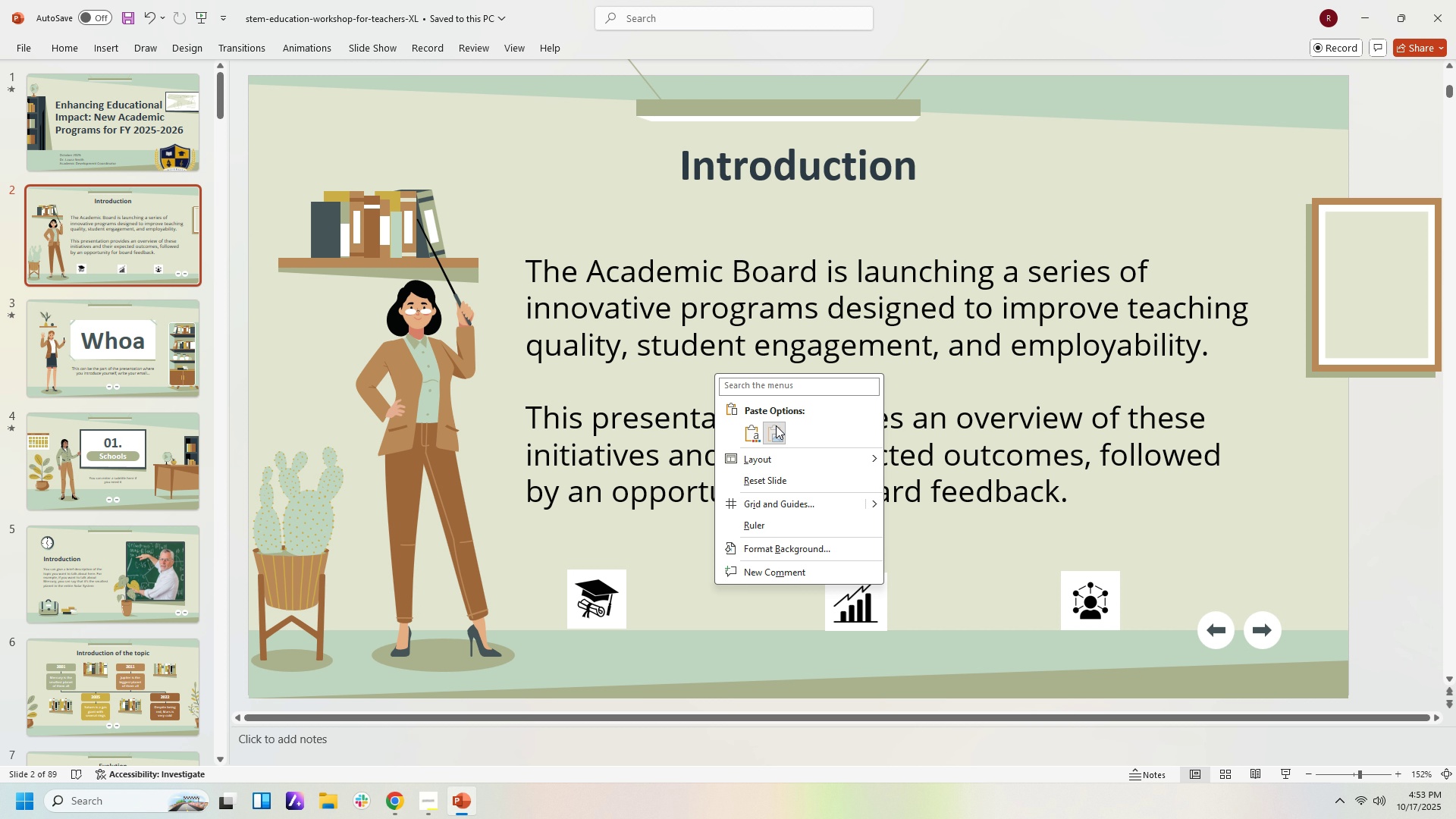 
left_click([776, 425])
 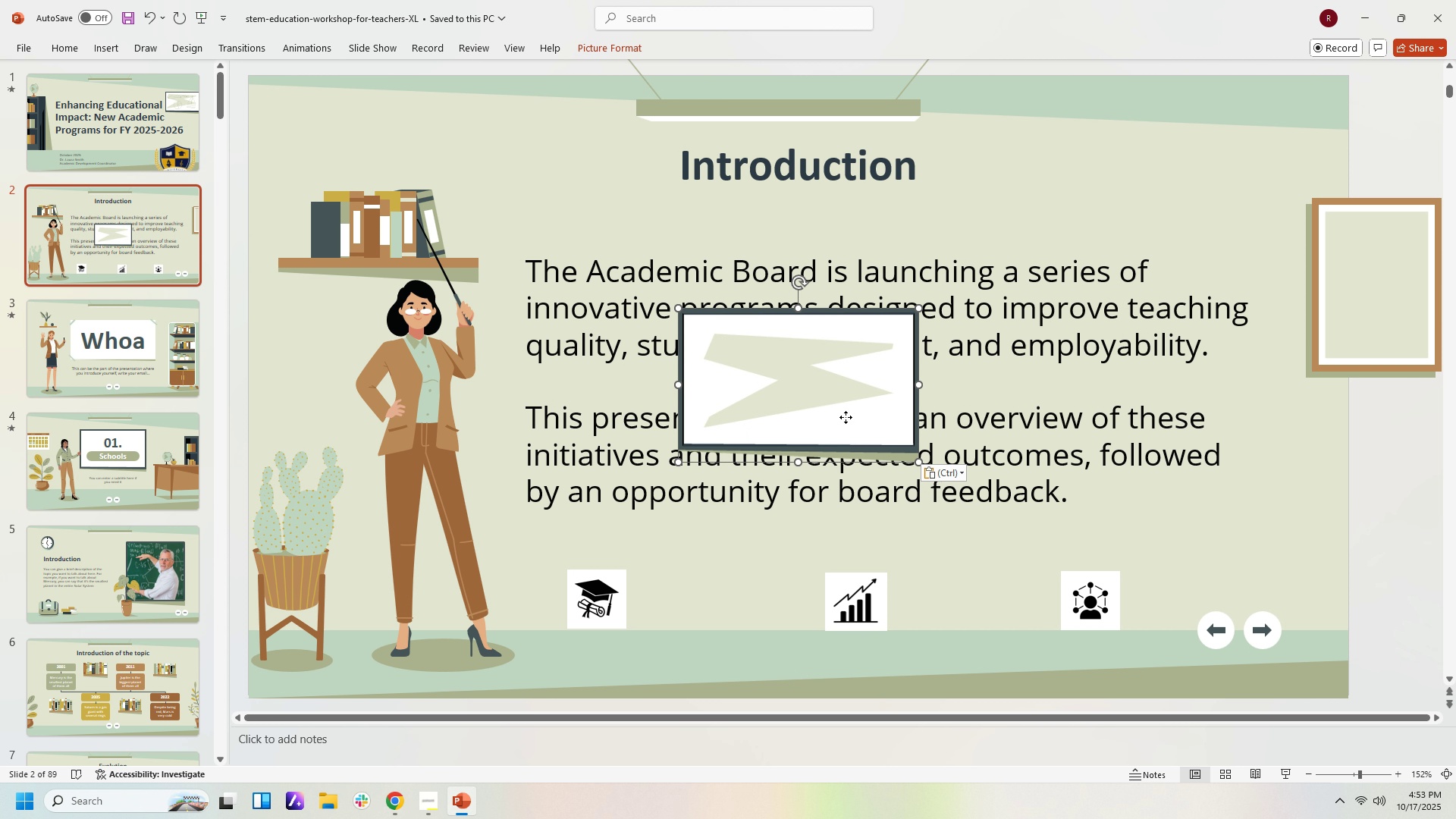 
left_click_drag(start_coordinate=[846, 417], to_coordinate=[727, 640])
 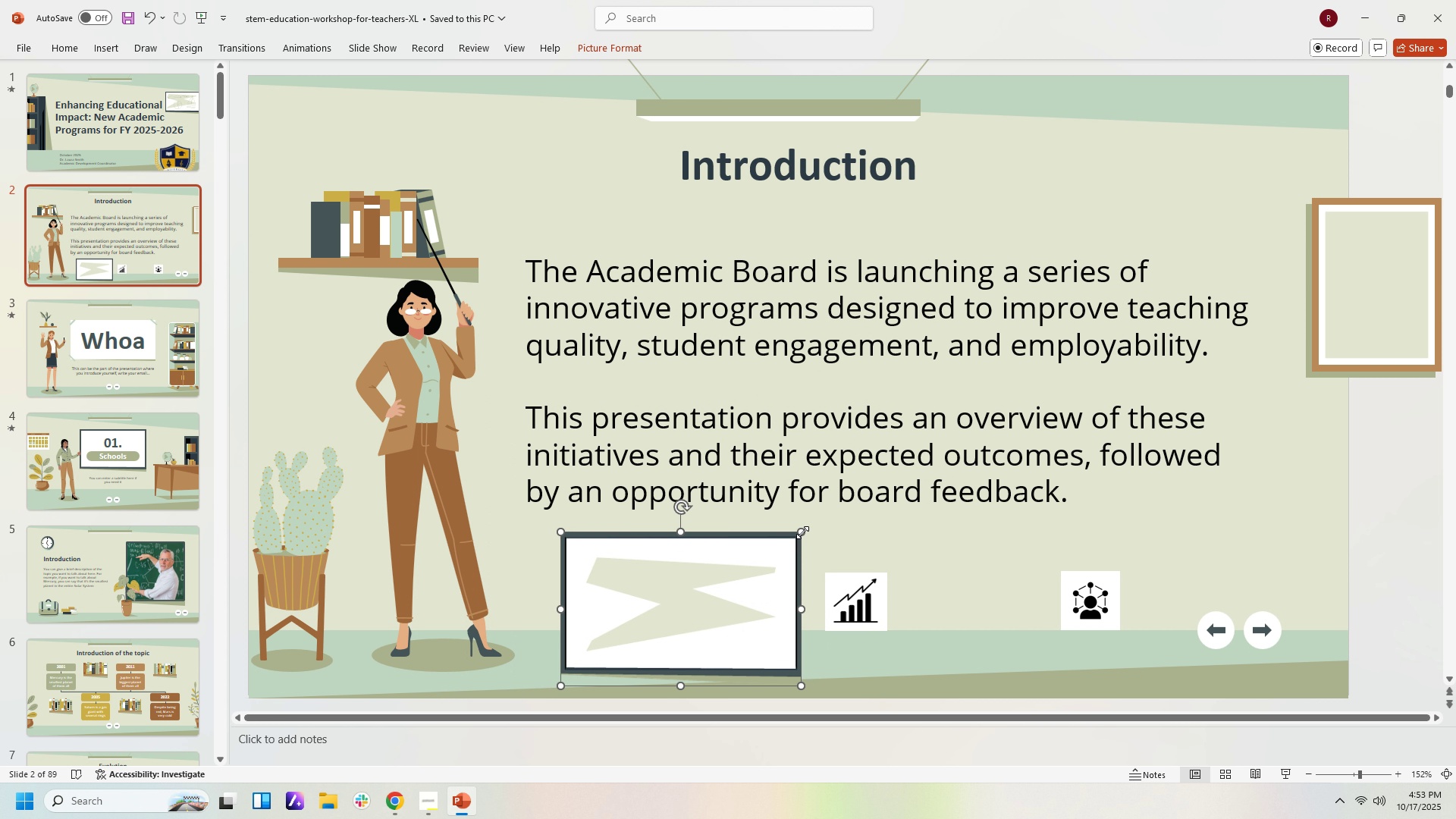 
left_click_drag(start_coordinate=[802, 532], to_coordinate=[774, 557])
 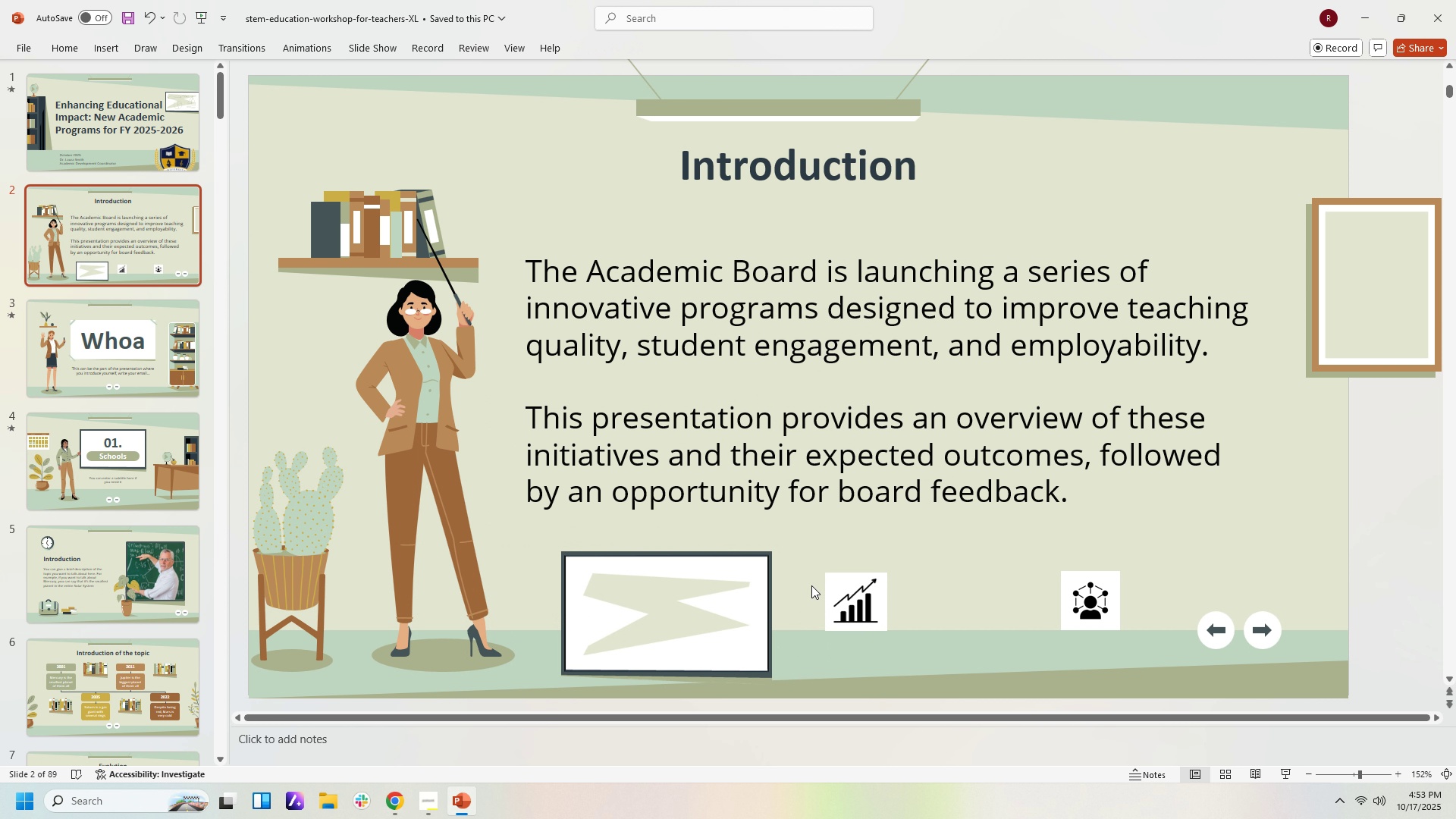 
left_click([811, 585])
 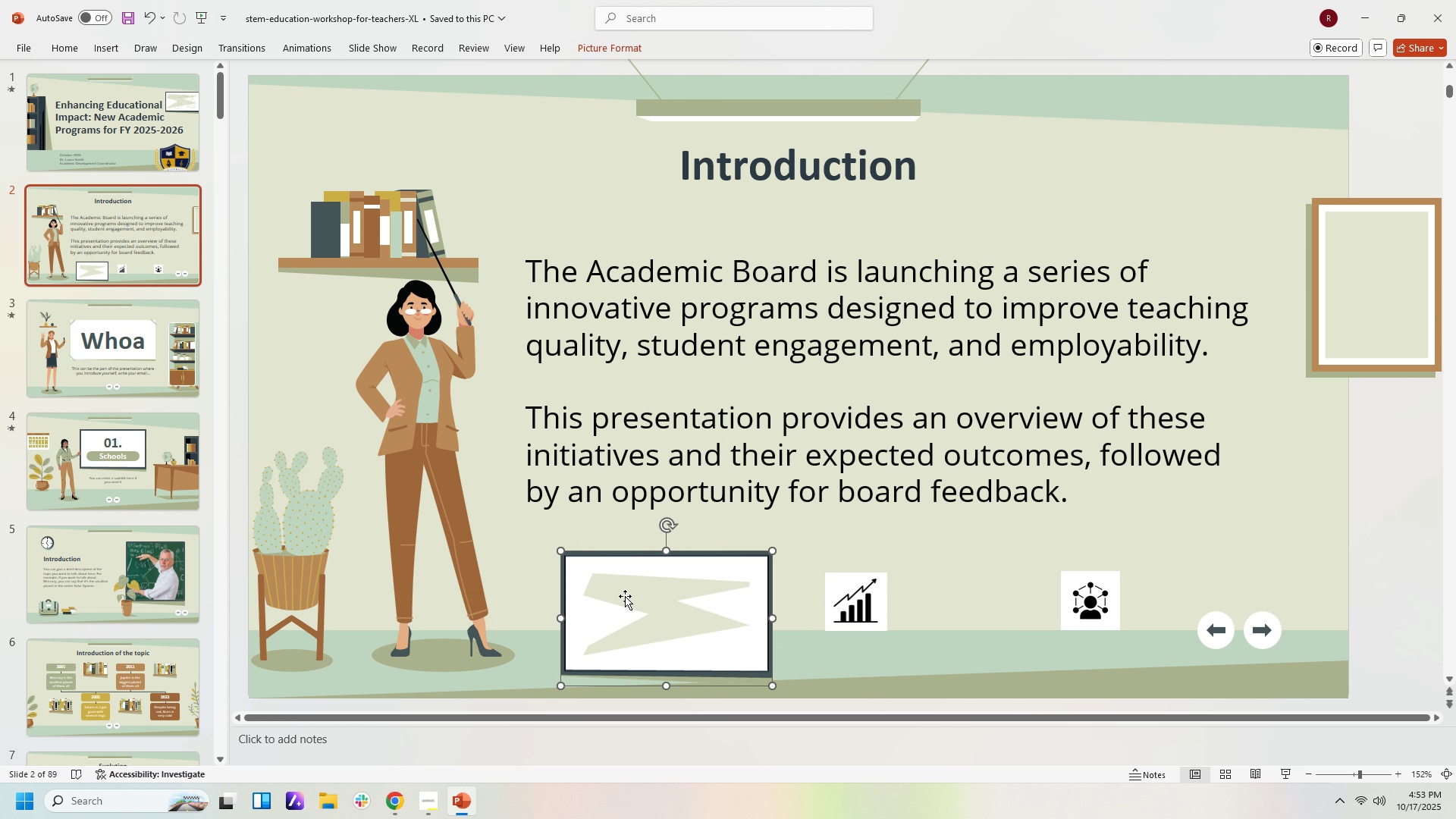 
left_click([625, 596])
 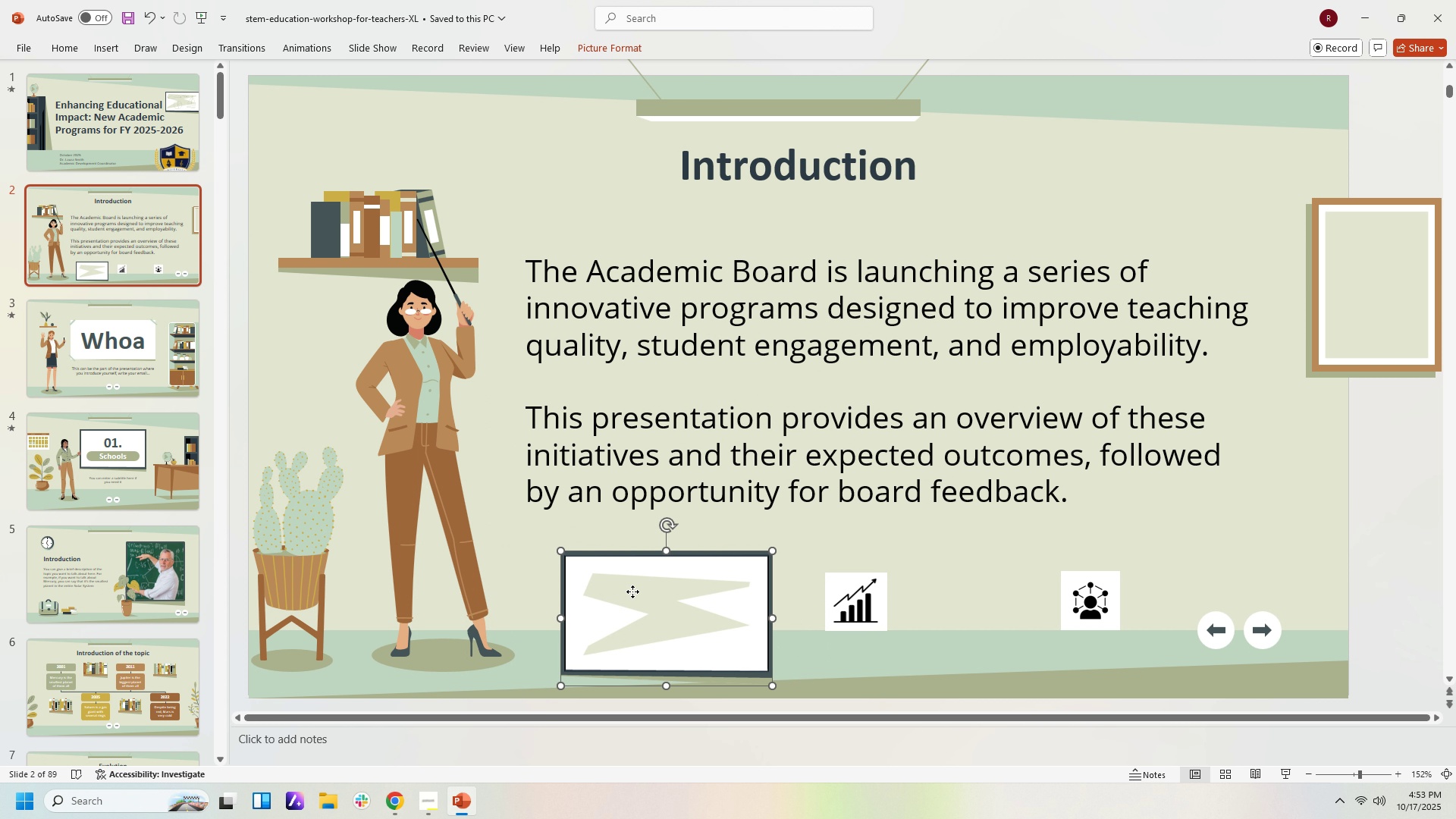 
left_click_drag(start_coordinate=[622, 591], to_coordinate=[669, 601])
 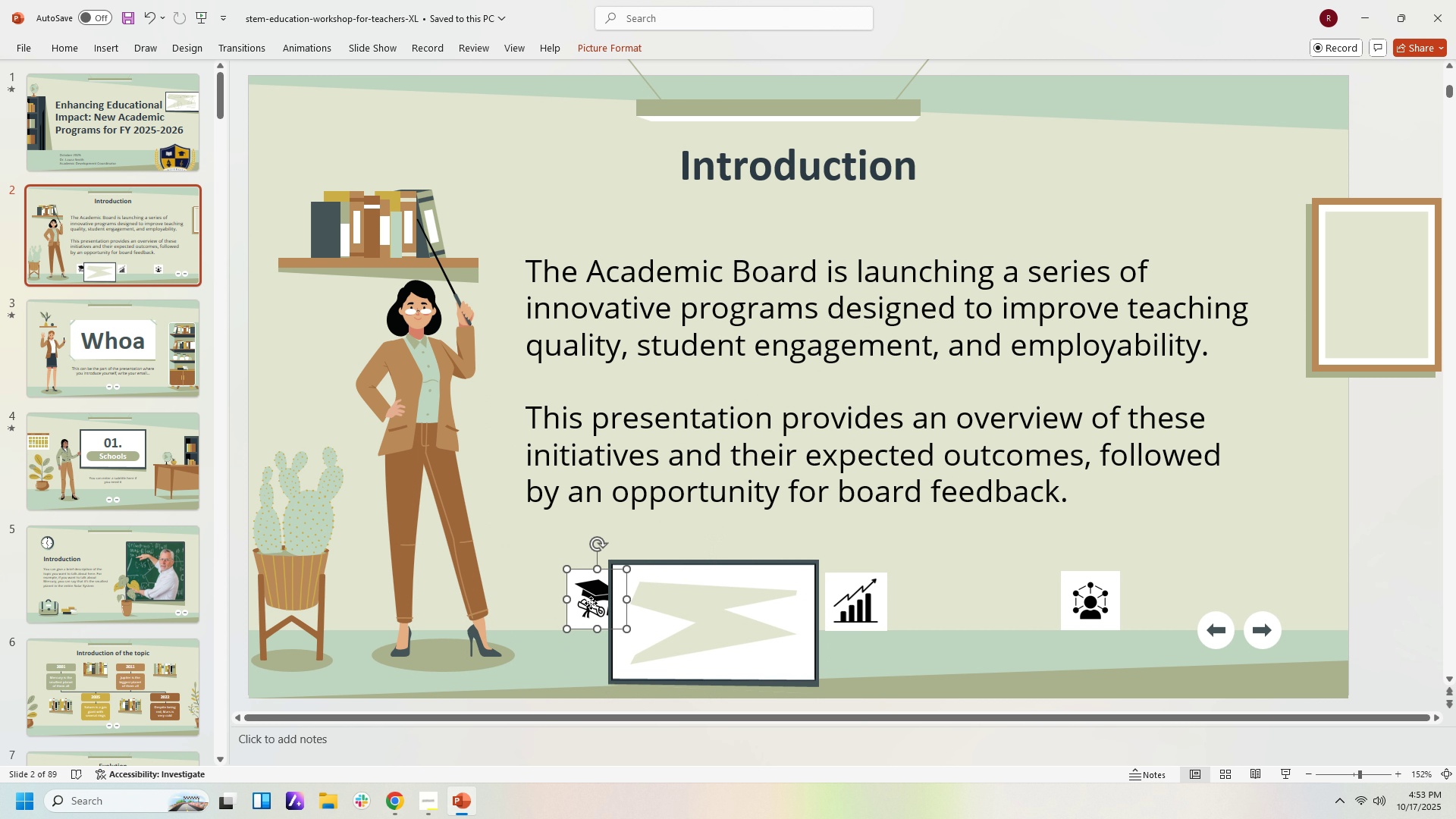 
left_click_drag(start_coordinate=[591, 603], to_coordinate=[573, 594])
 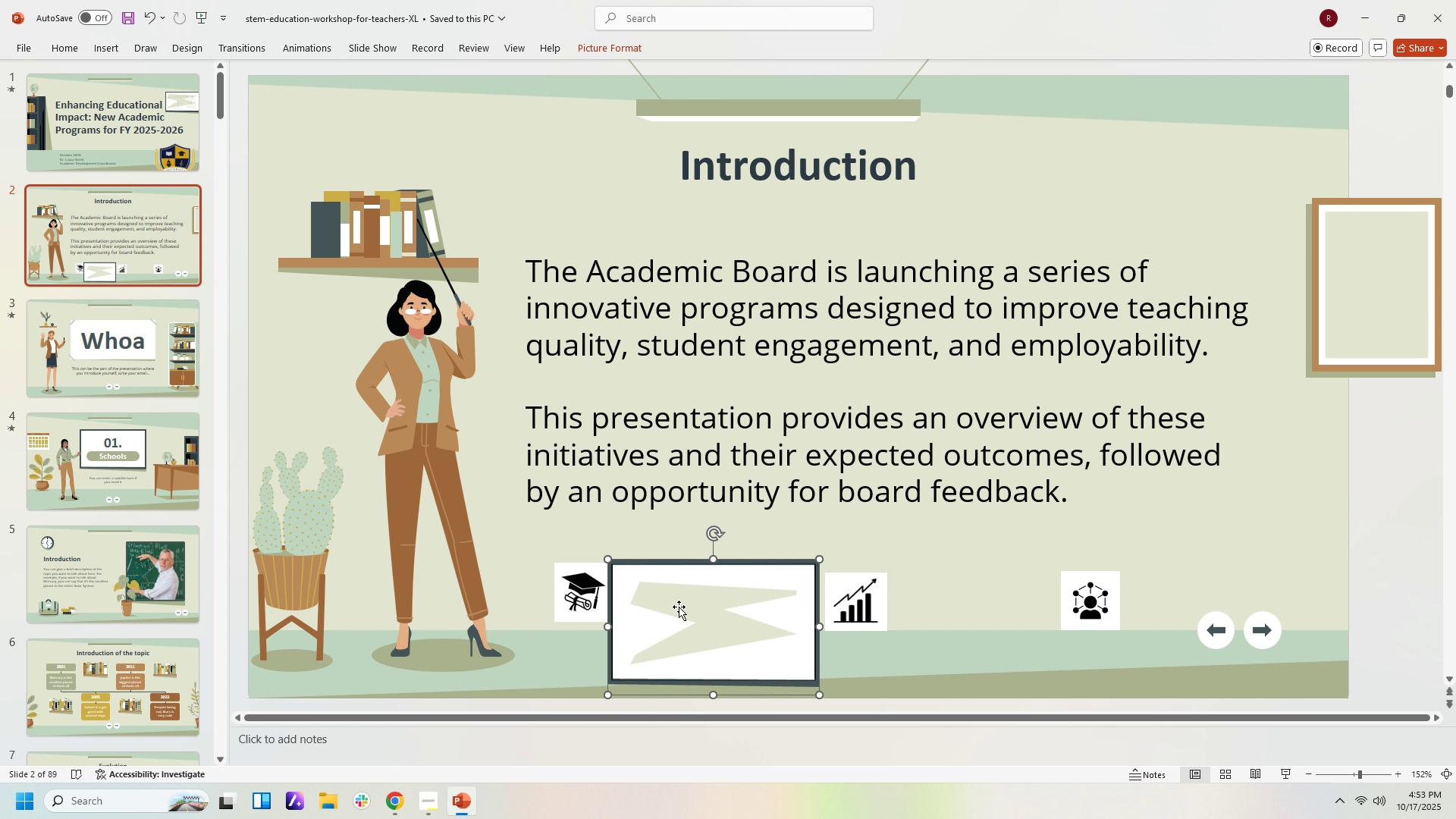 
left_click([679, 607])
 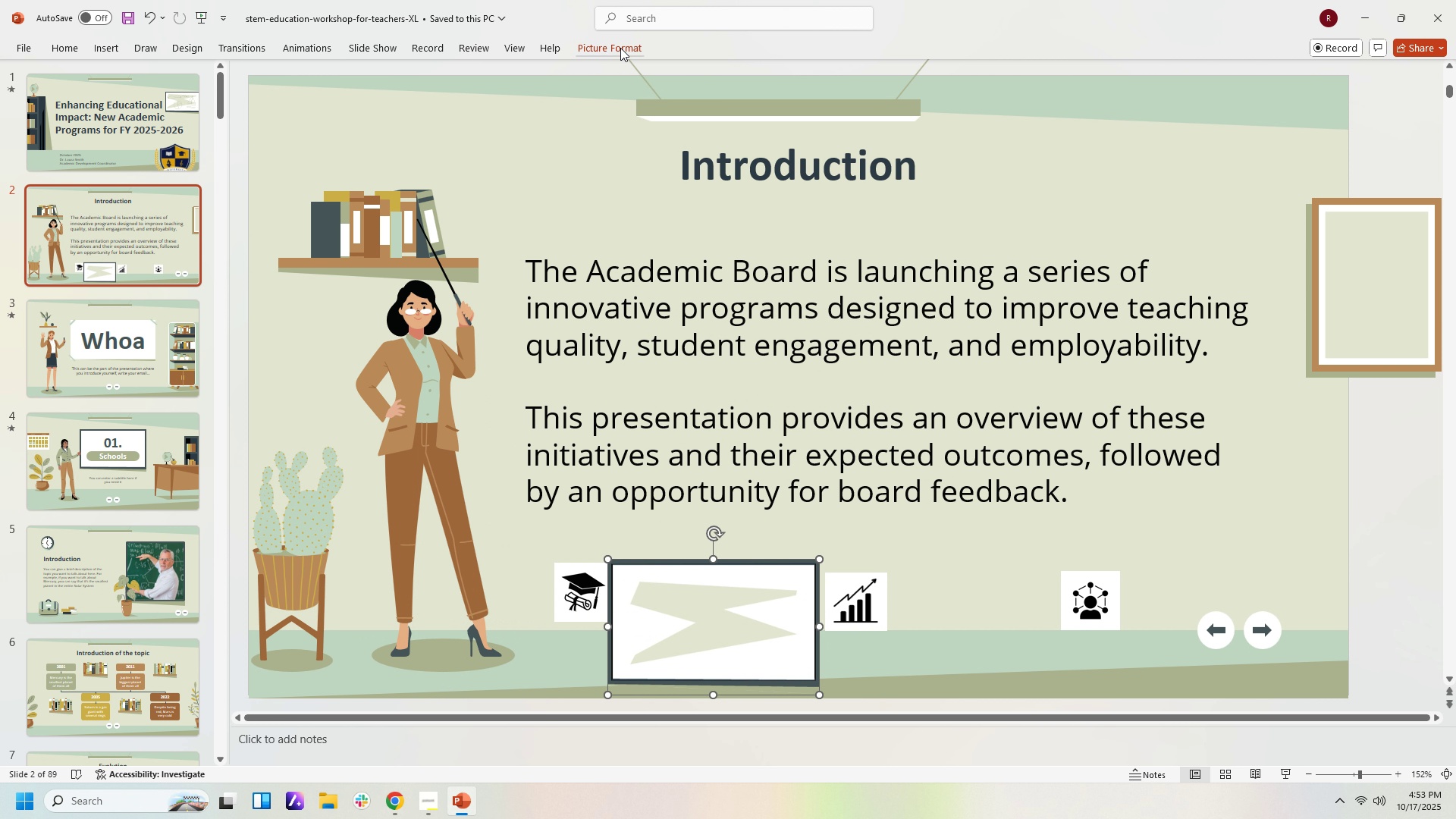 
left_click([620, 43])
 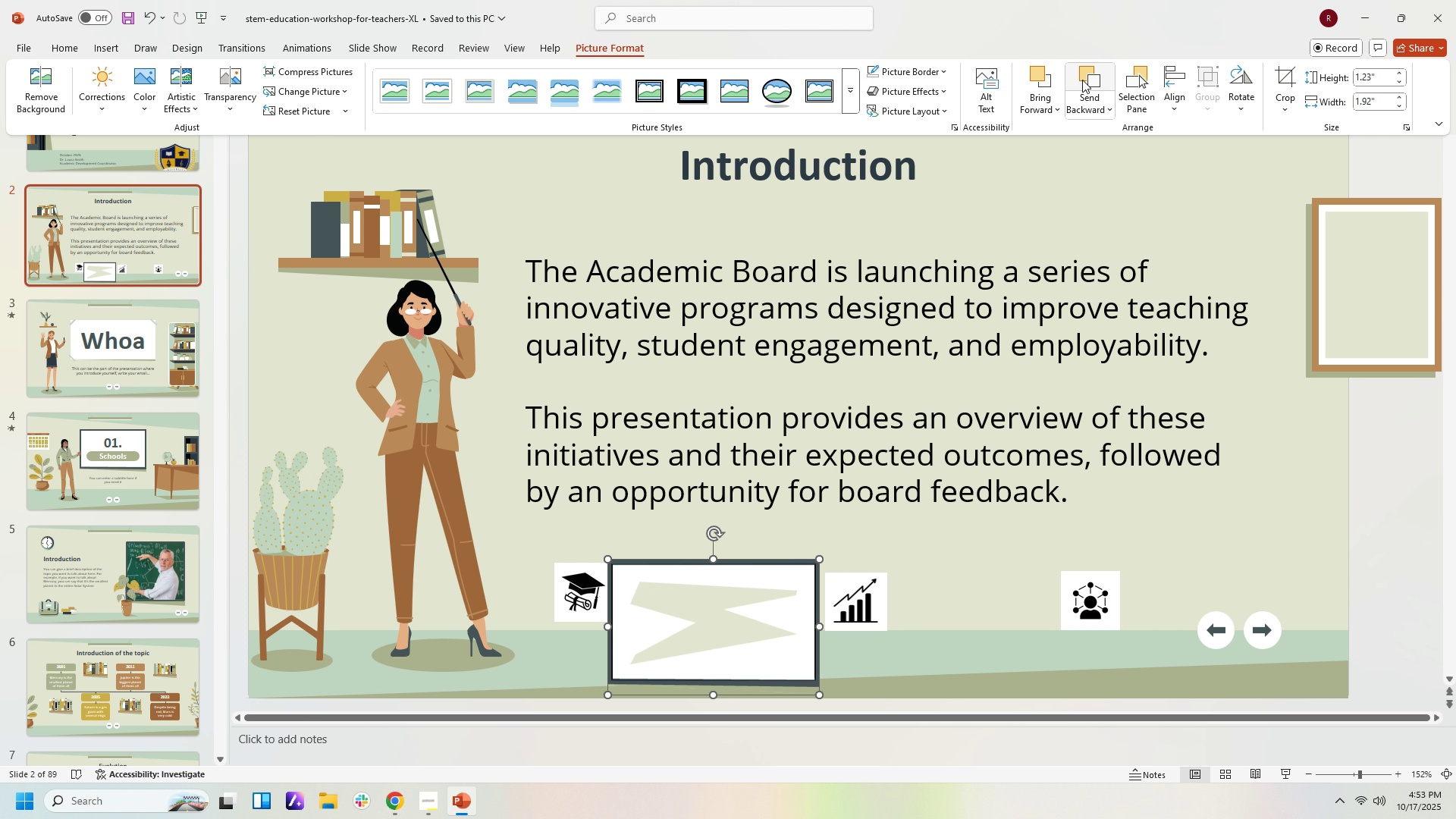 
left_click([1082, 80])
 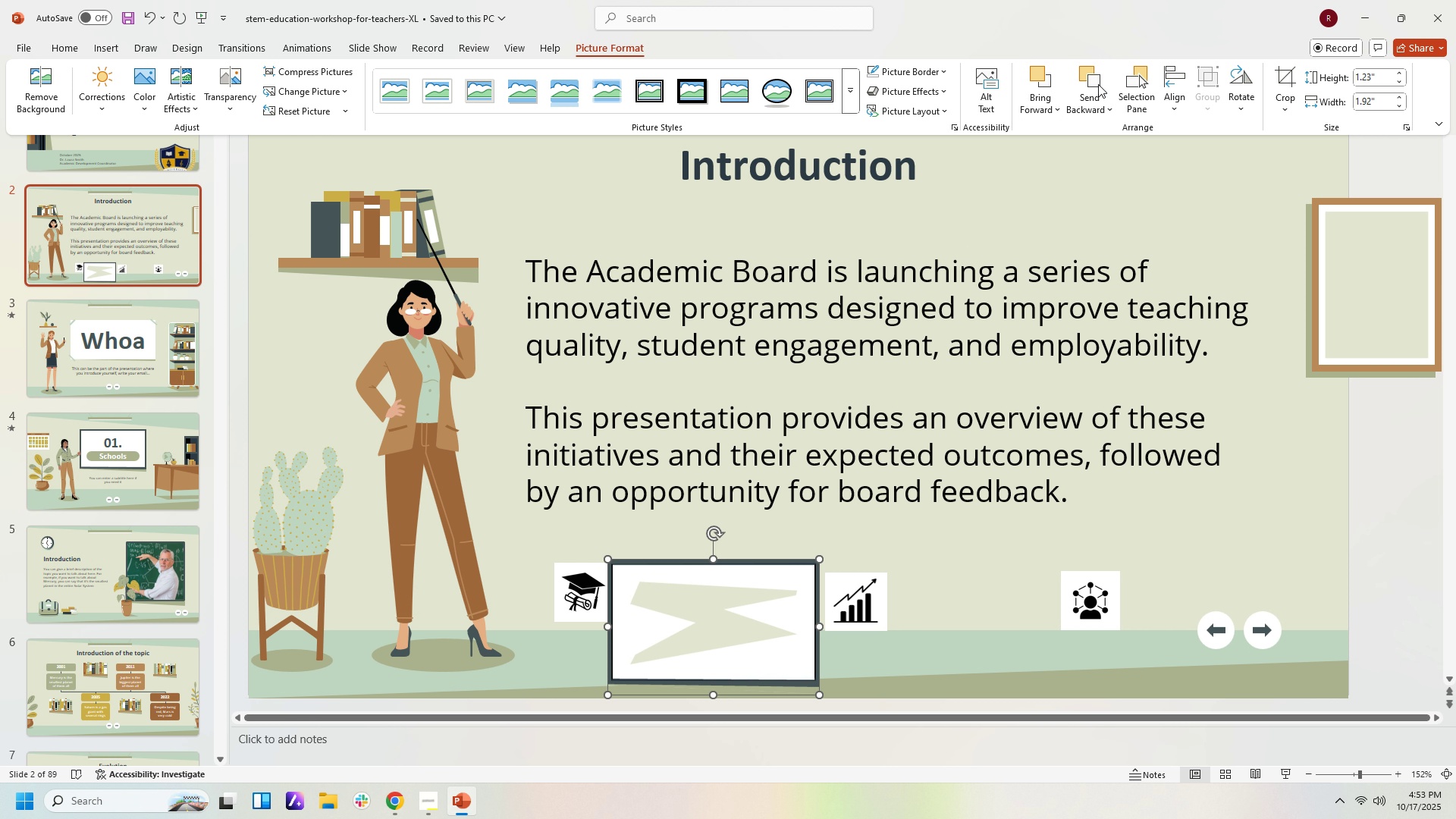 
left_click([1098, 84])
 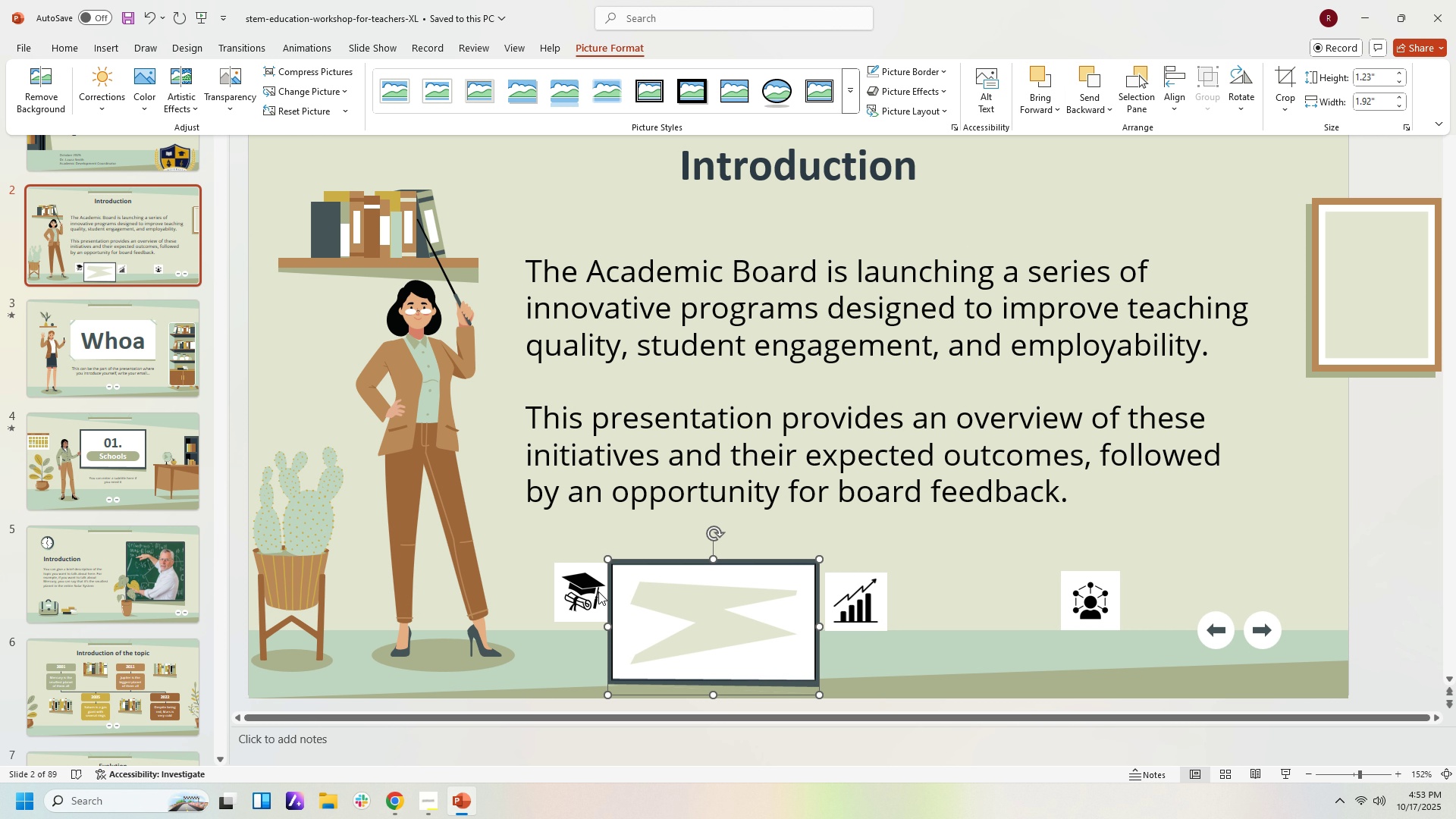 
left_click_drag(start_coordinate=[598, 591], to_coordinate=[692, 601])
 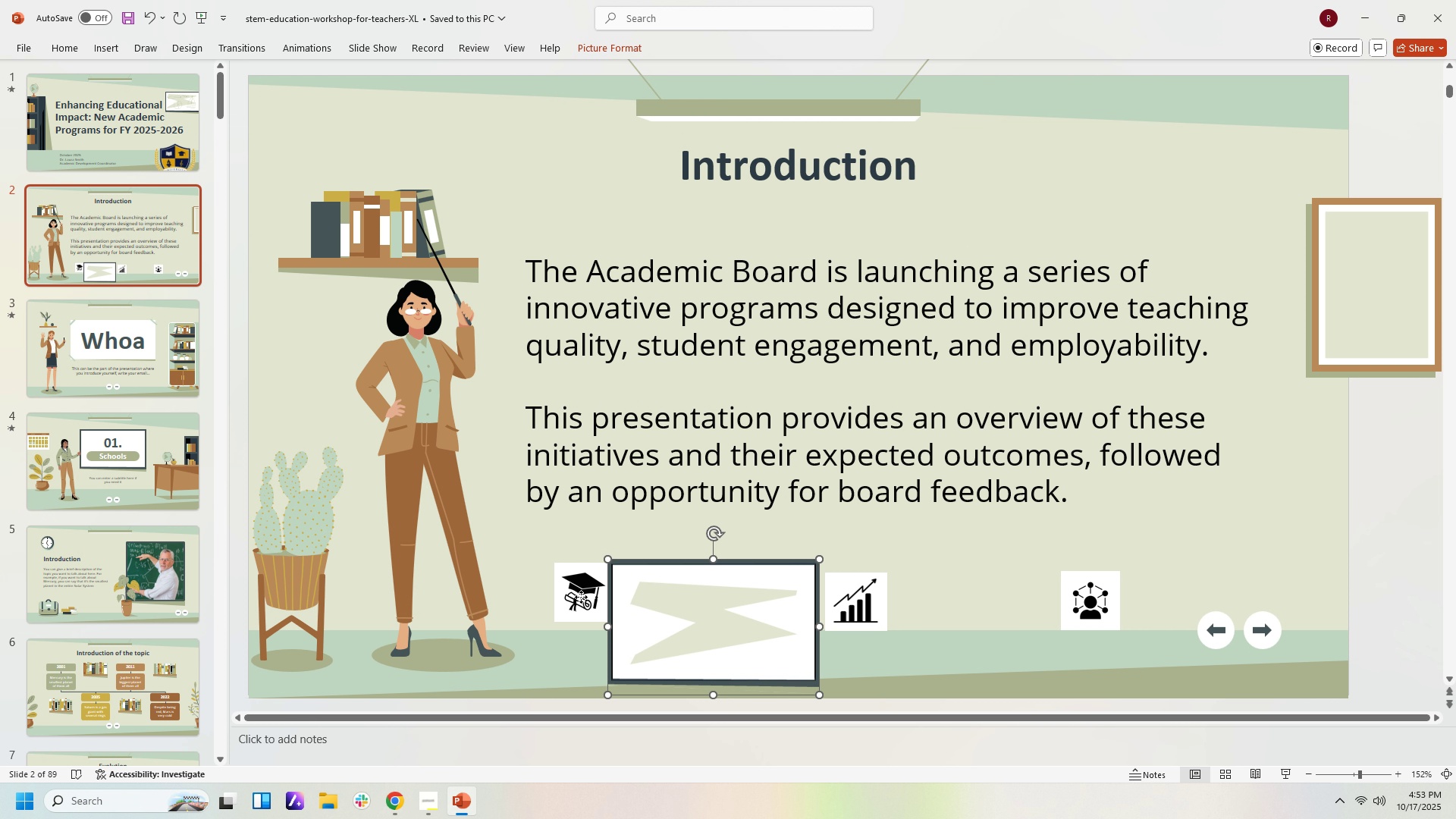 
left_click([581, 597])
 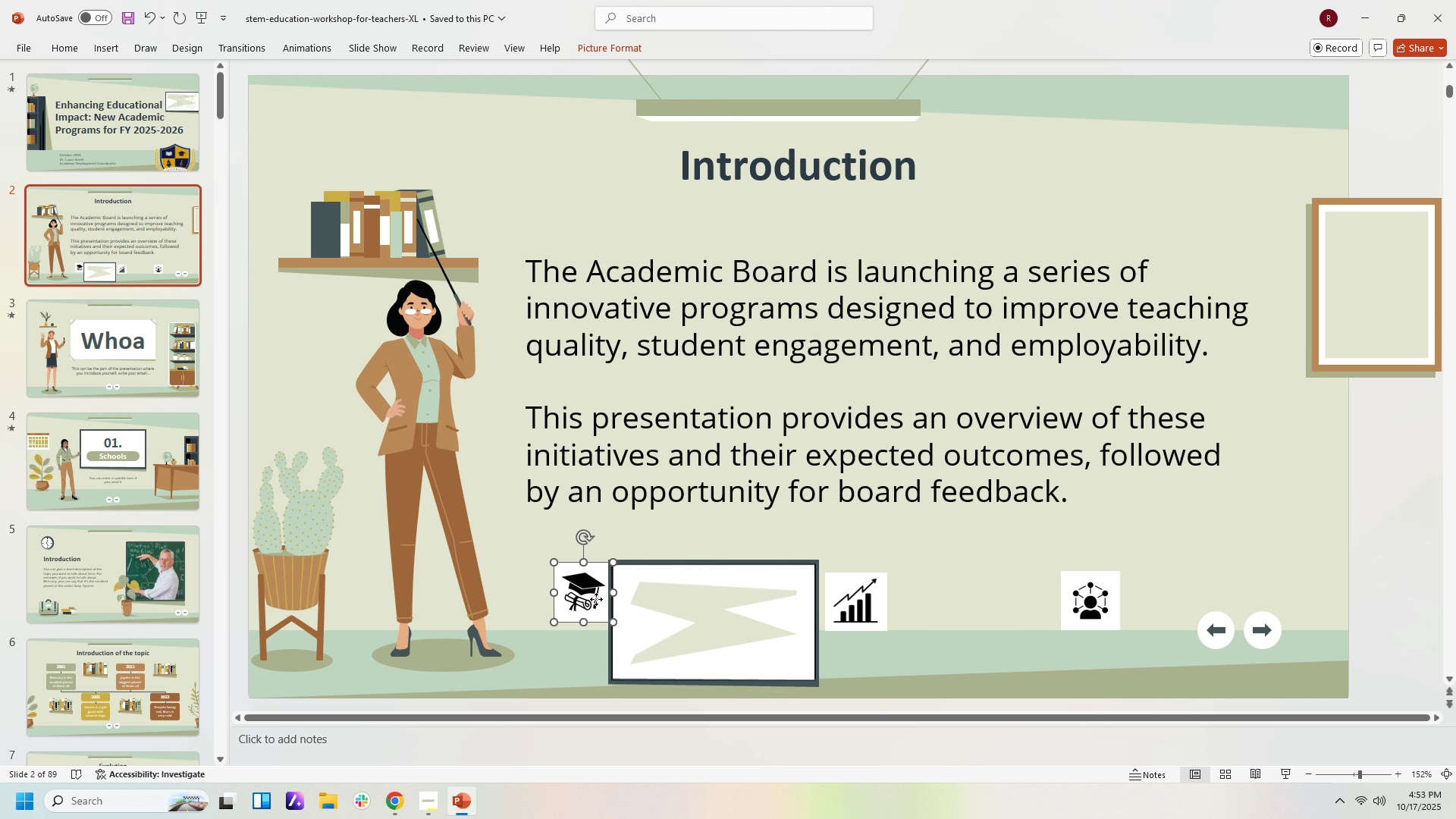 
left_click_drag(start_coordinate=[579, 597], to_coordinate=[702, 617])
 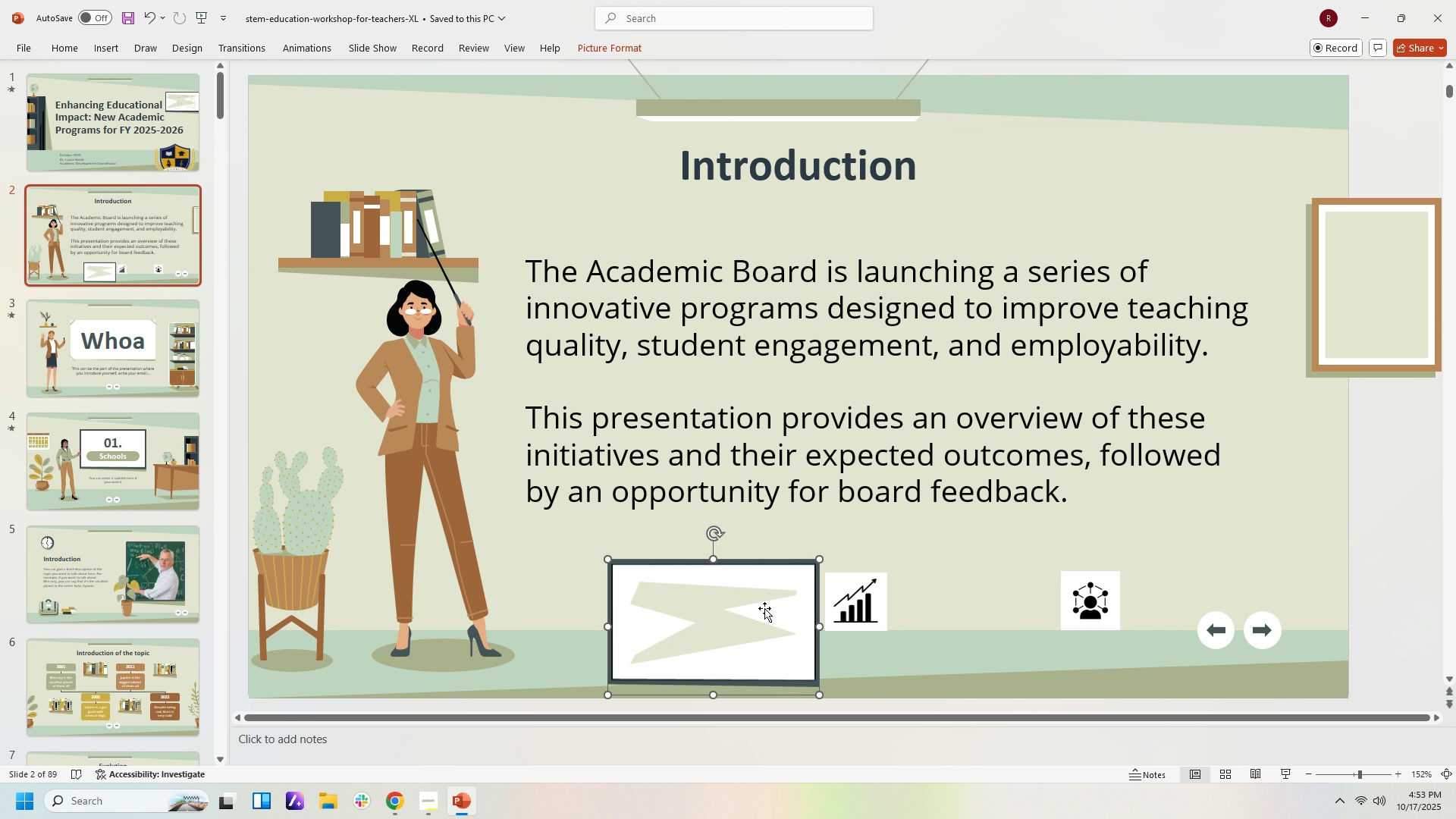 
double_click([764, 608])
 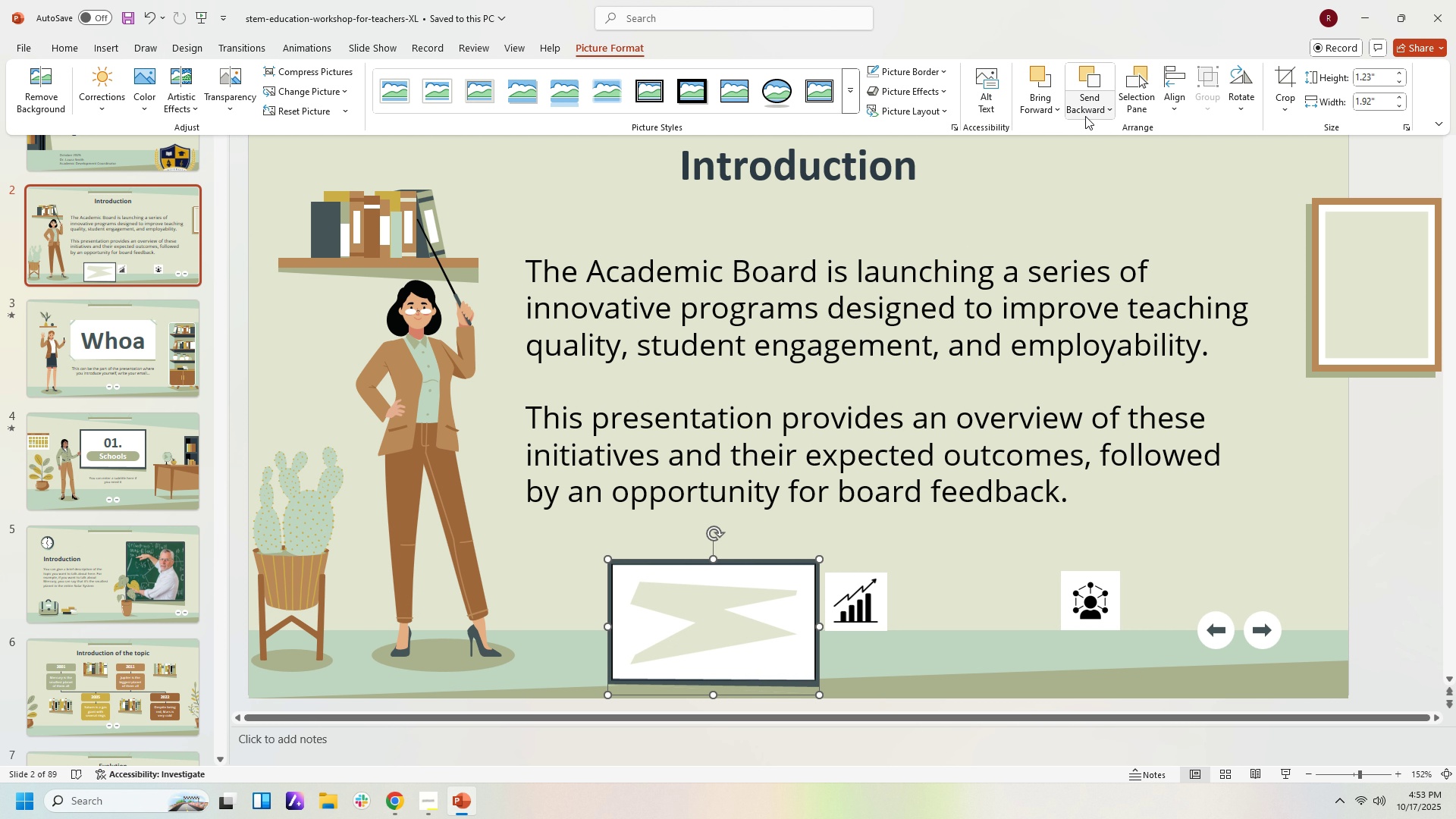 
left_click([1084, 98])
 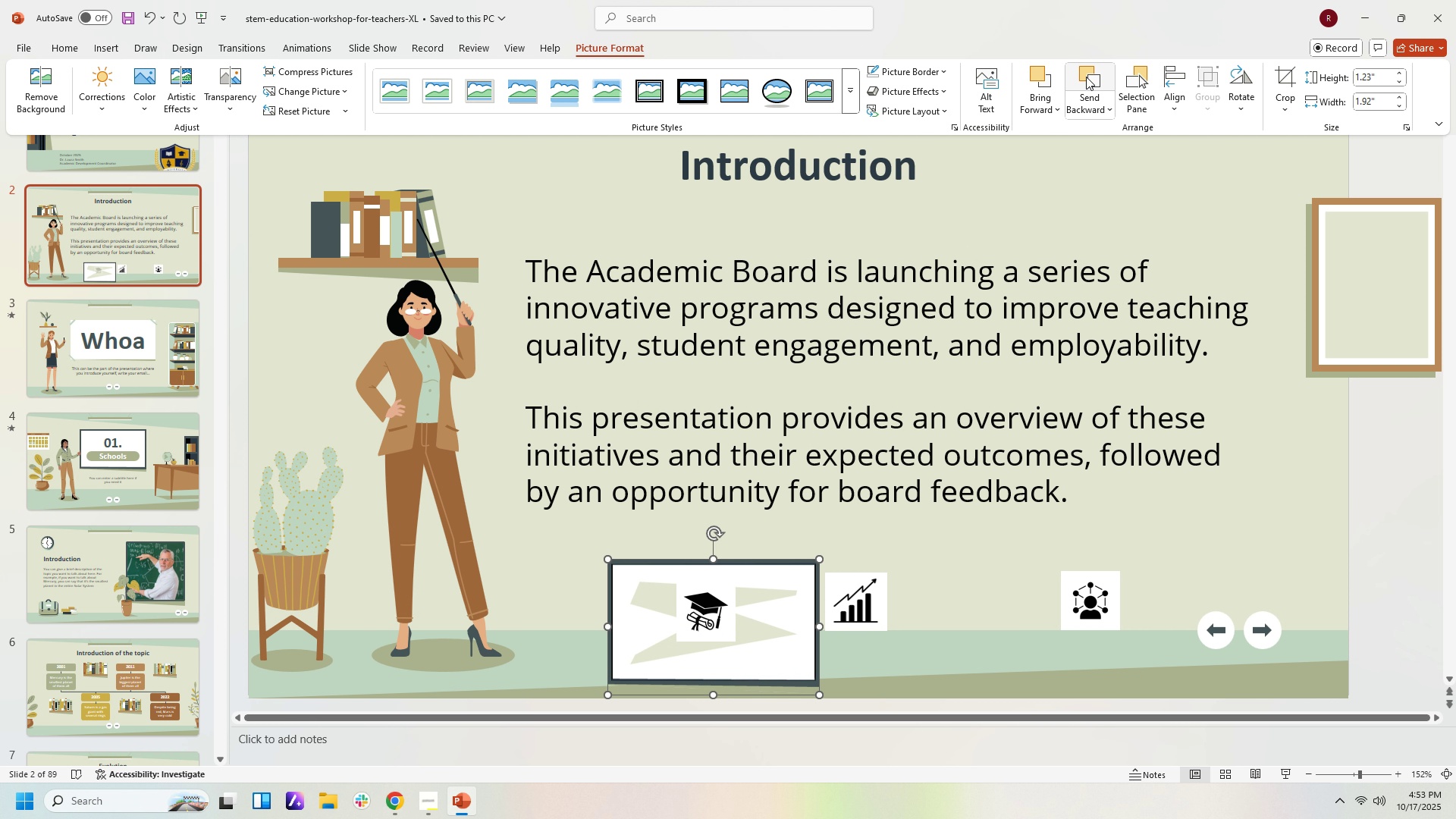 
double_click([1086, 77])
 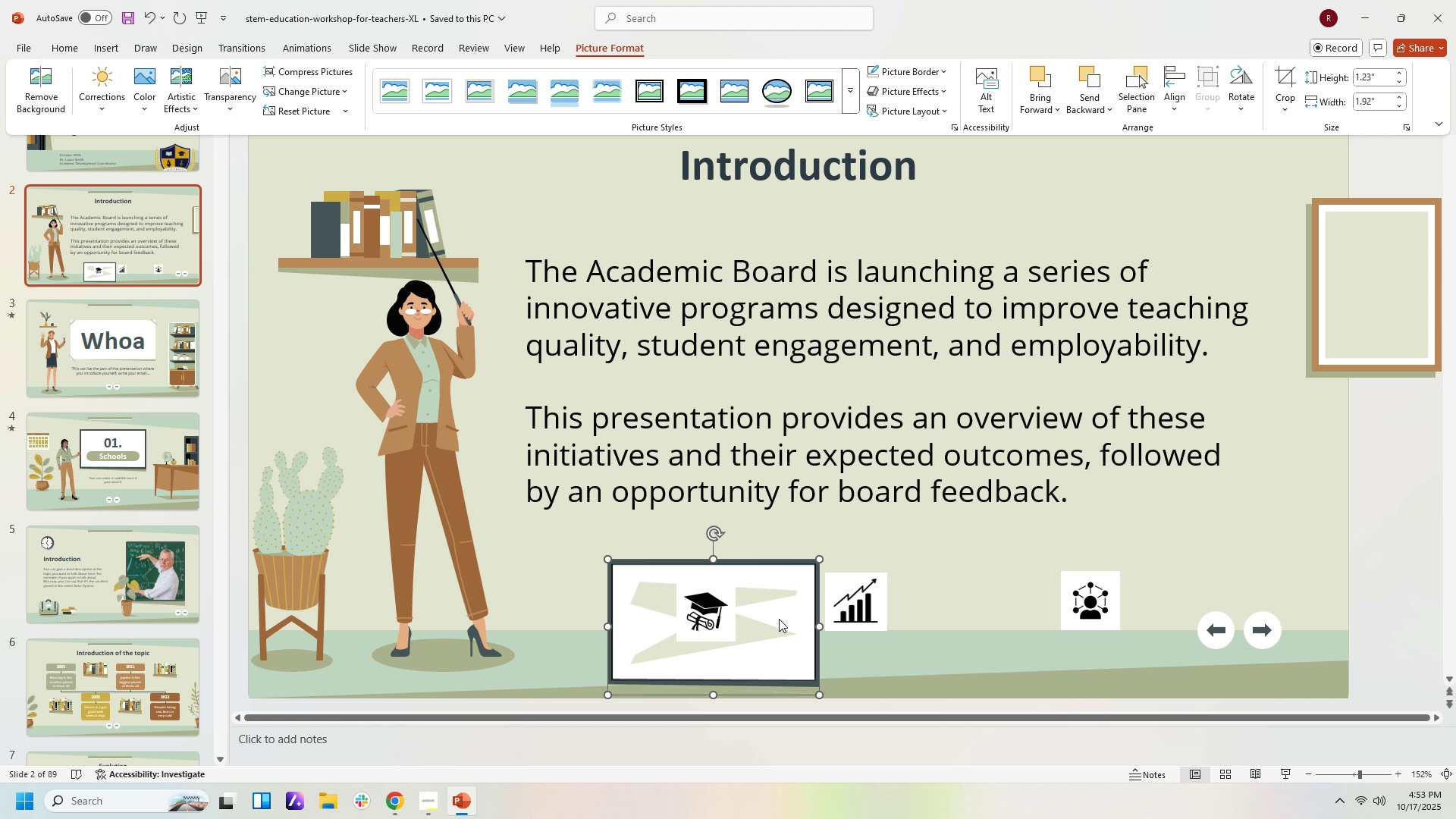 
left_click_drag(start_coordinate=[769, 617], to_coordinate=[764, 596])
 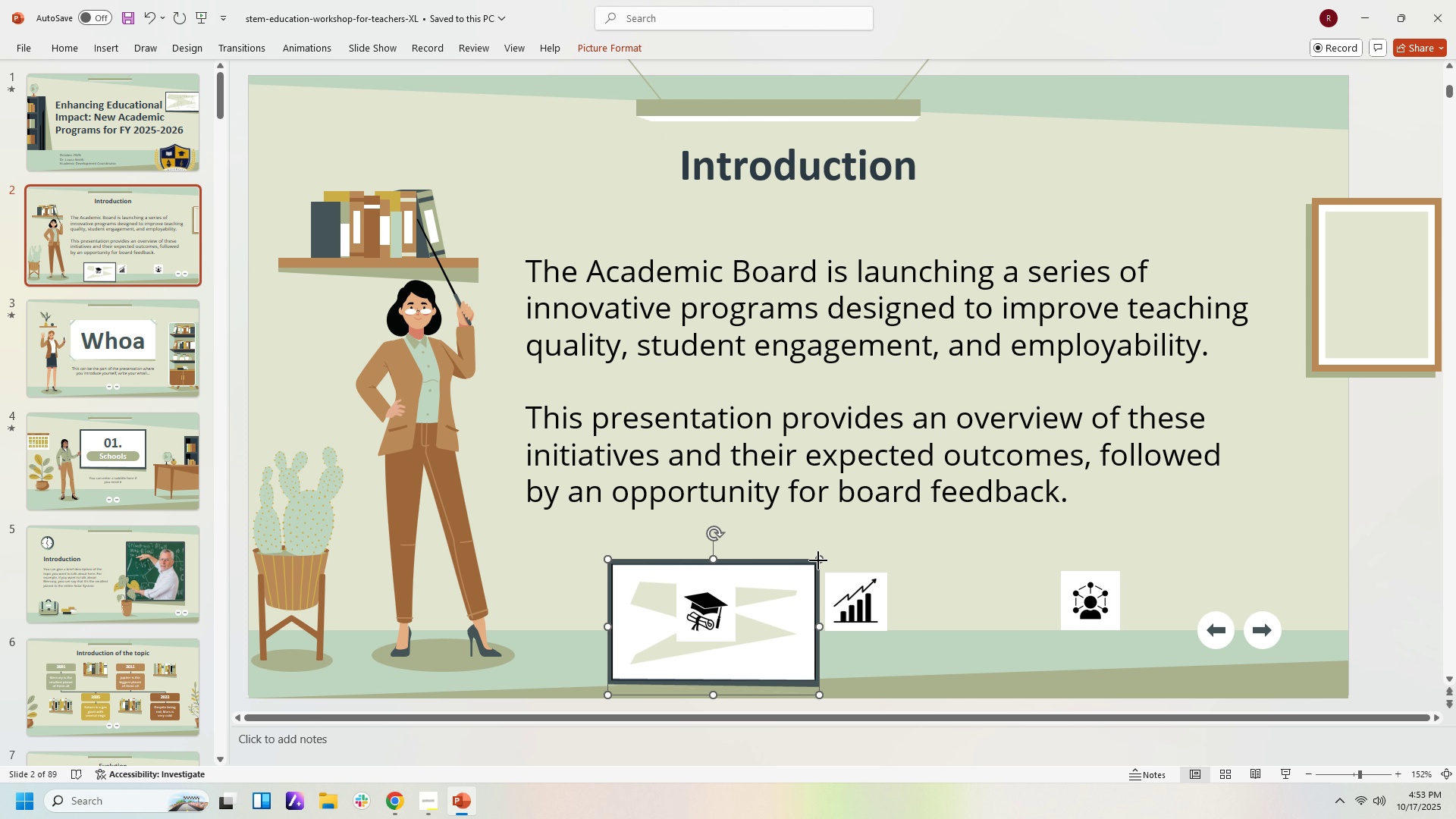 
left_click_drag(start_coordinate=[818, 560], to_coordinate=[731, 652])
 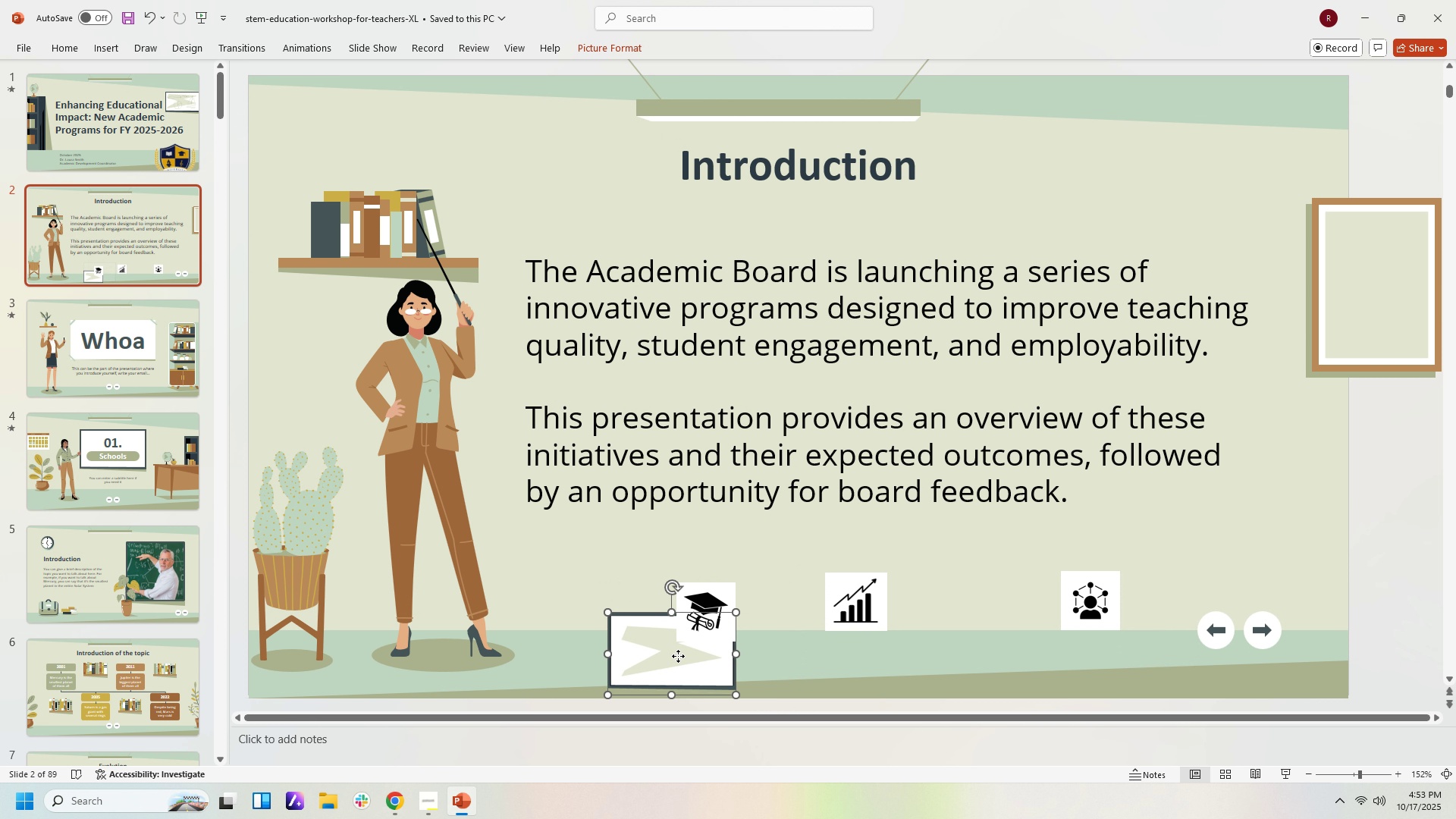 
left_click_drag(start_coordinate=[678, 656], to_coordinate=[712, 614])
 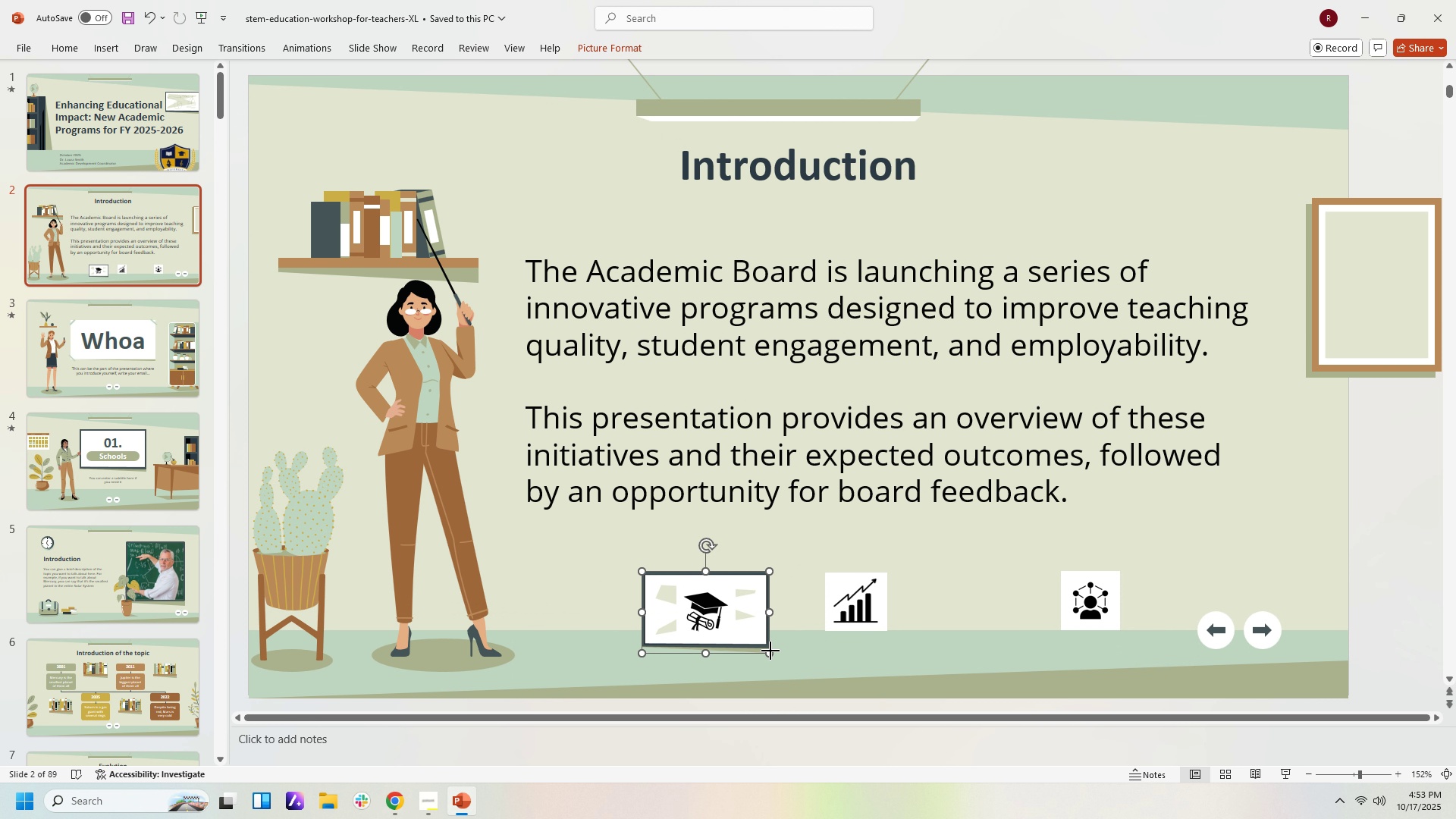 
left_click_drag(start_coordinate=[770, 651], to_coordinate=[717, 640])
 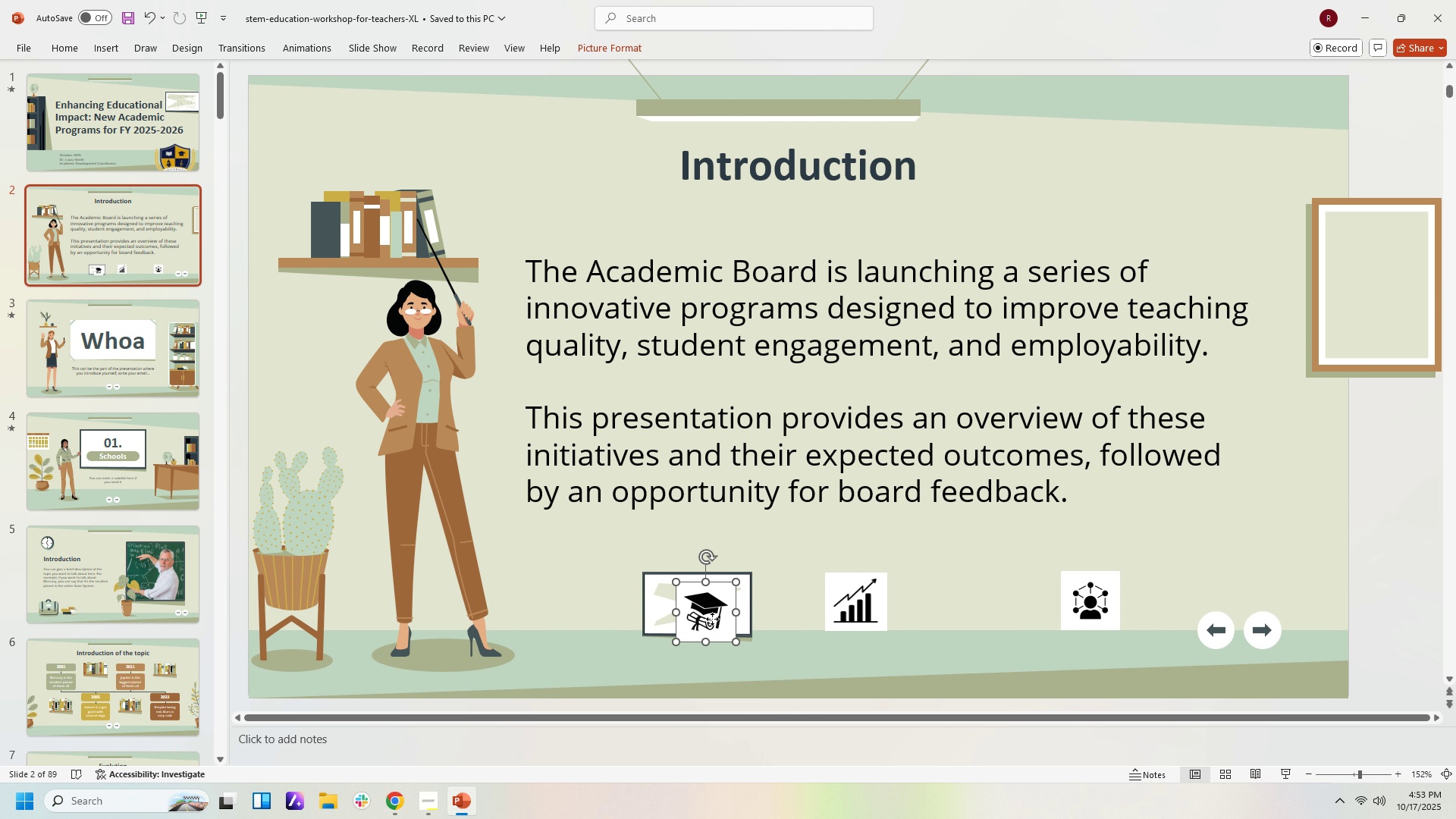 
left_click_drag(start_coordinate=[712, 619], to_coordinate=[689, 611])
 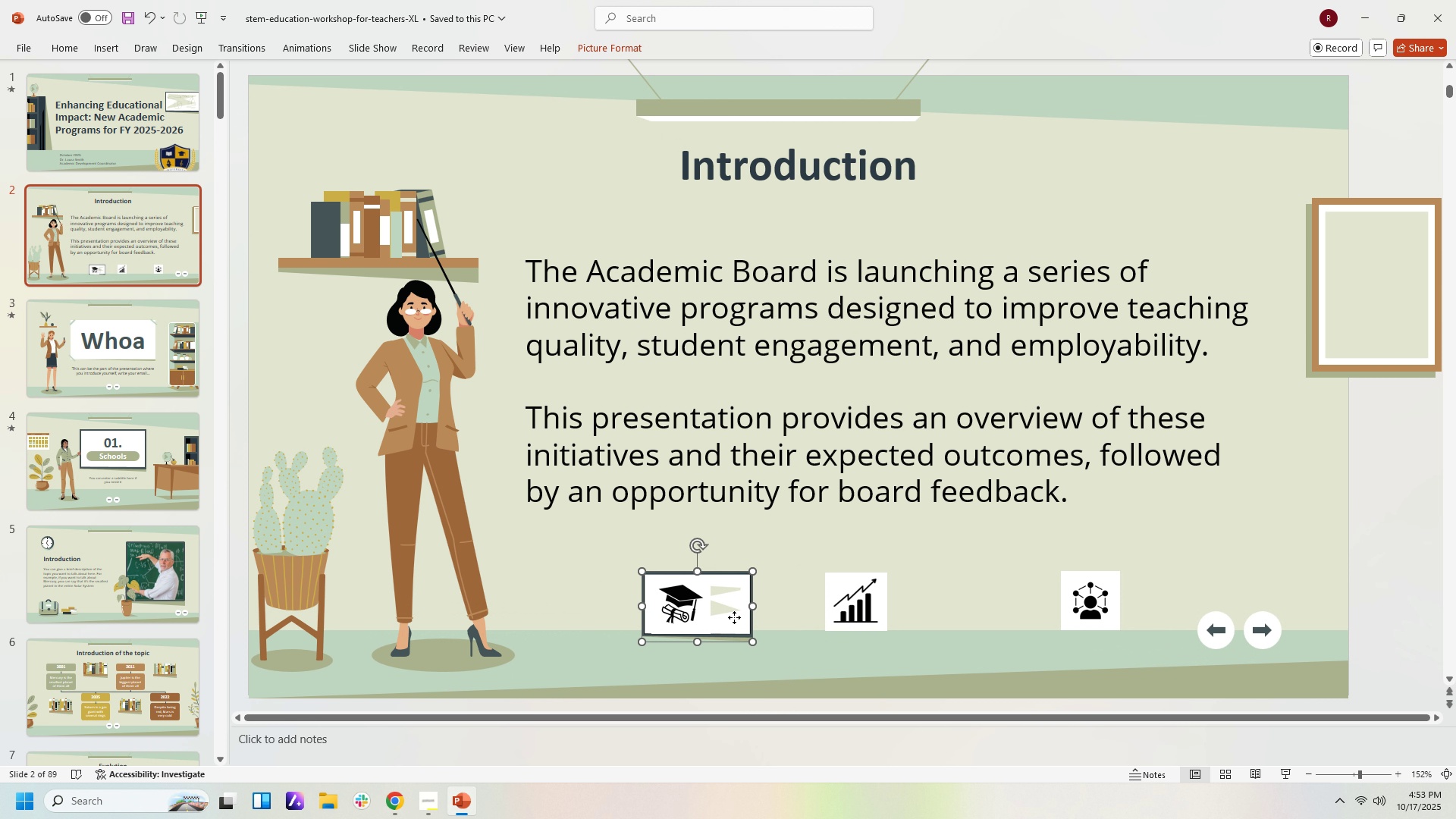 
left_click([734, 617])
 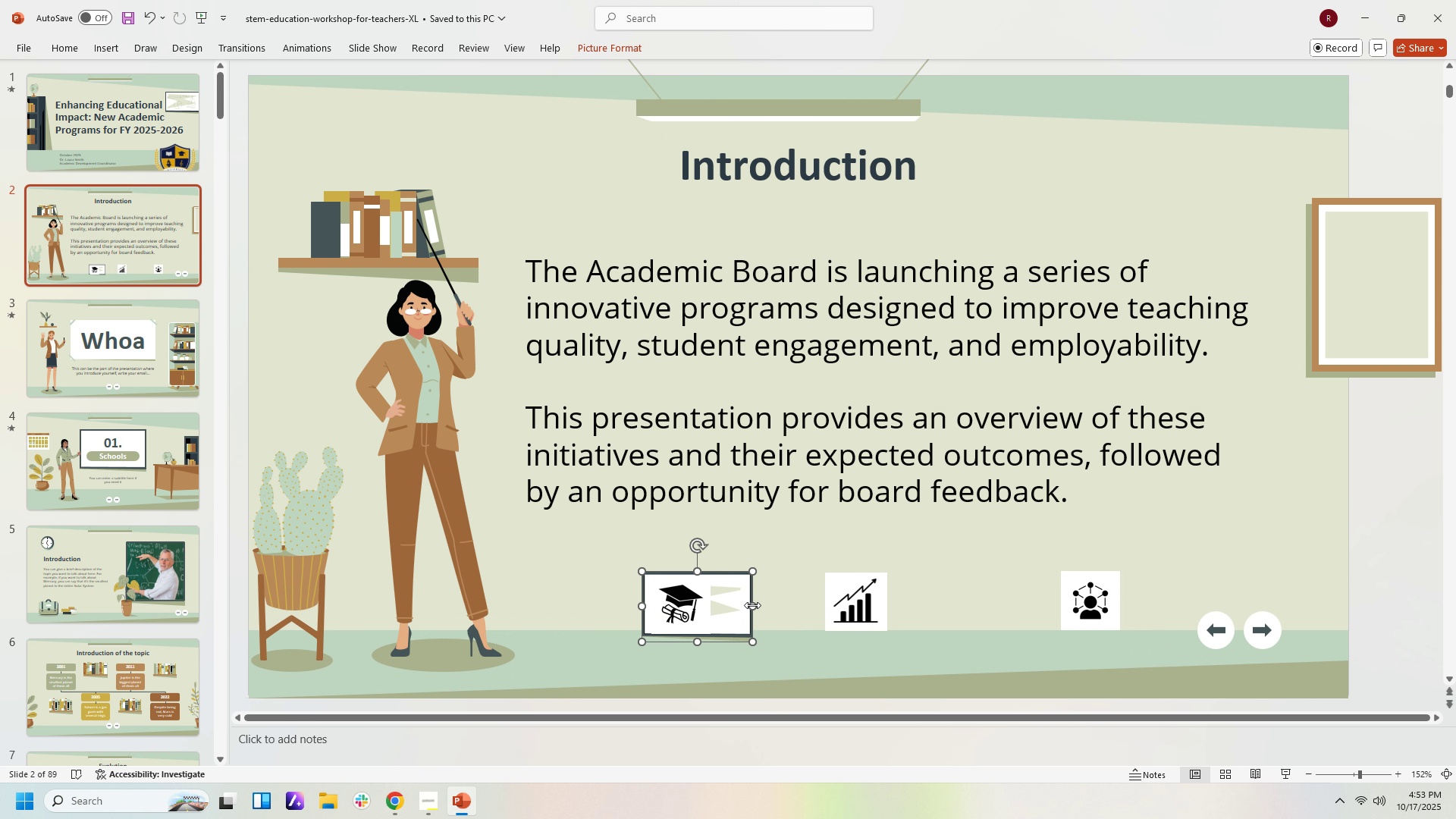 
left_click_drag(start_coordinate=[752, 605], to_coordinate=[714, 604])
 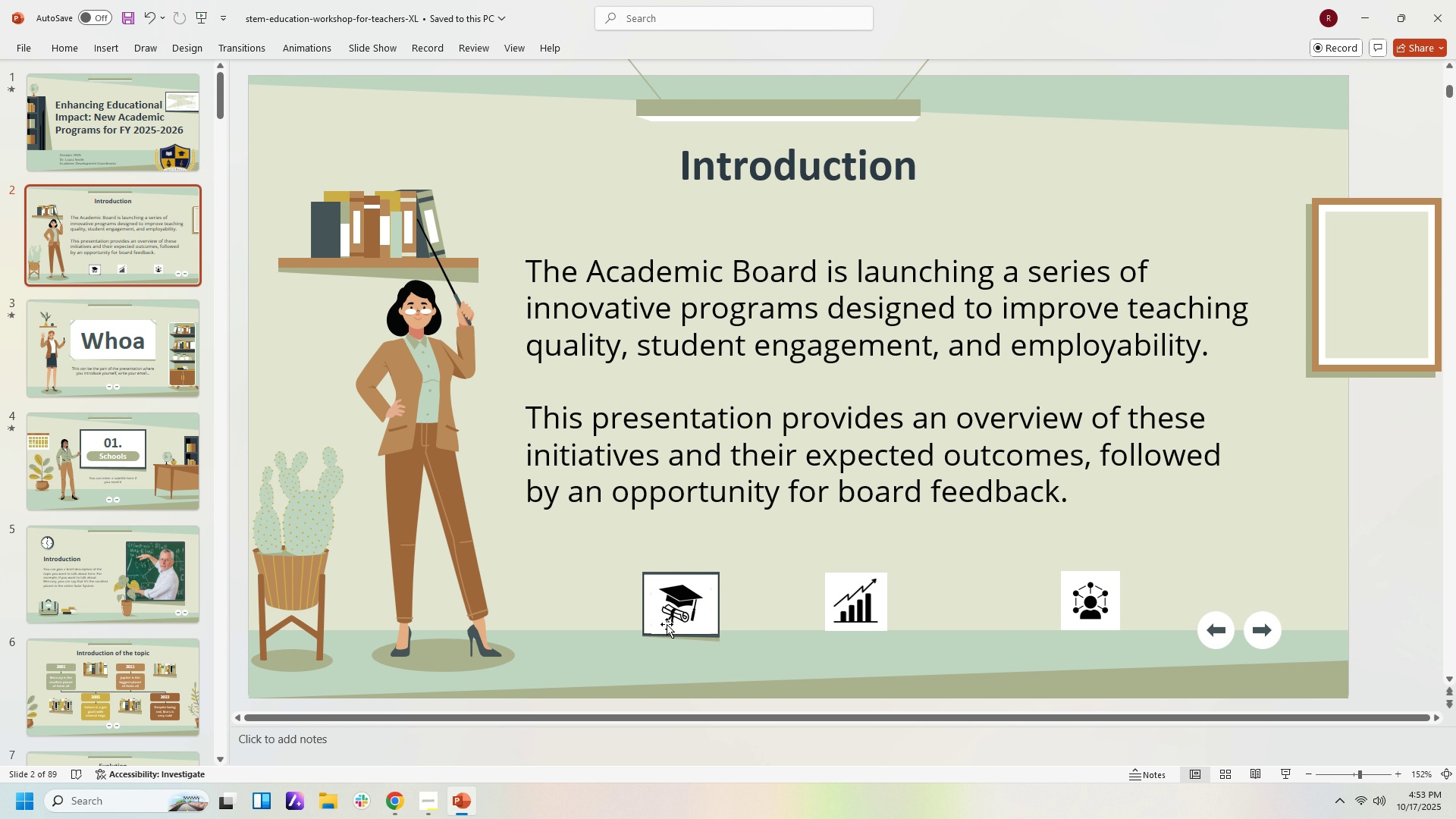 
left_click([668, 620])
 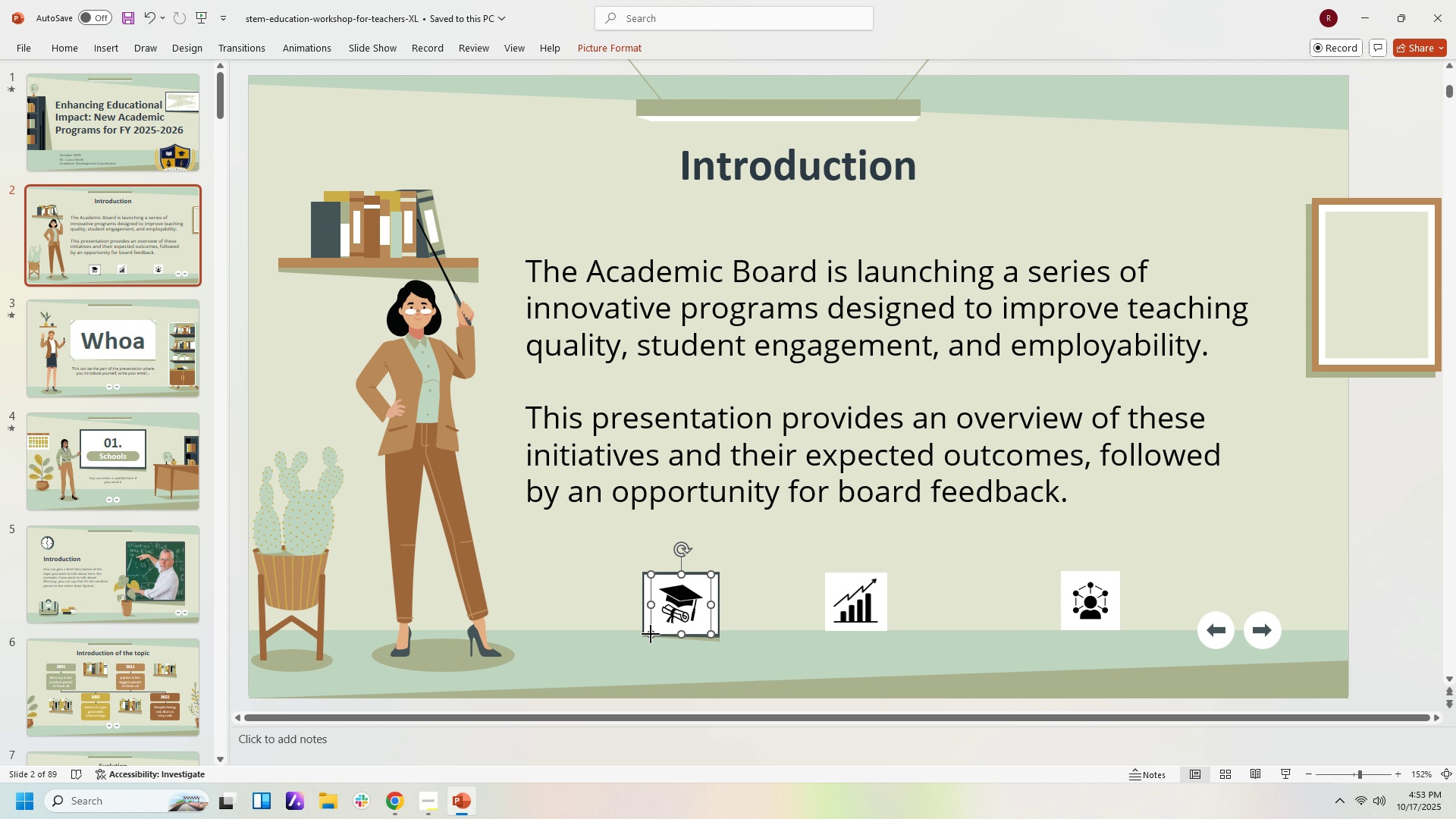 
left_click_drag(start_coordinate=[651, 634], to_coordinate=[655, 627])
 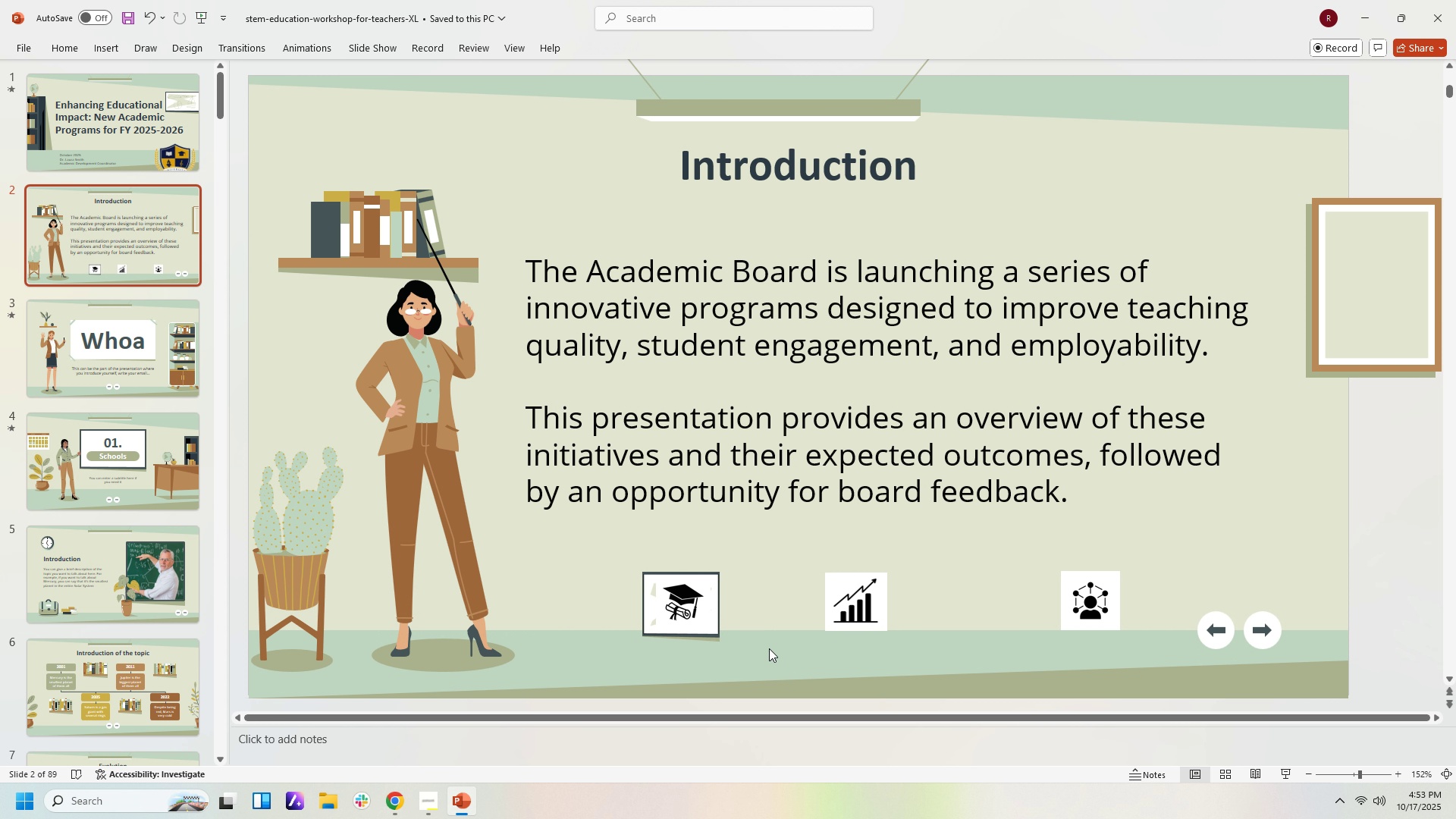 
left_click([769, 648])
 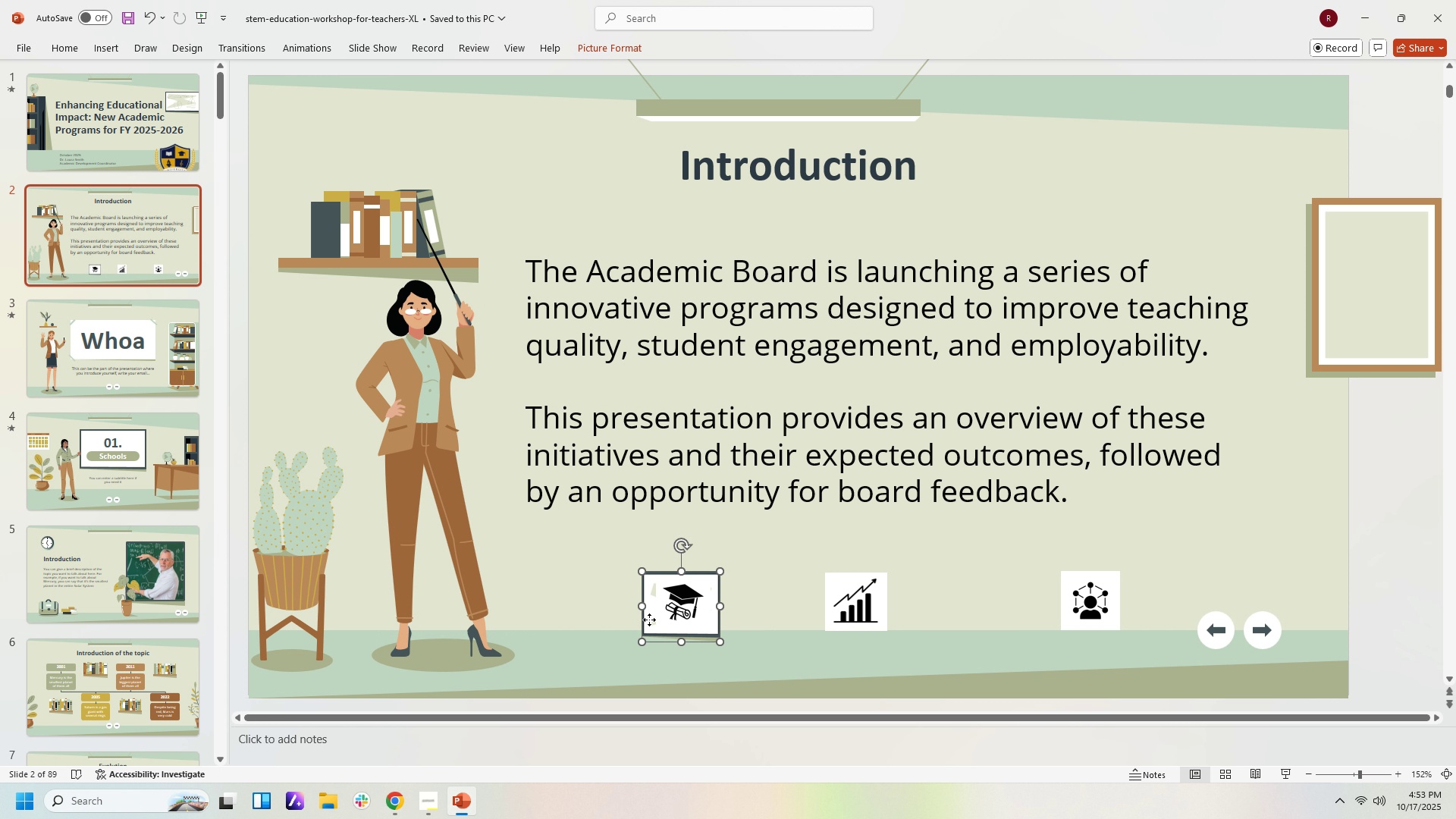 
left_click([649, 620])
 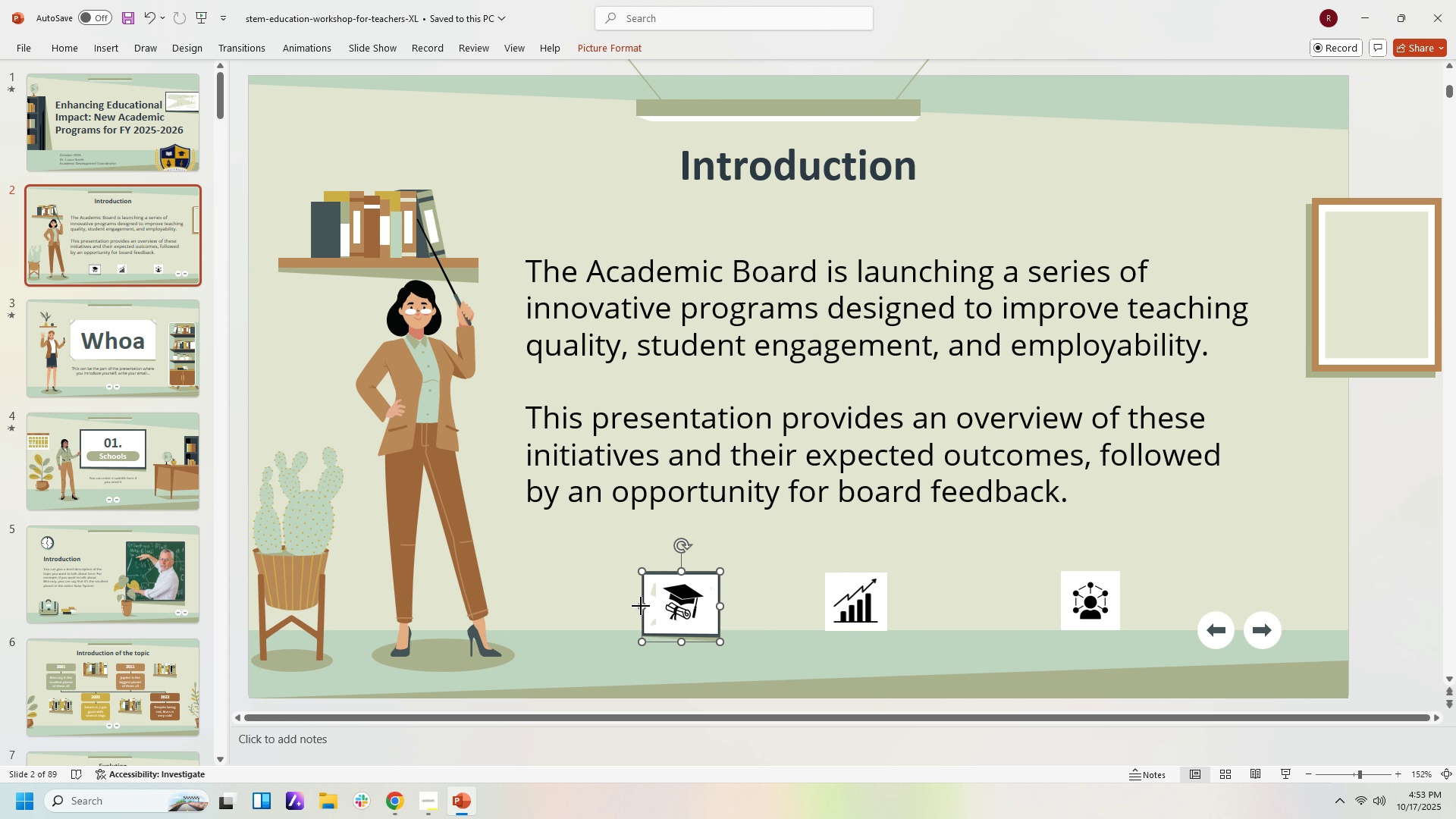 
left_click_drag(start_coordinate=[641, 606], to_coordinate=[649, 607])
 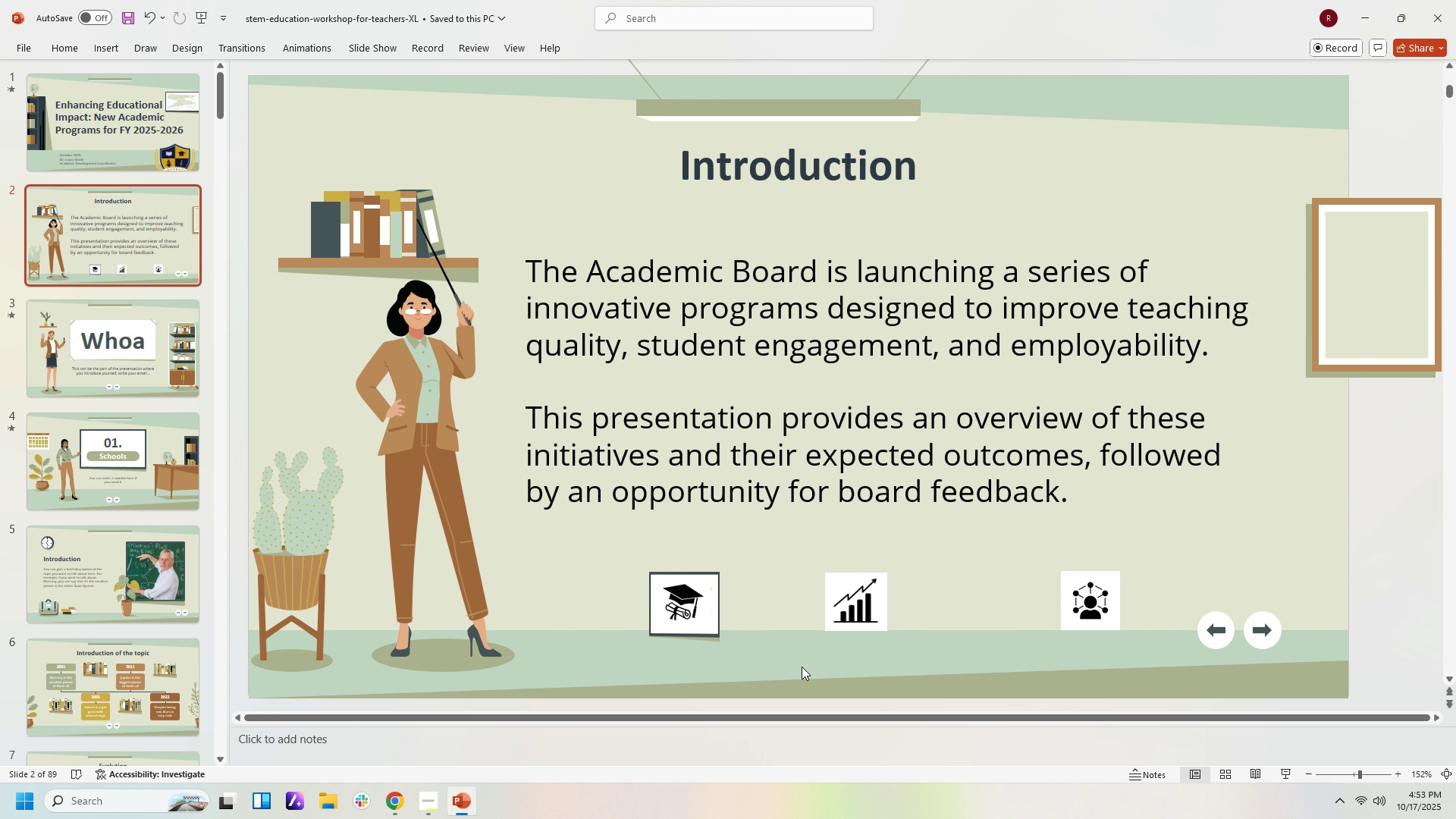 
left_click([802, 667])
 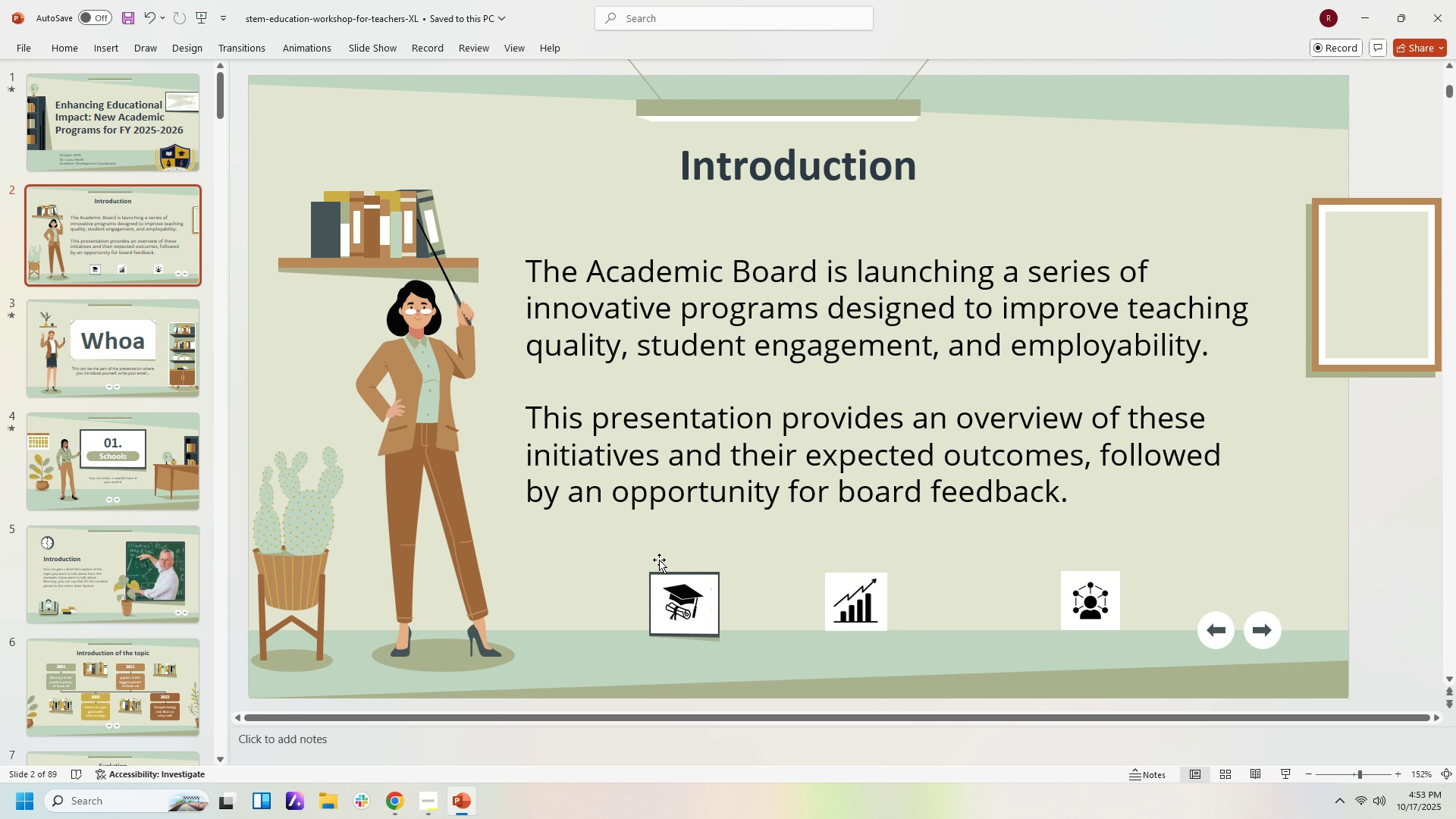 
left_click_drag(start_coordinate=[629, 550], to_coordinate=[759, 625])
 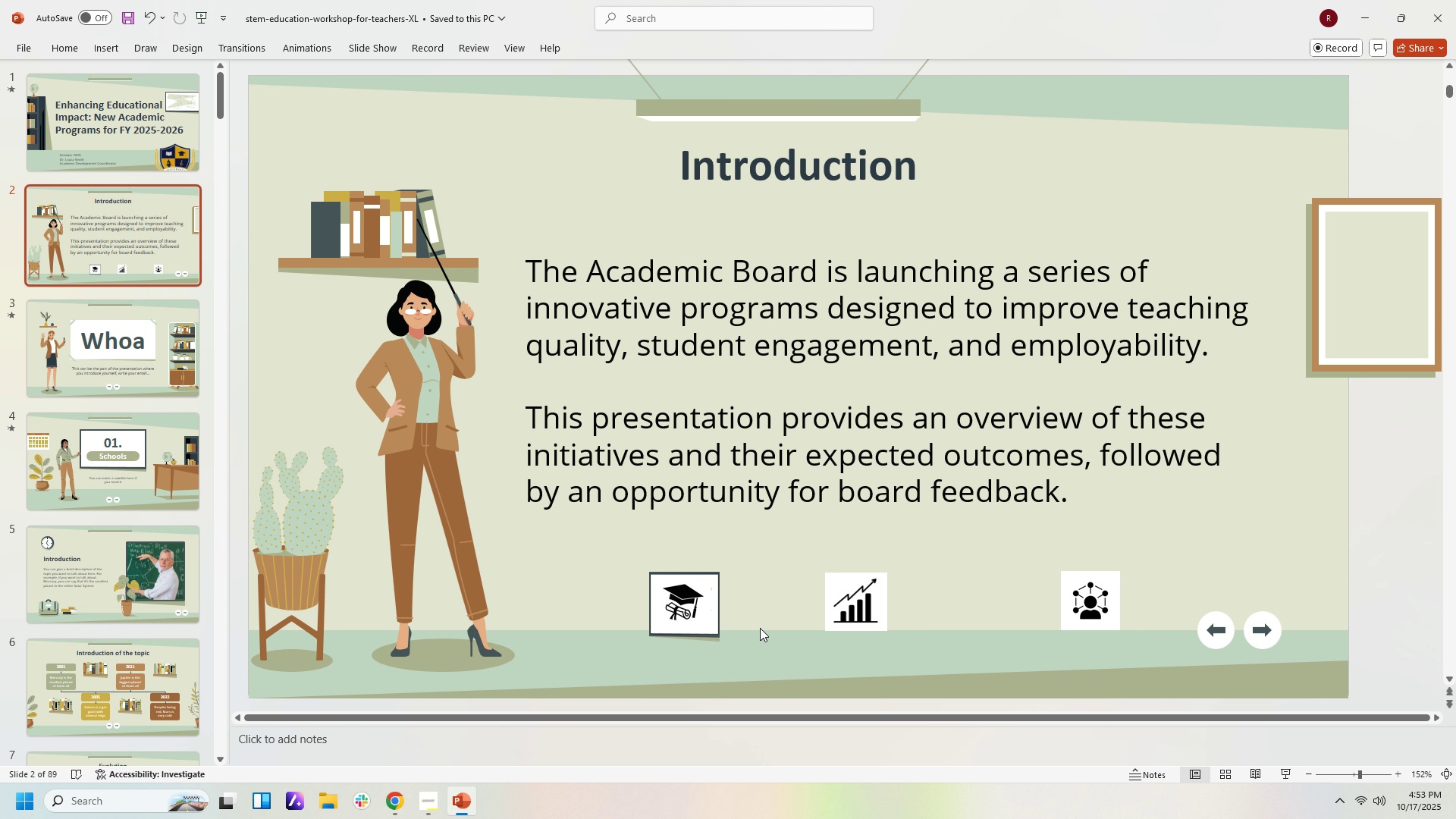 
left_click([760, 628])
 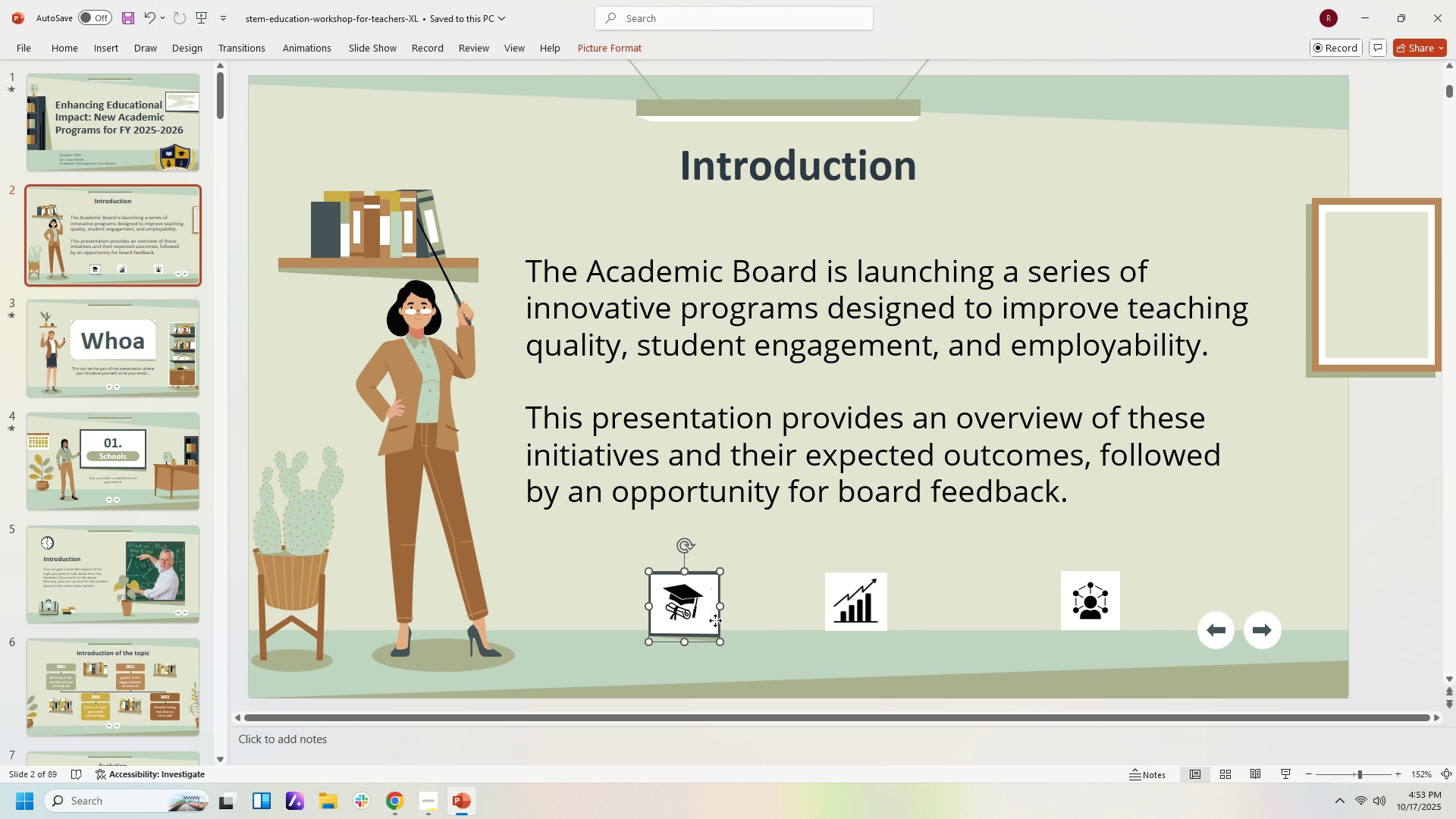 
left_click([715, 620])
 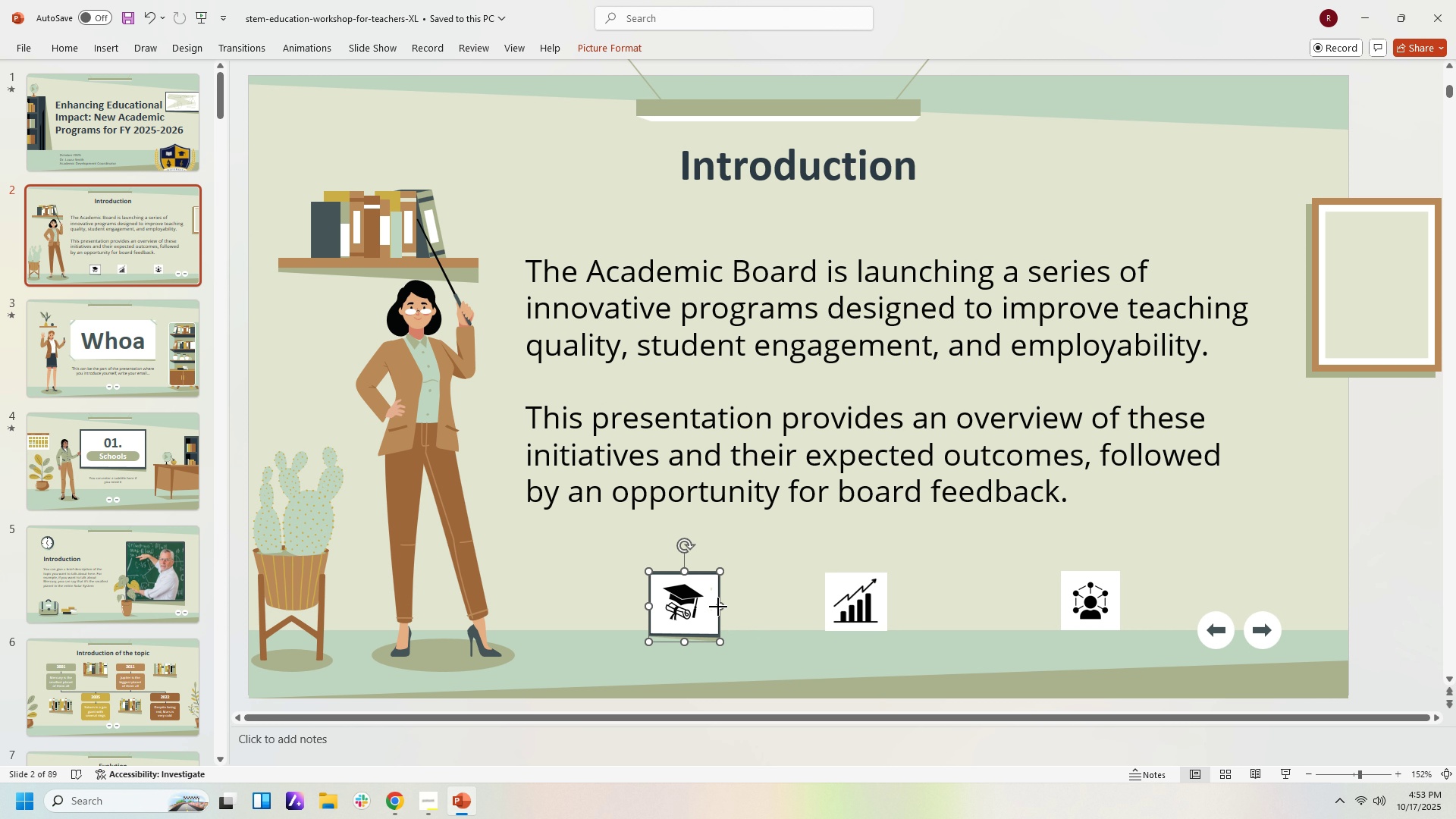 
left_click_drag(start_coordinate=[718, 607], to_coordinate=[714, 607])
 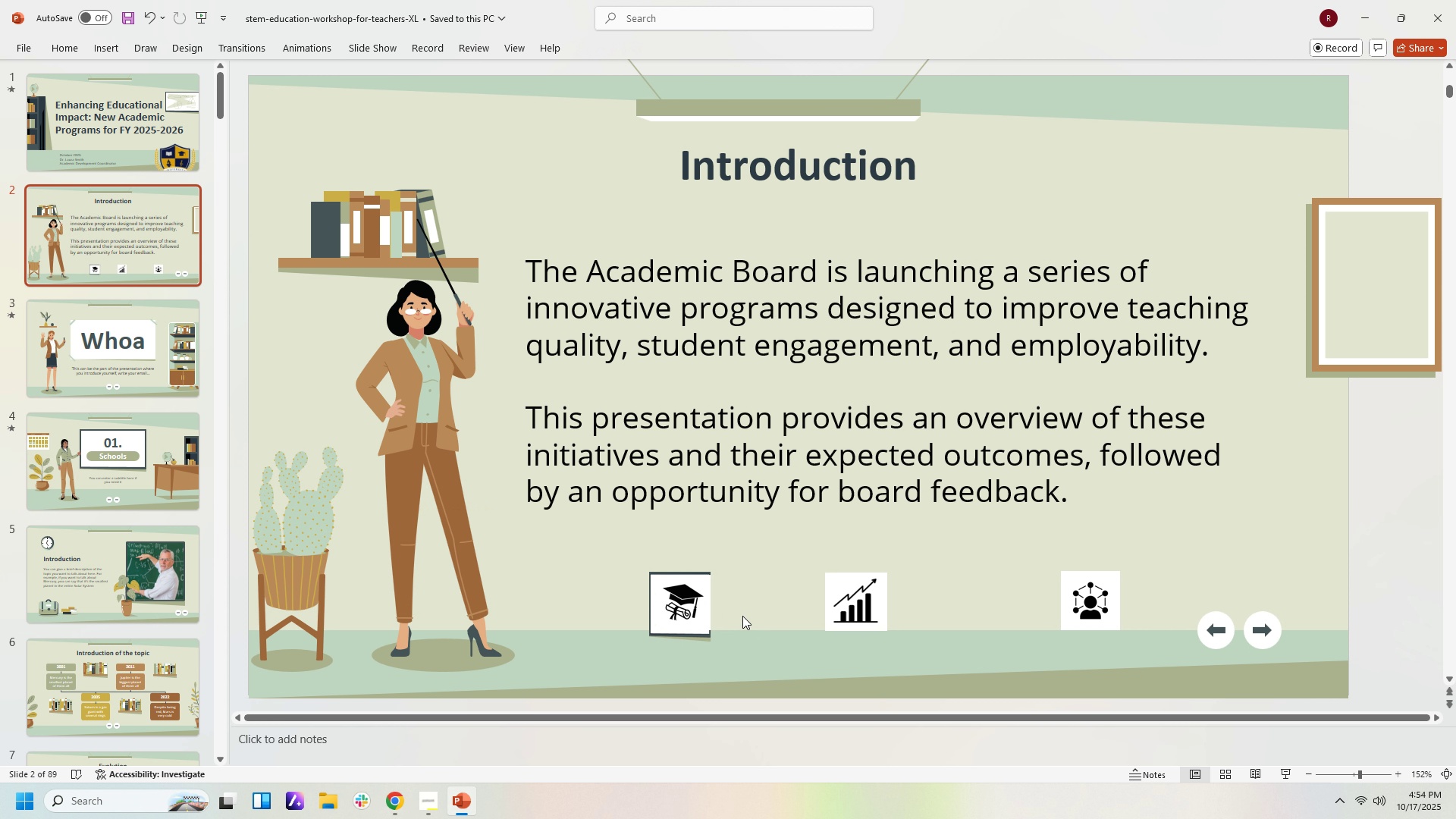 
left_click([742, 616])
 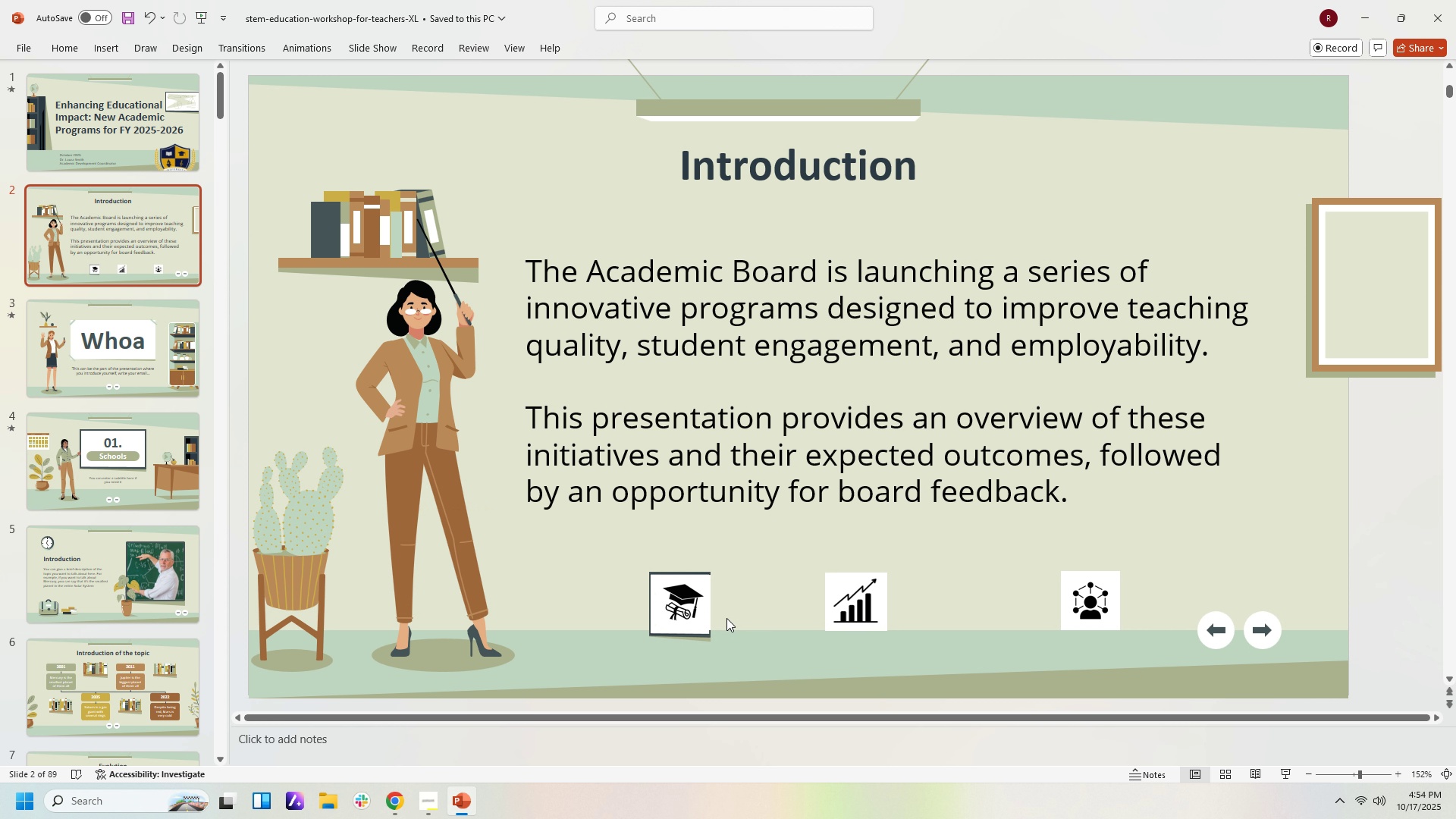 
key(Control+Z)
 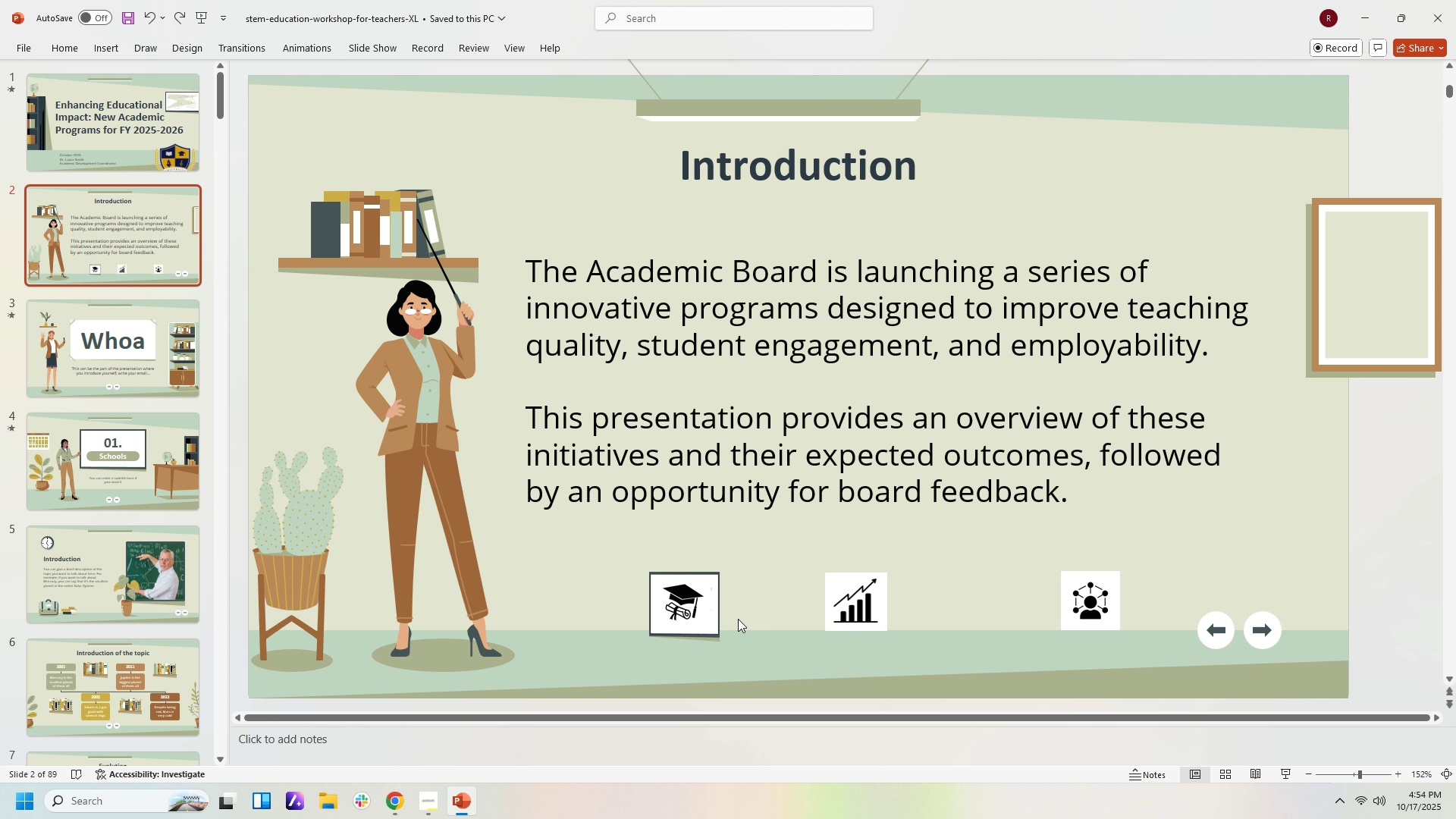 
left_click([738, 619])
 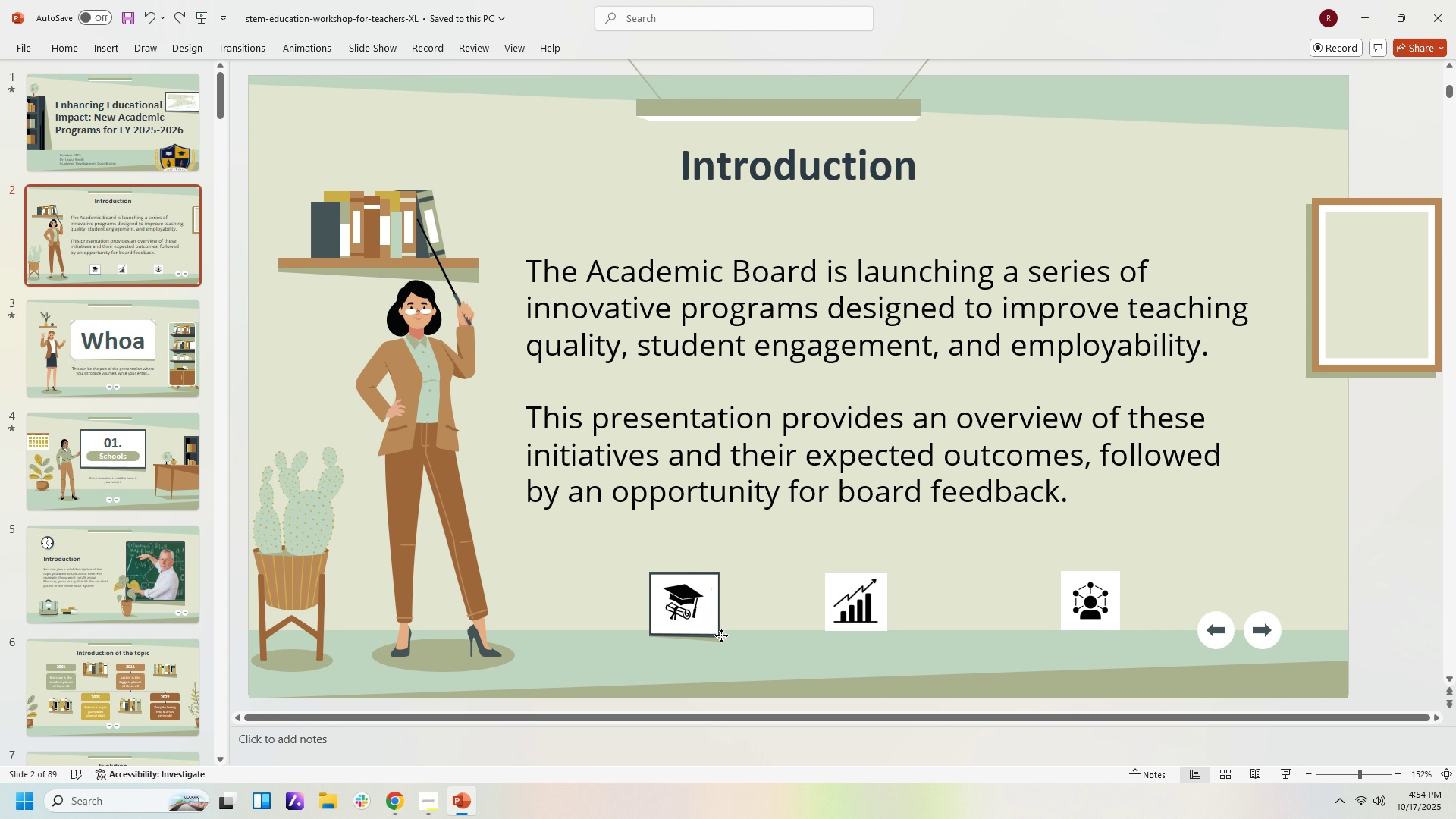 
left_click([721, 635])
 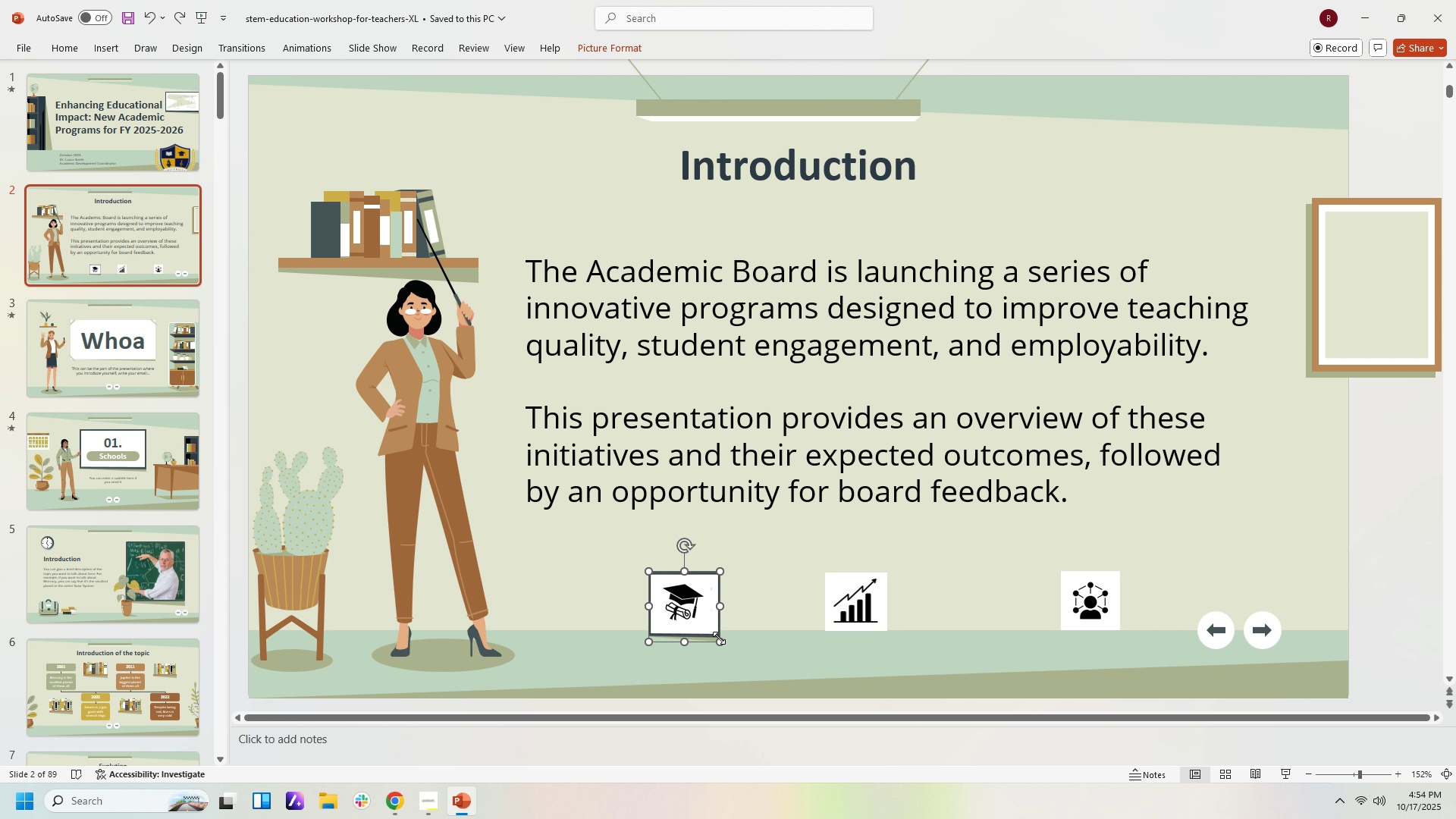 
key(Control+C)
 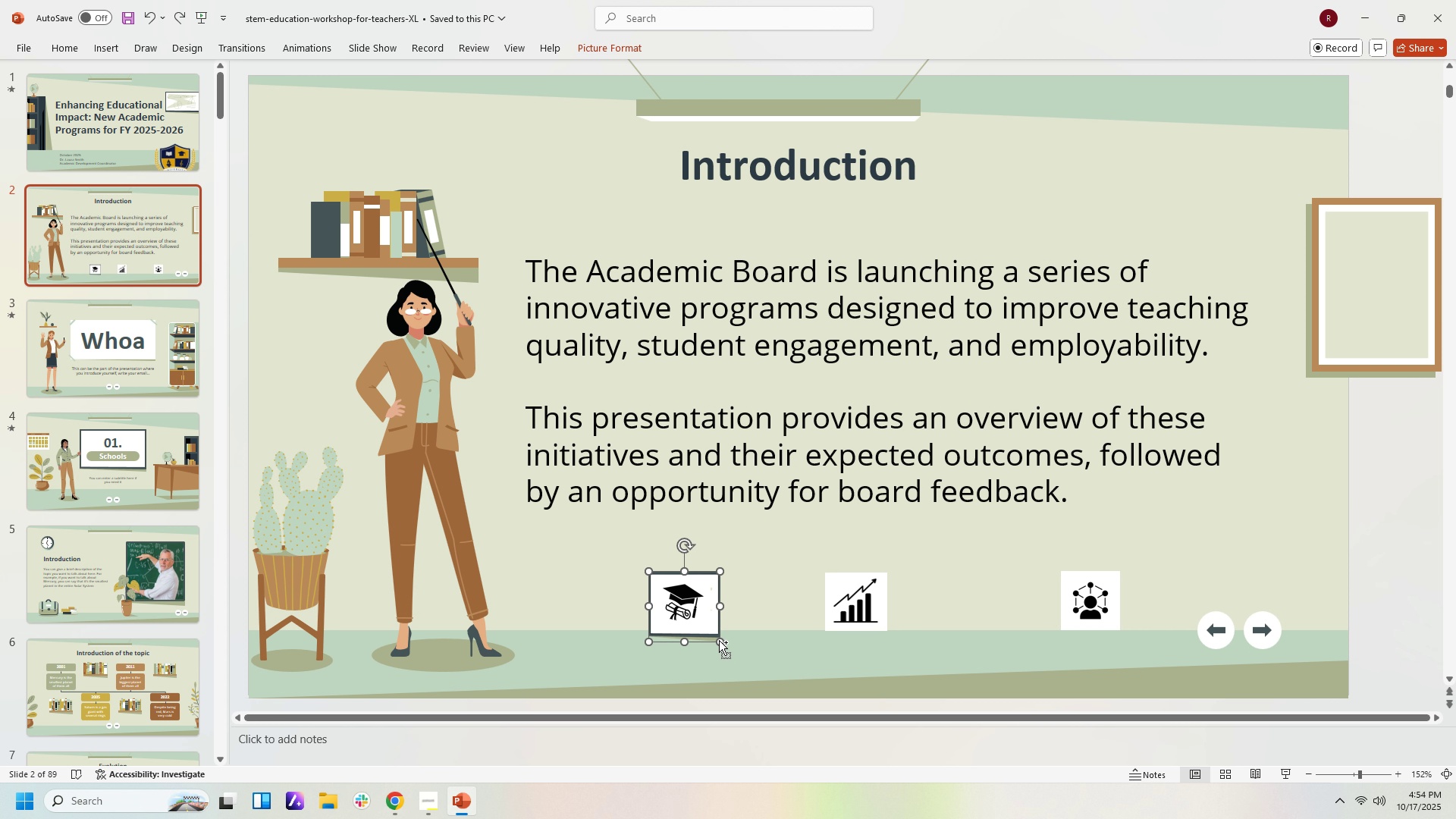 
key(Control+V)
 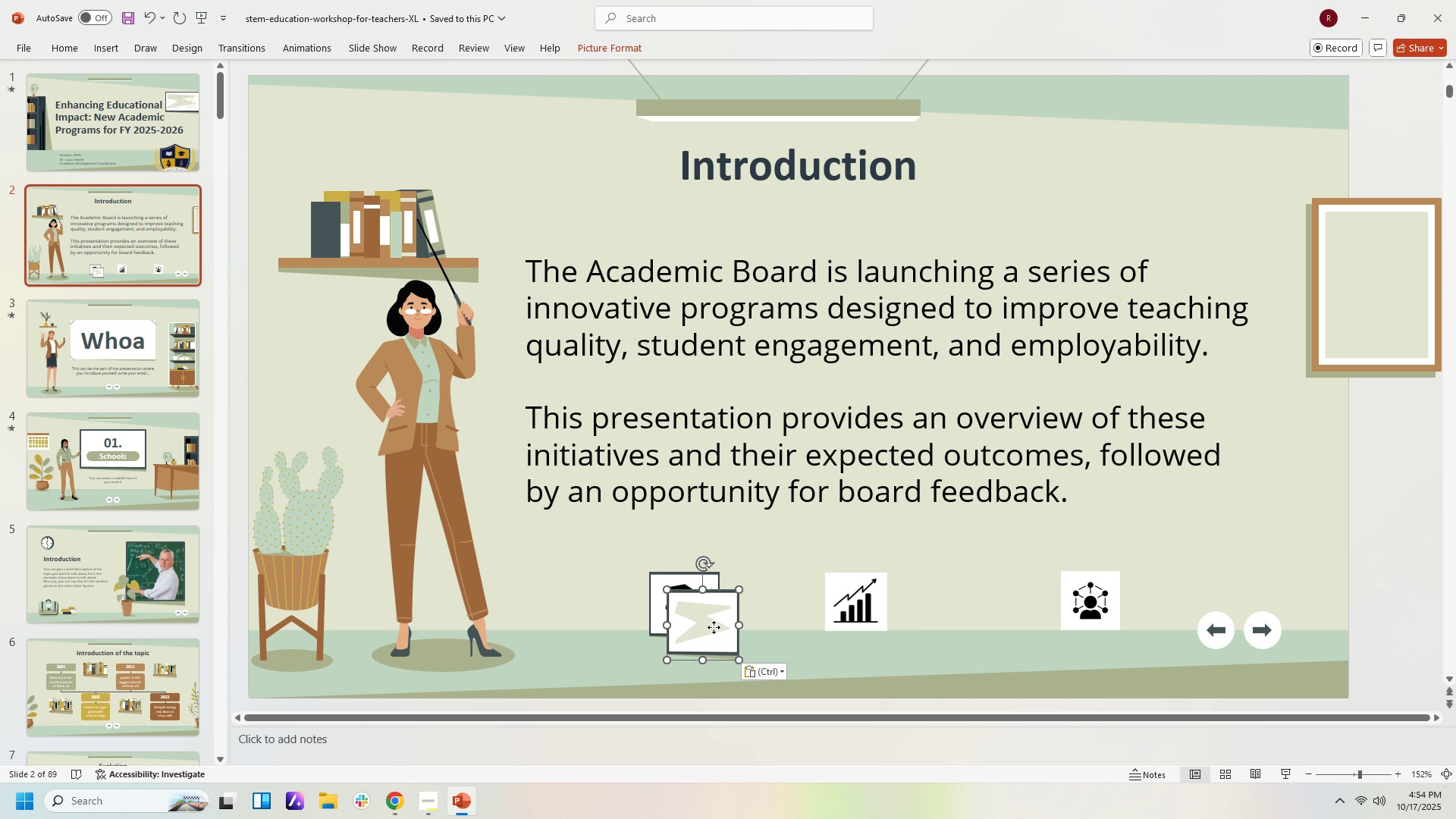 
left_click_drag(start_coordinate=[714, 627], to_coordinate=[864, 606])
 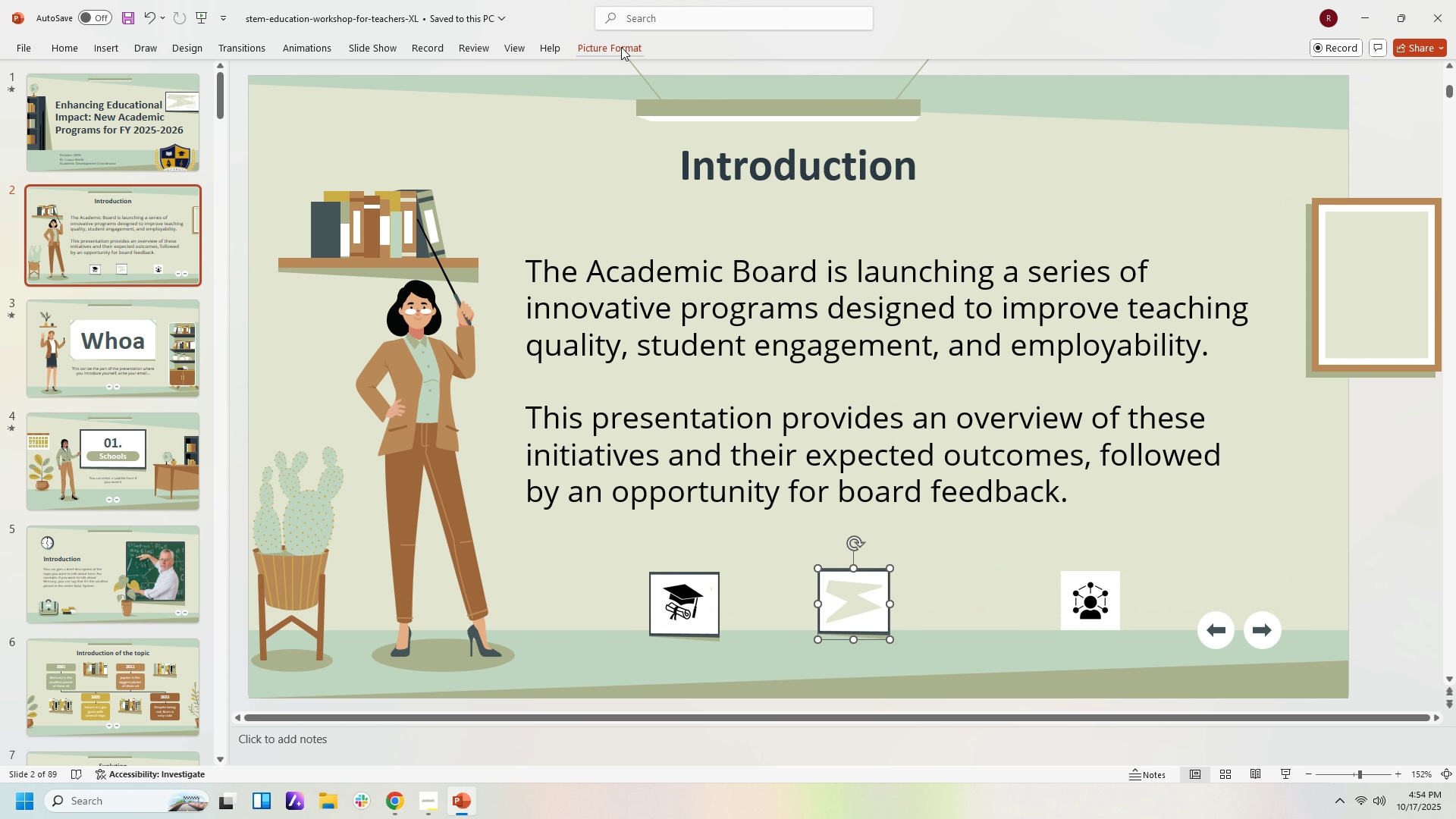 
left_click([621, 47])
 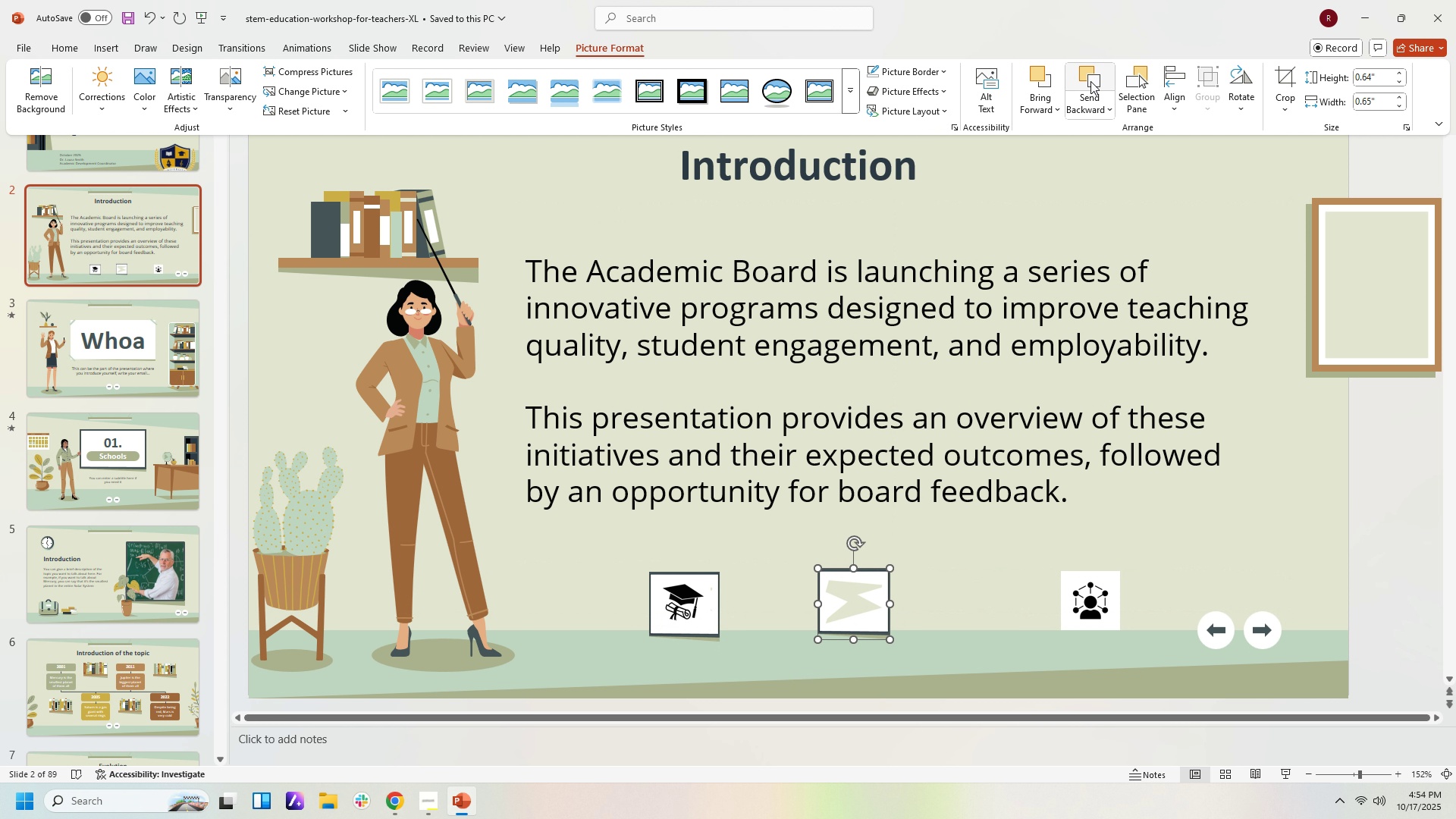 
double_click([1090, 81])
 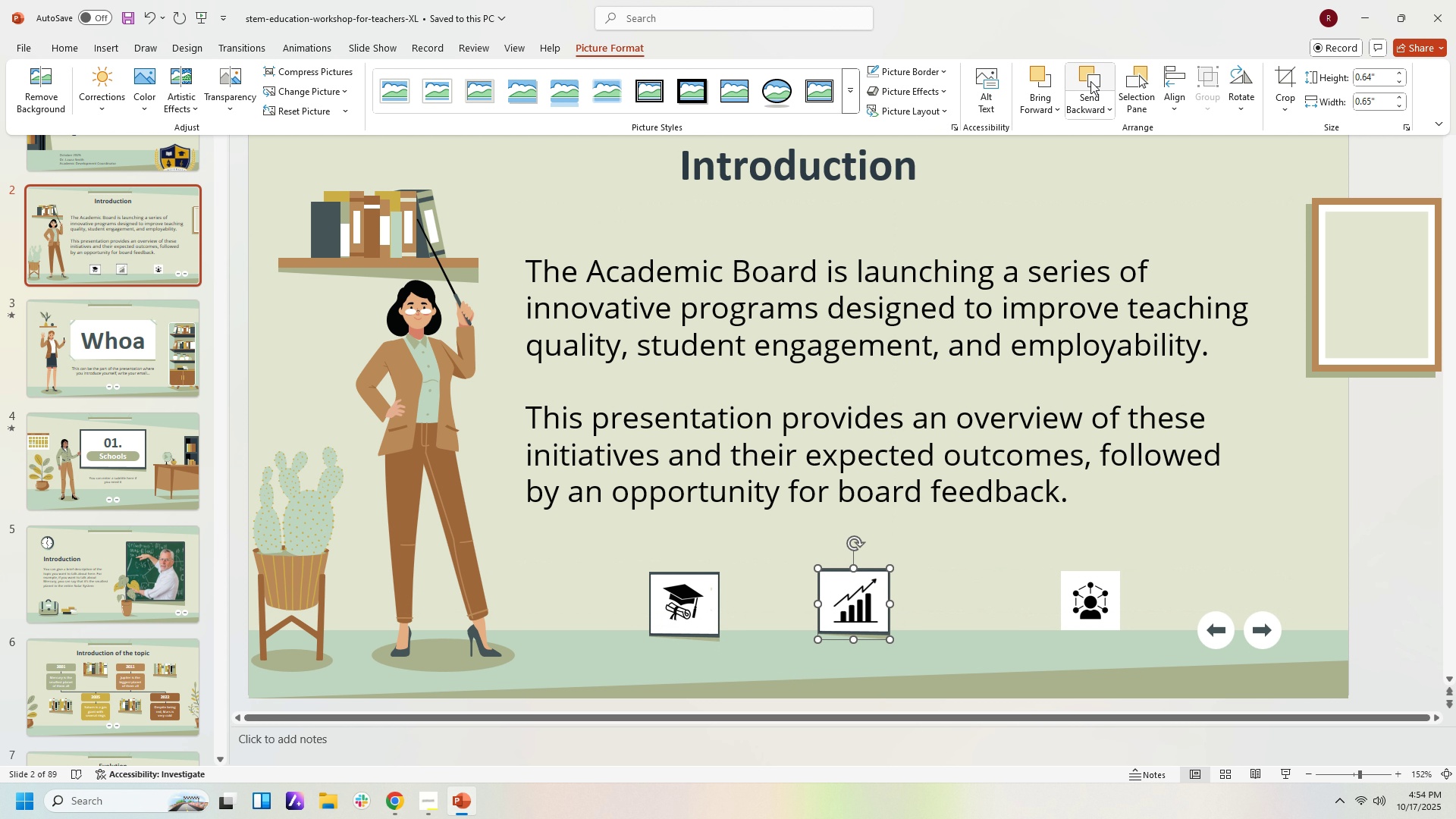 
triple_click([1090, 81])
 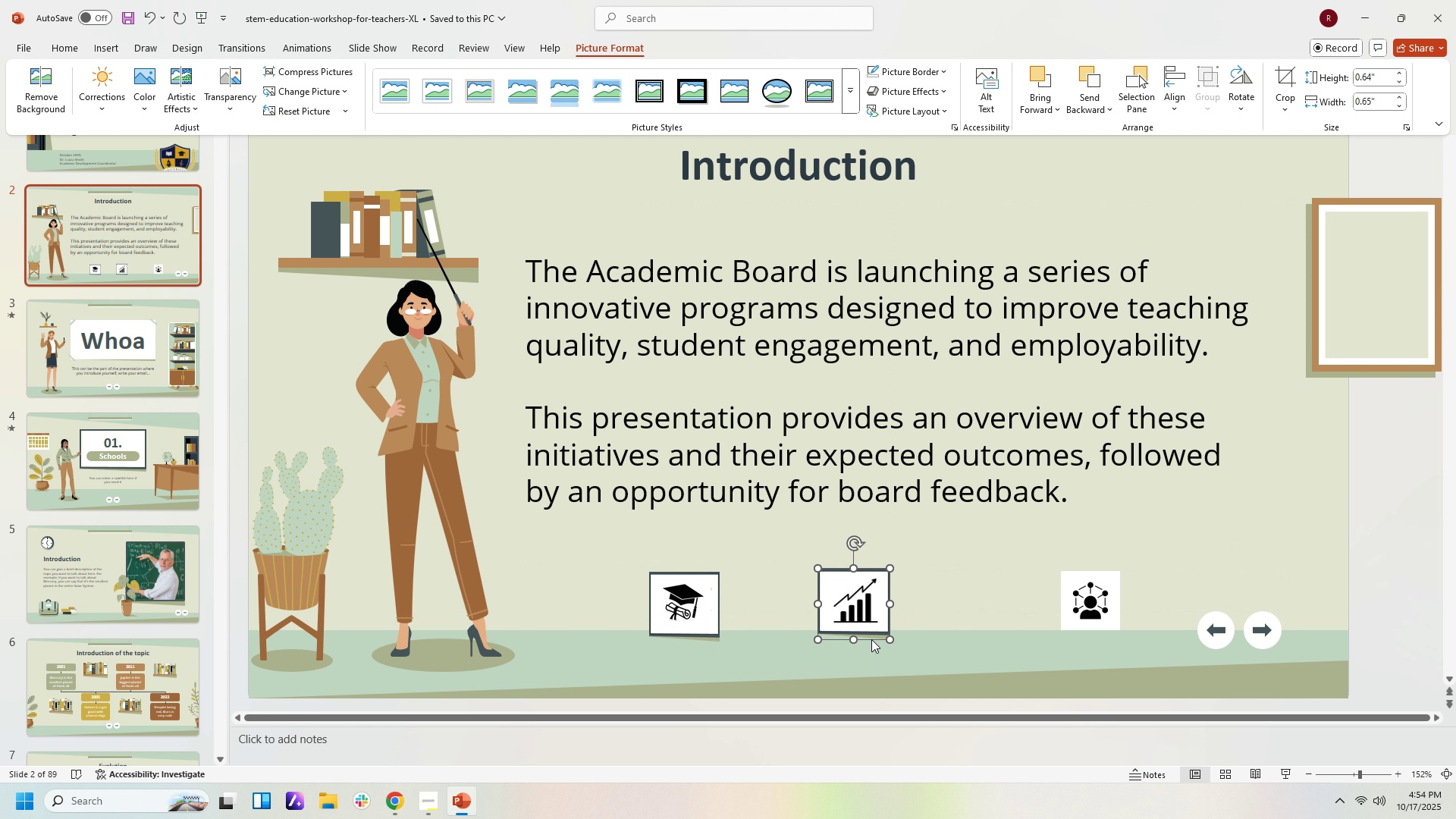 
key(Control+V)
 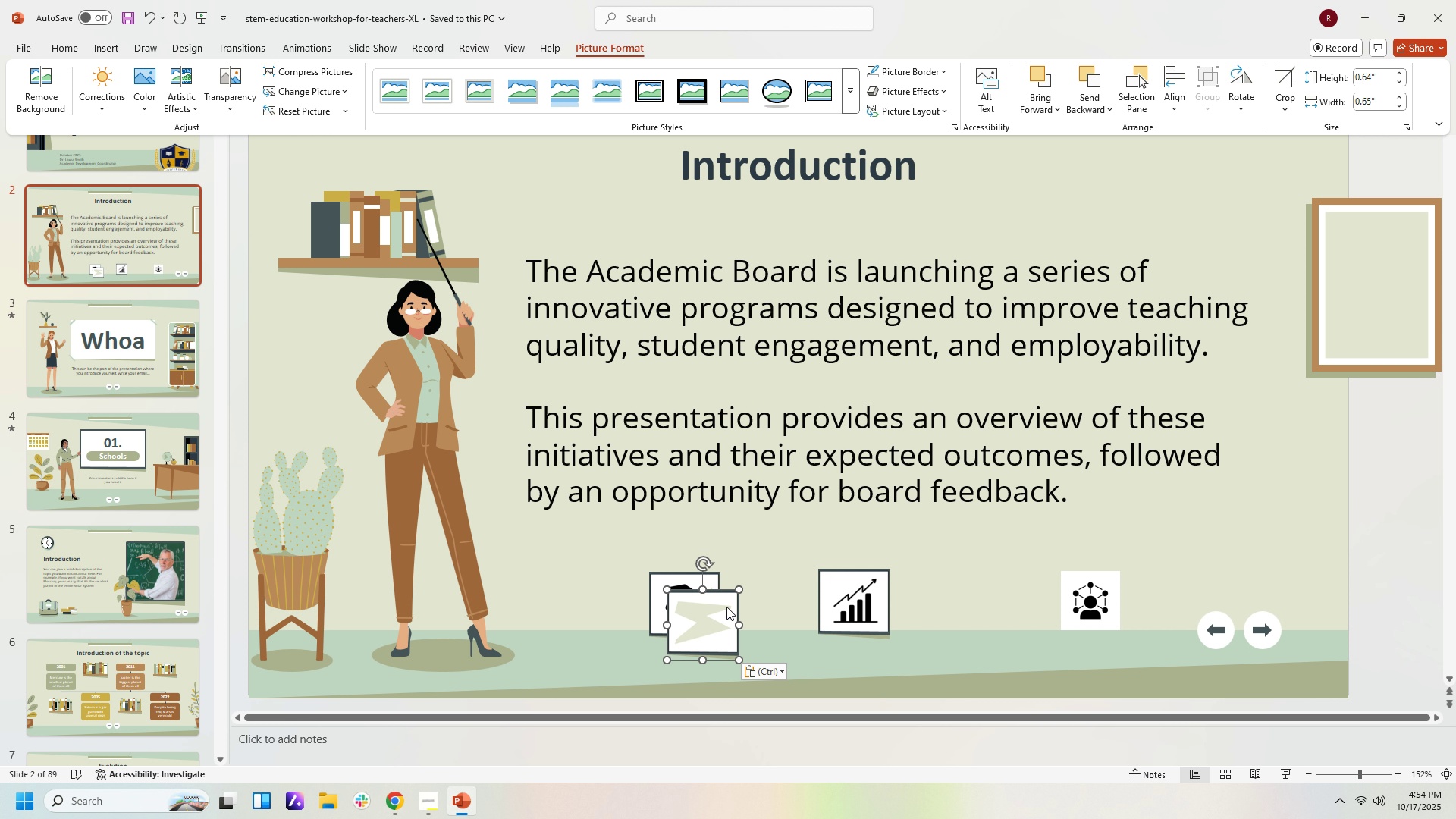 
left_click_drag(start_coordinate=[719, 607], to_coordinate=[1070, 571])
 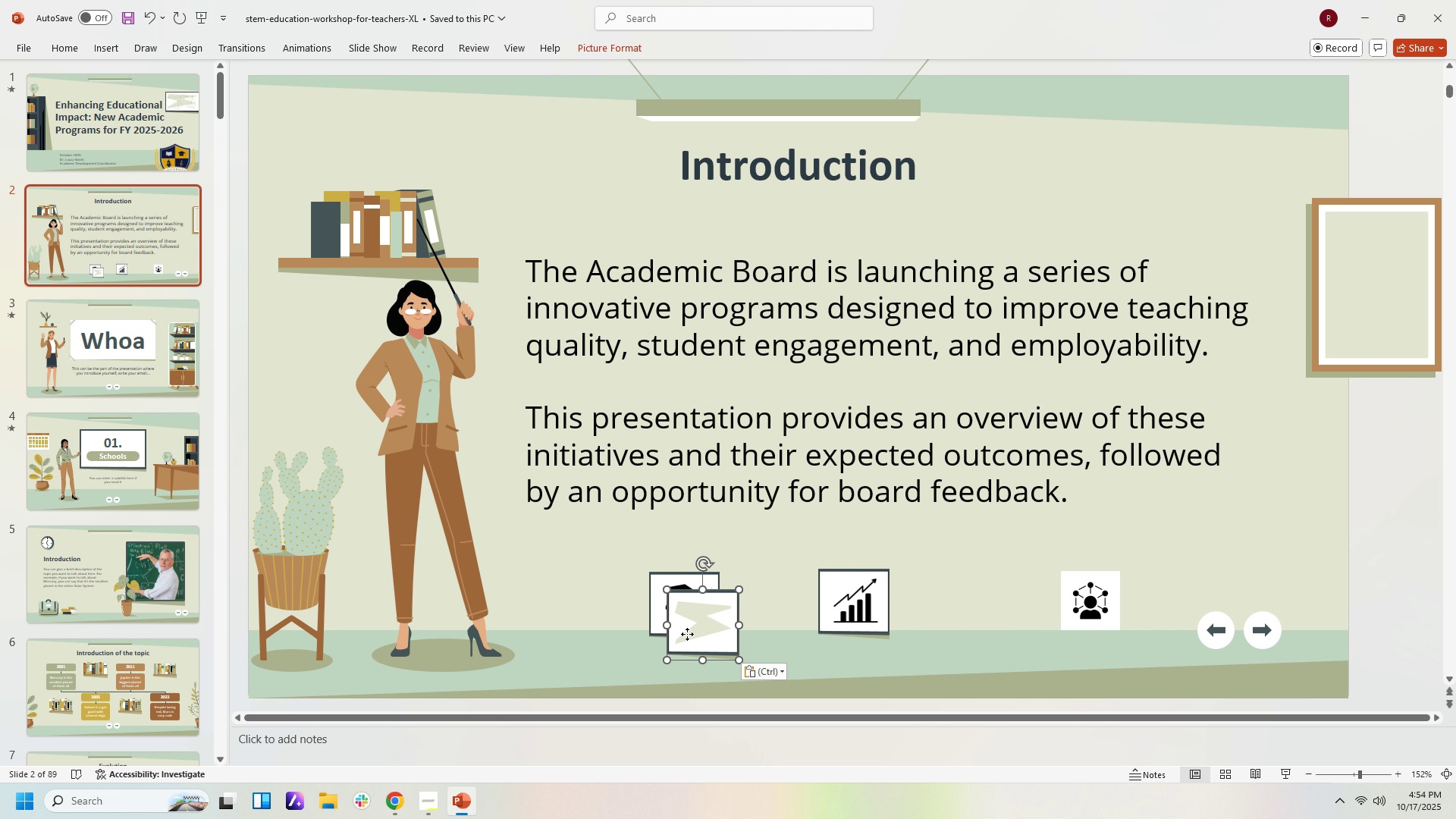 
left_click_drag(start_coordinate=[687, 634], to_coordinate=[1075, 616])
 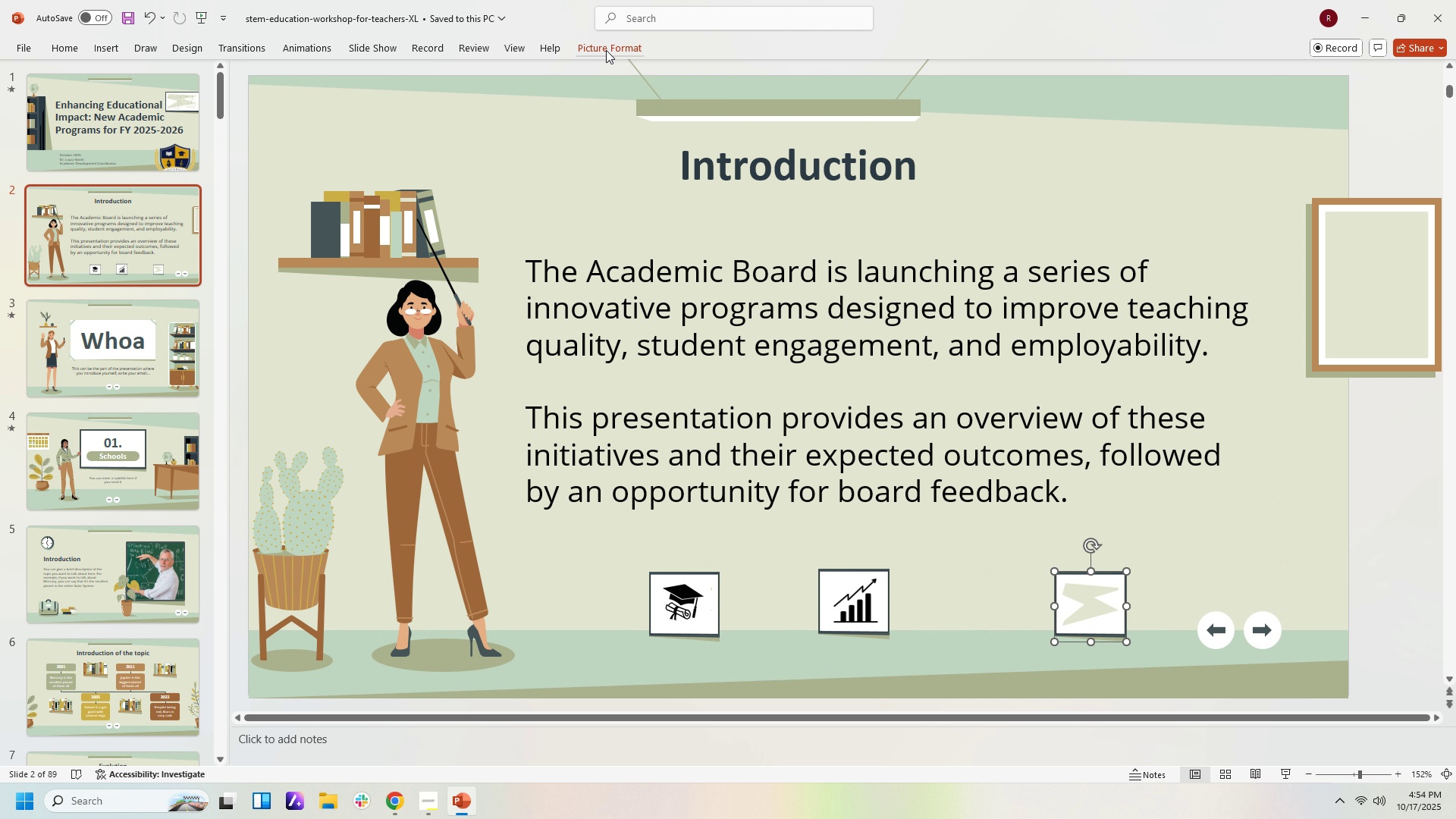 
left_click([606, 50])
 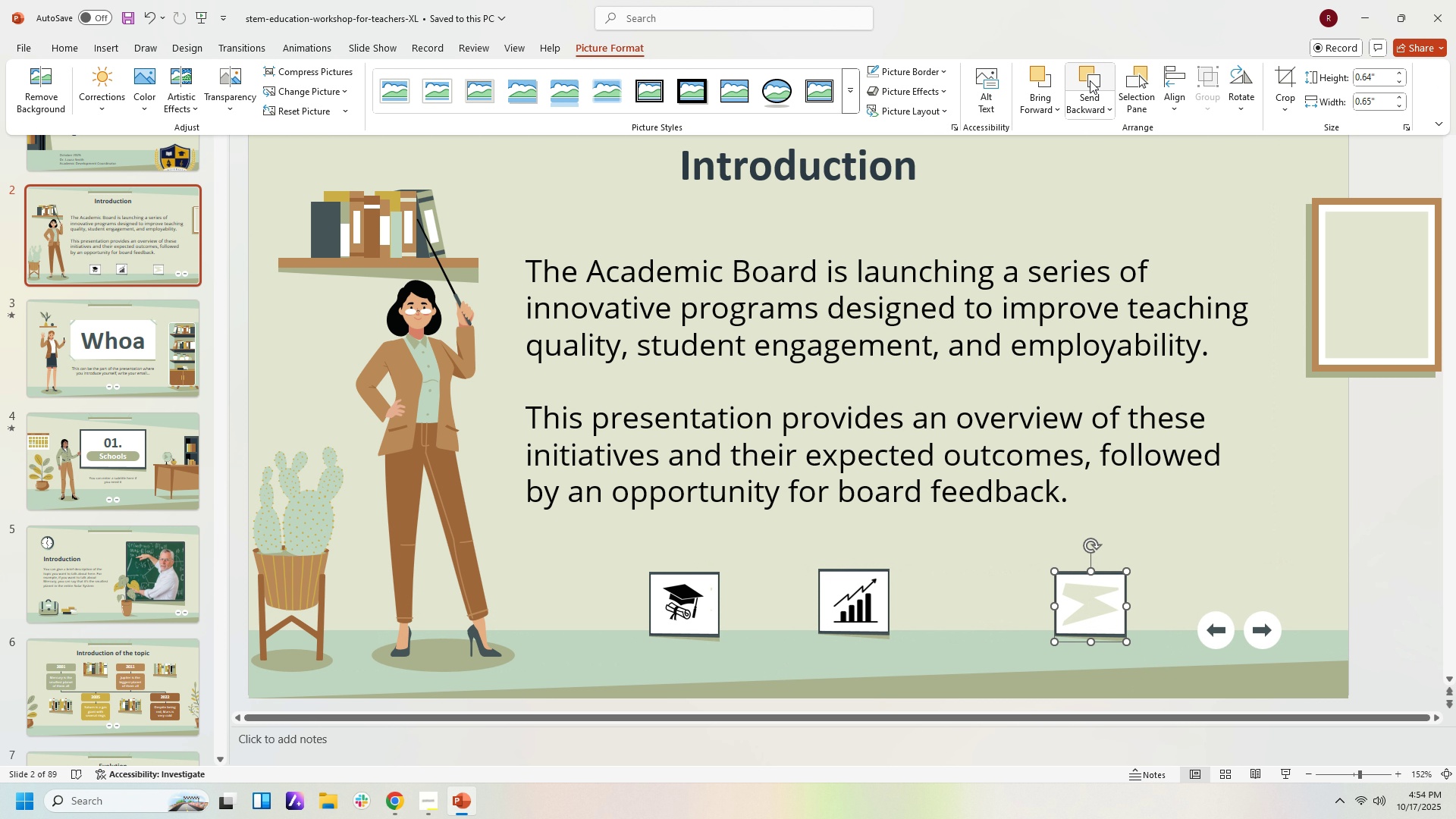 
double_click([1090, 80])
 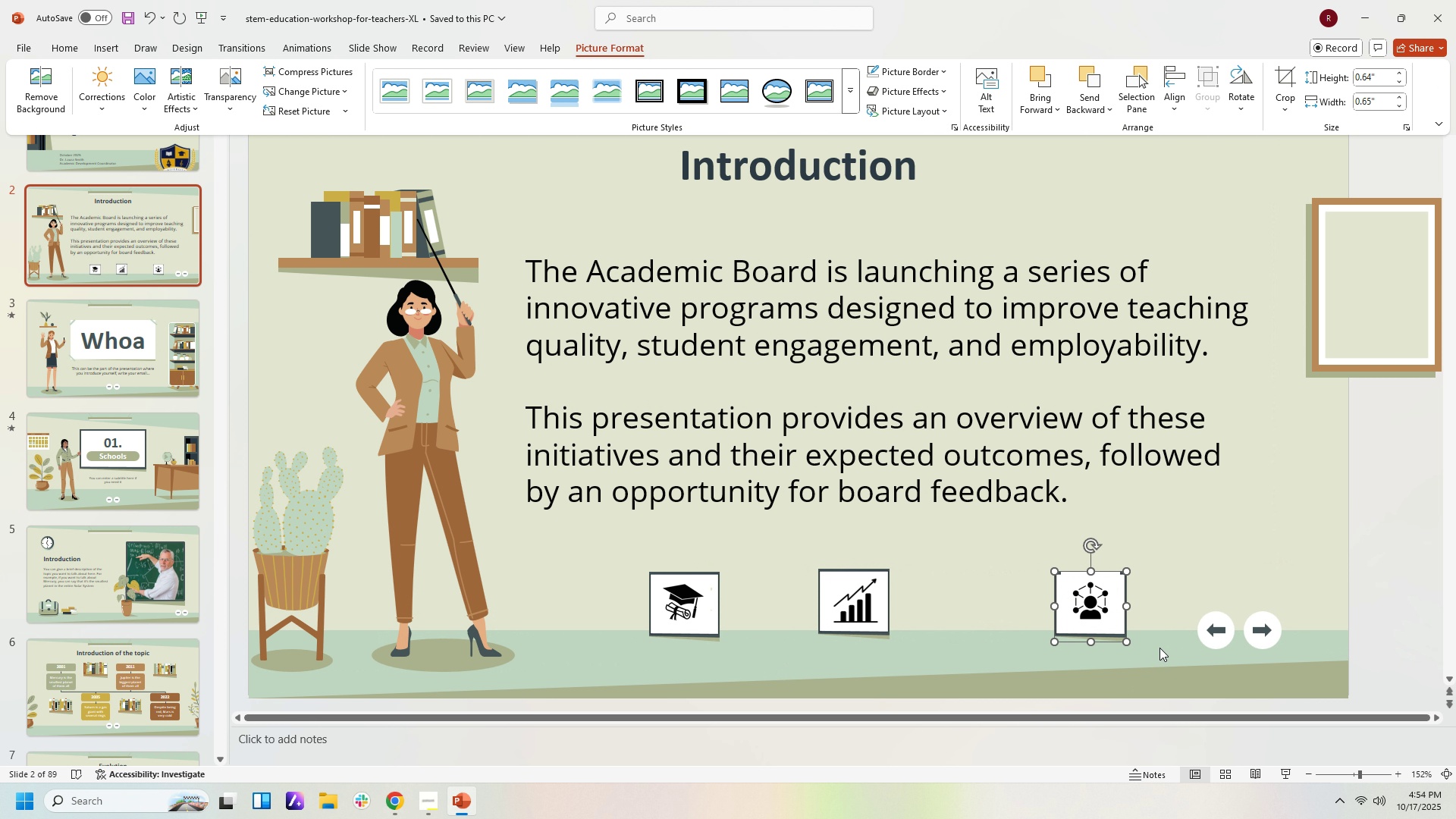 
key(ArrowUp)
 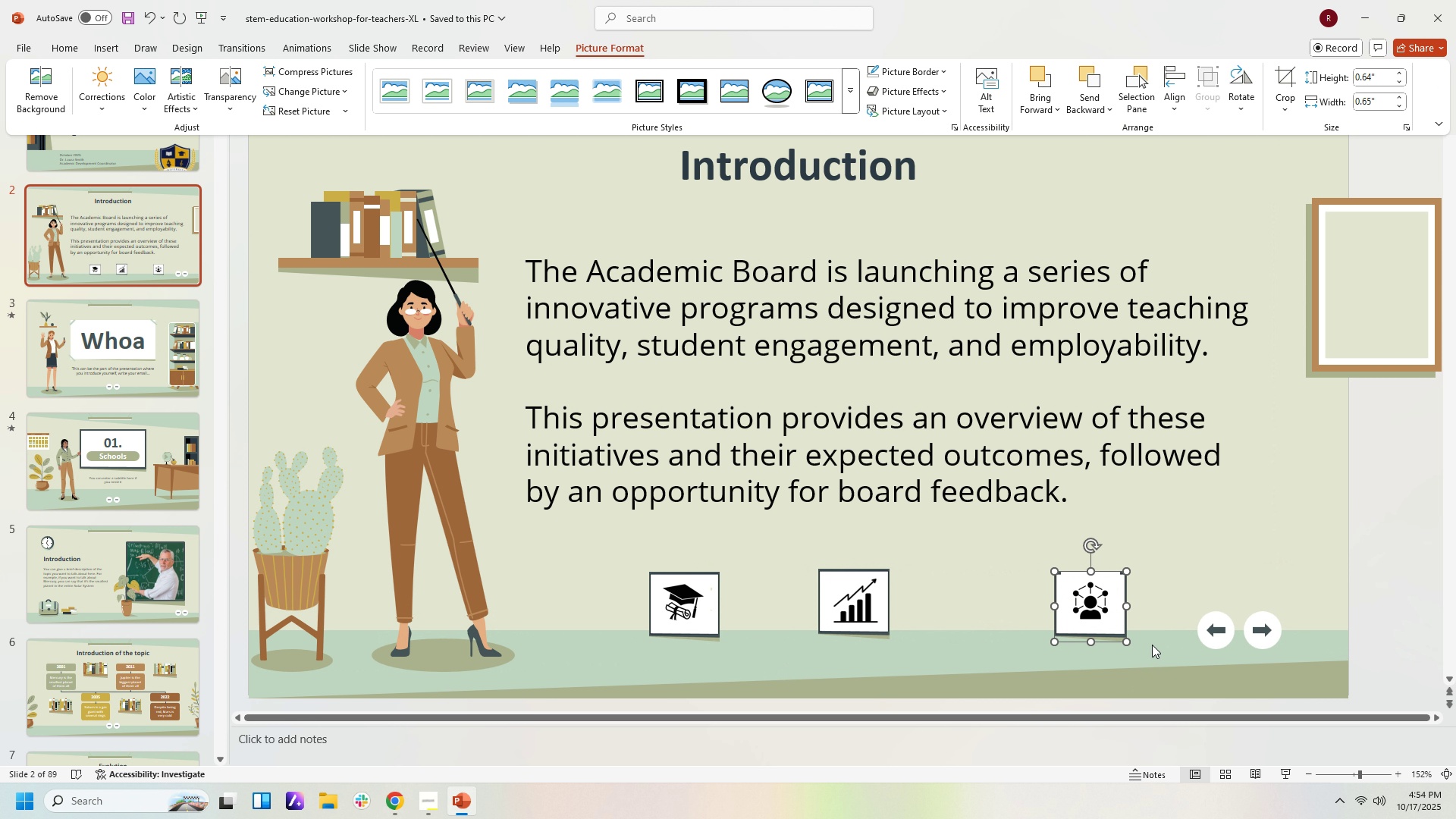 
key(ArrowUp)
 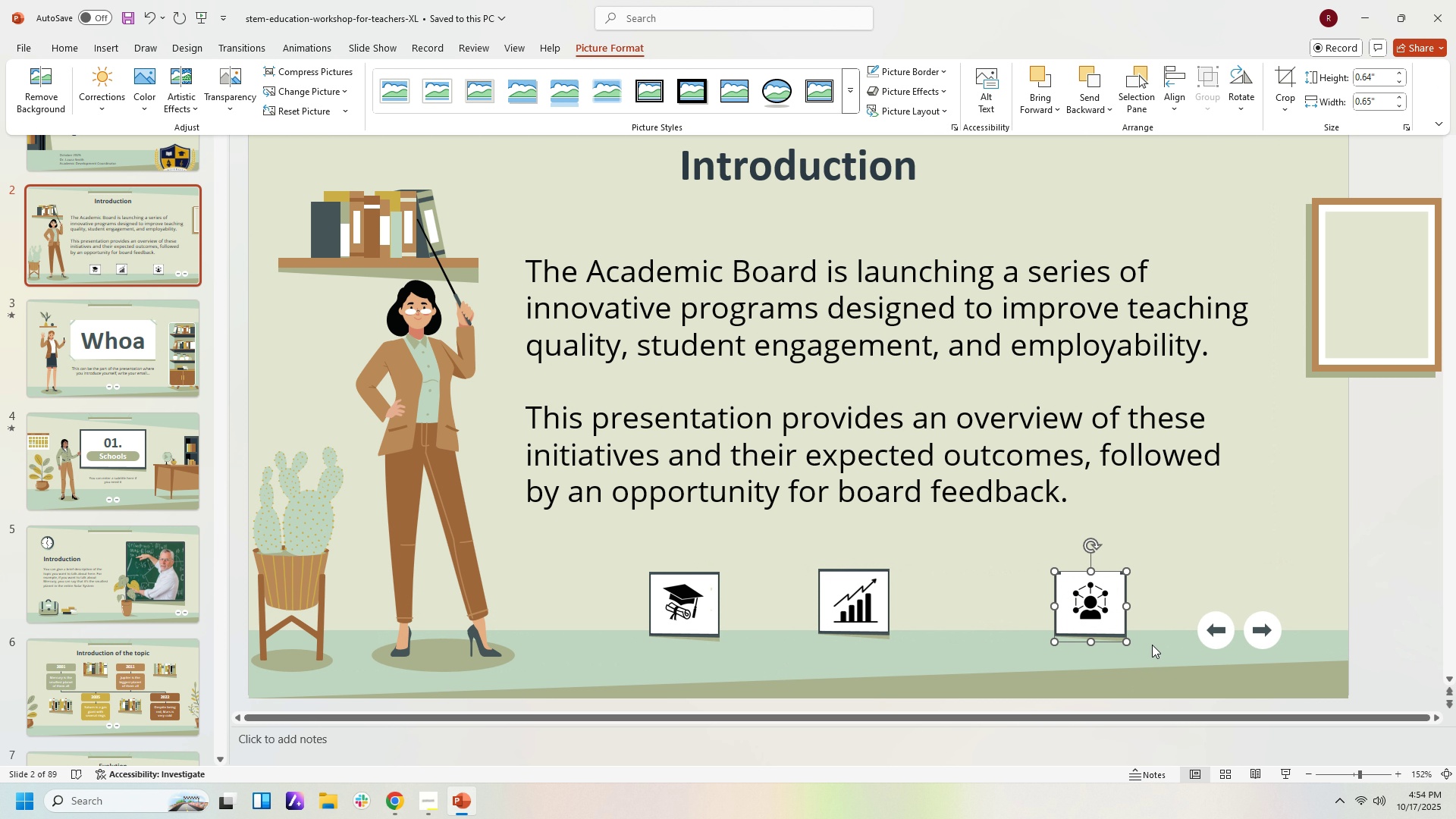 
key(ArrowUp)
 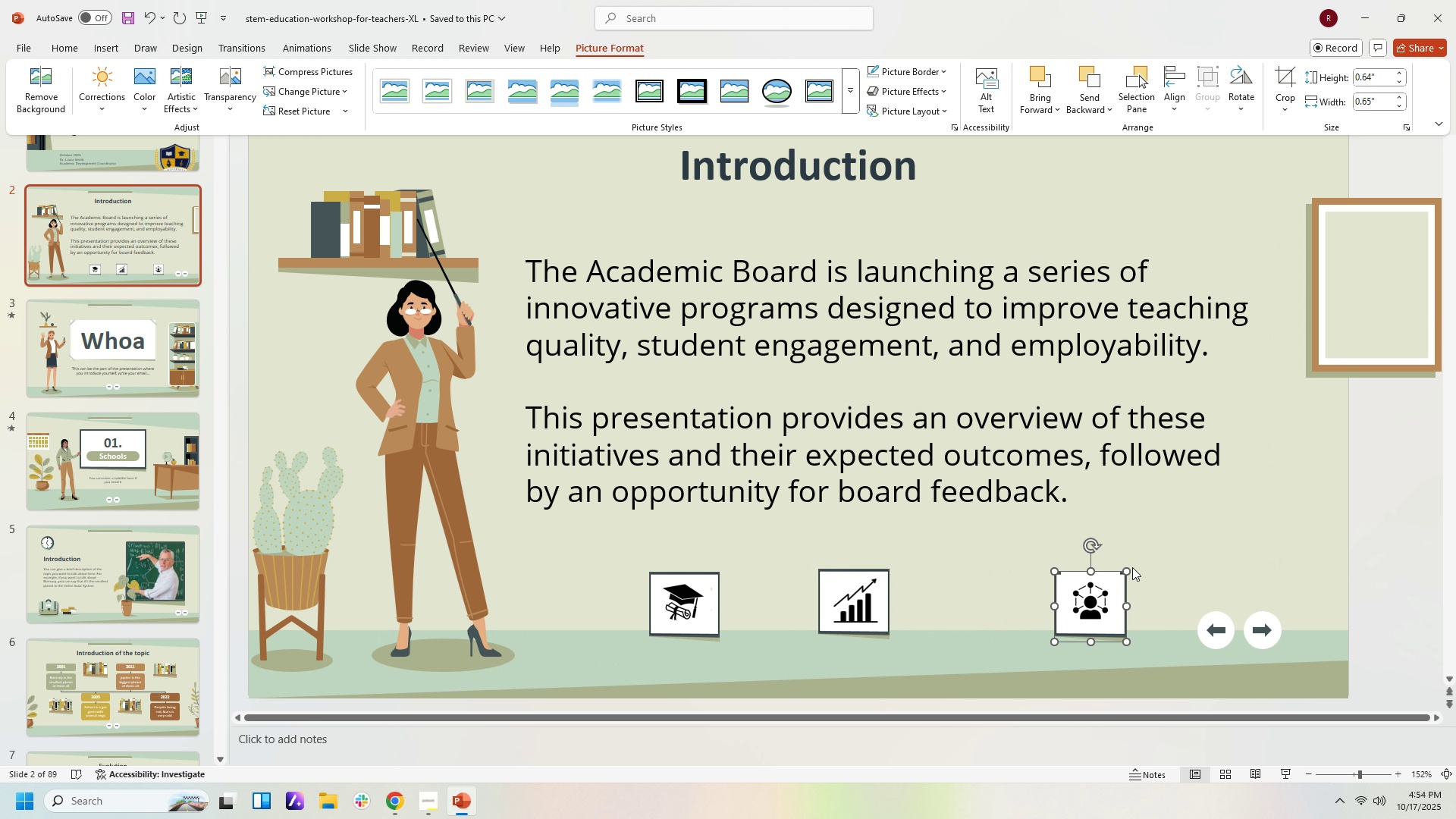 
key(ArrowUp)
 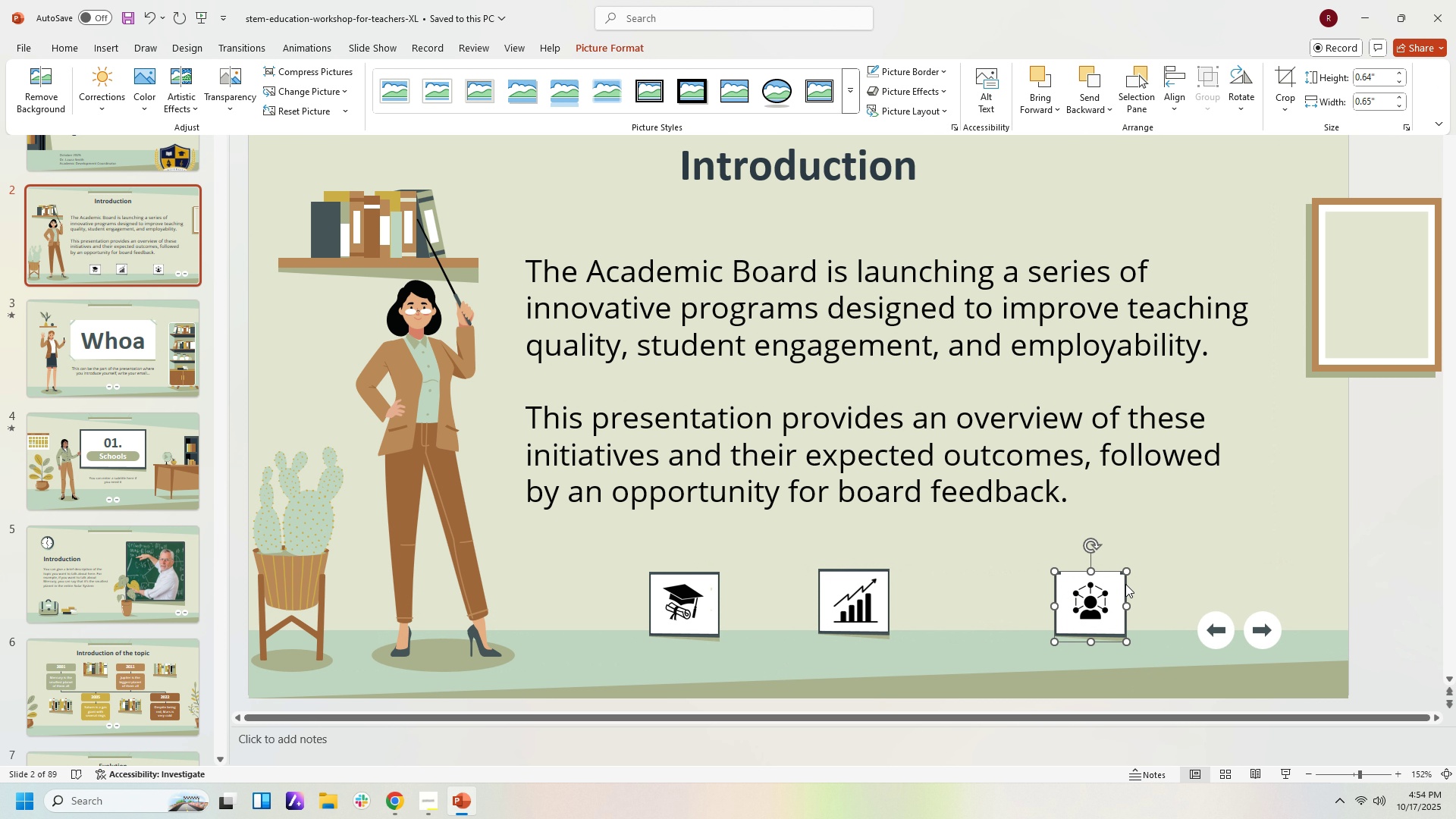 
left_click([1125, 584])
 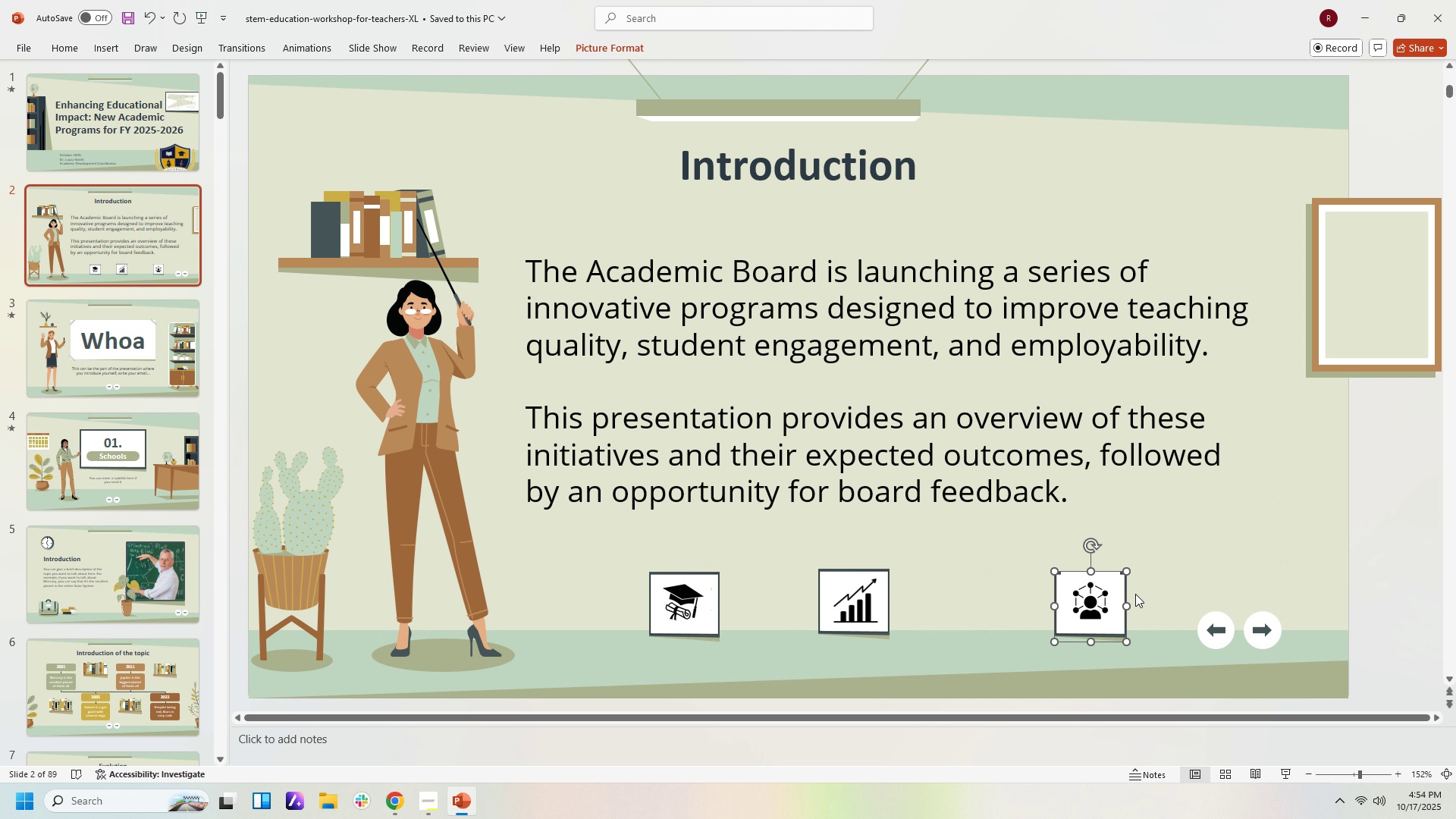 
key(ArrowUp)
 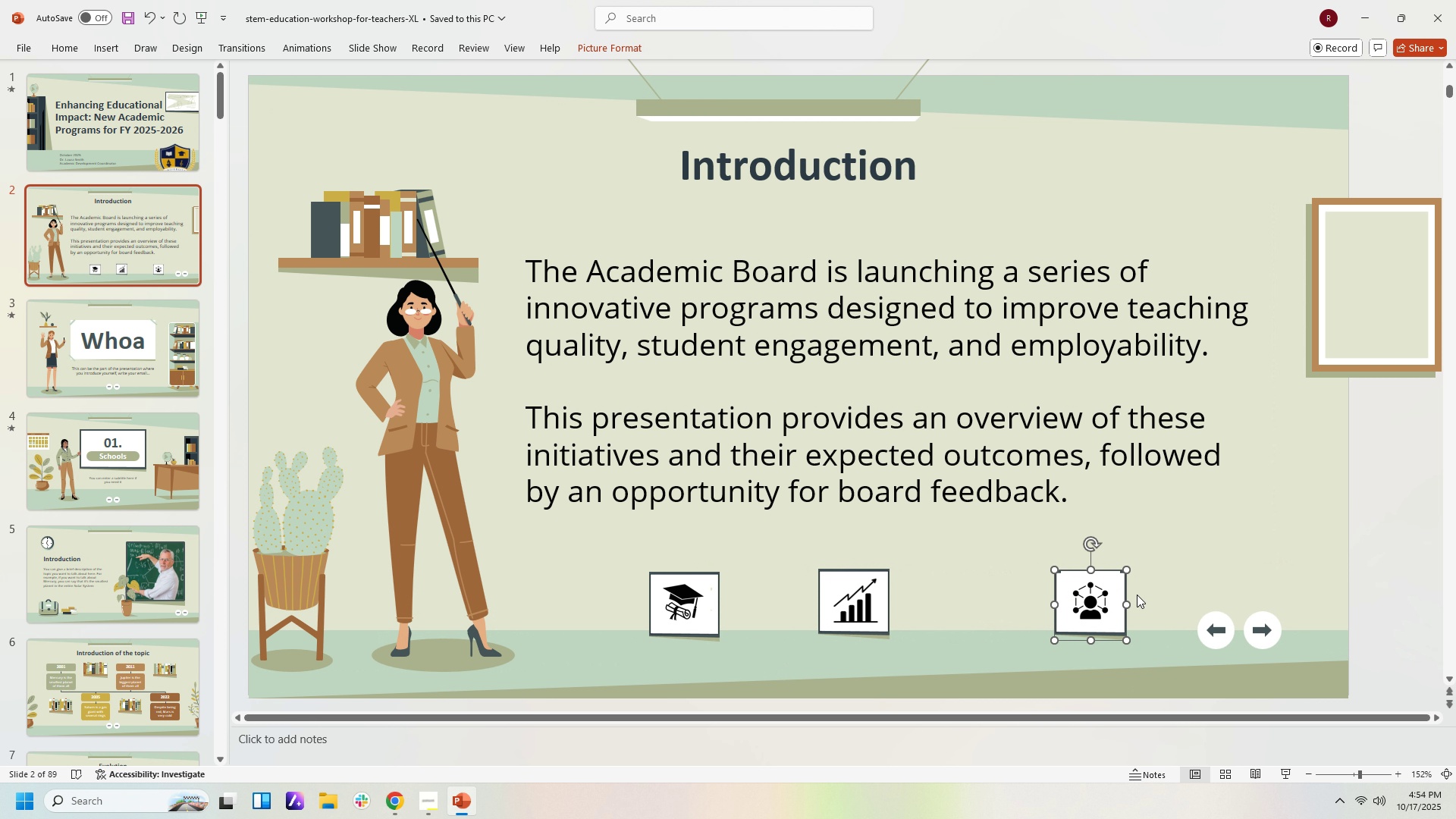 
key(ArrowUp)
 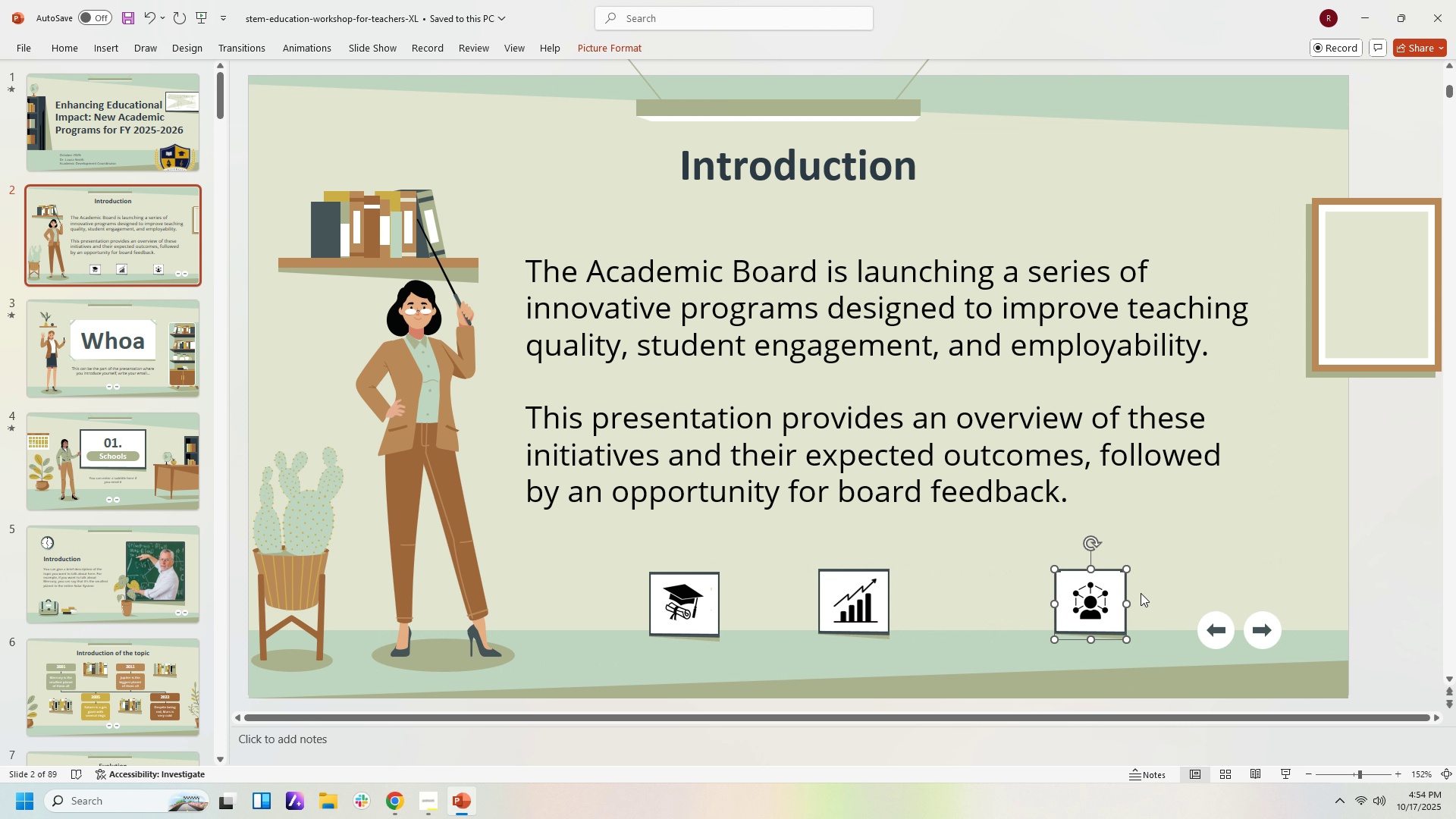 
key(ArrowUp)
 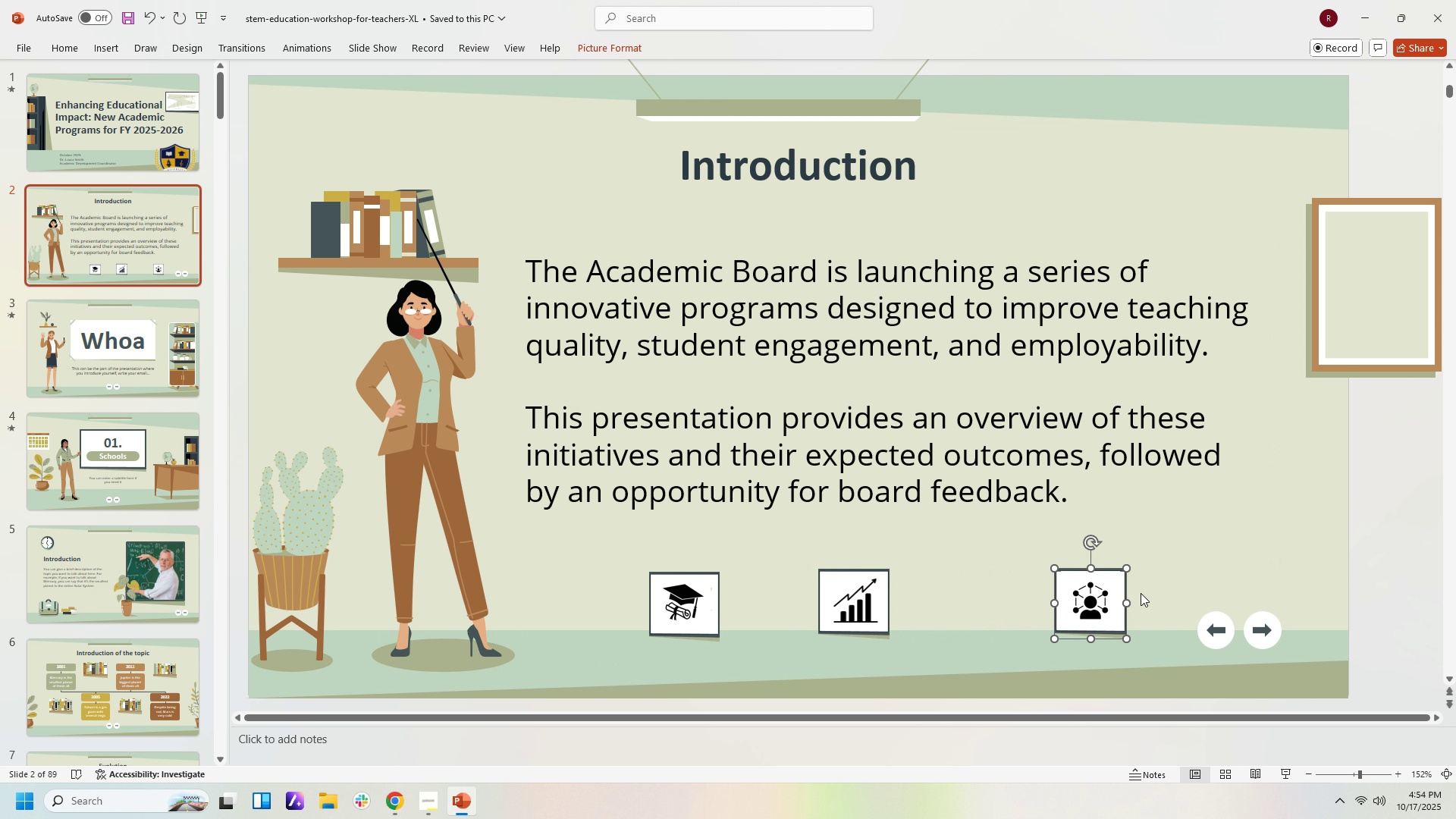 
key(ArrowUp)
 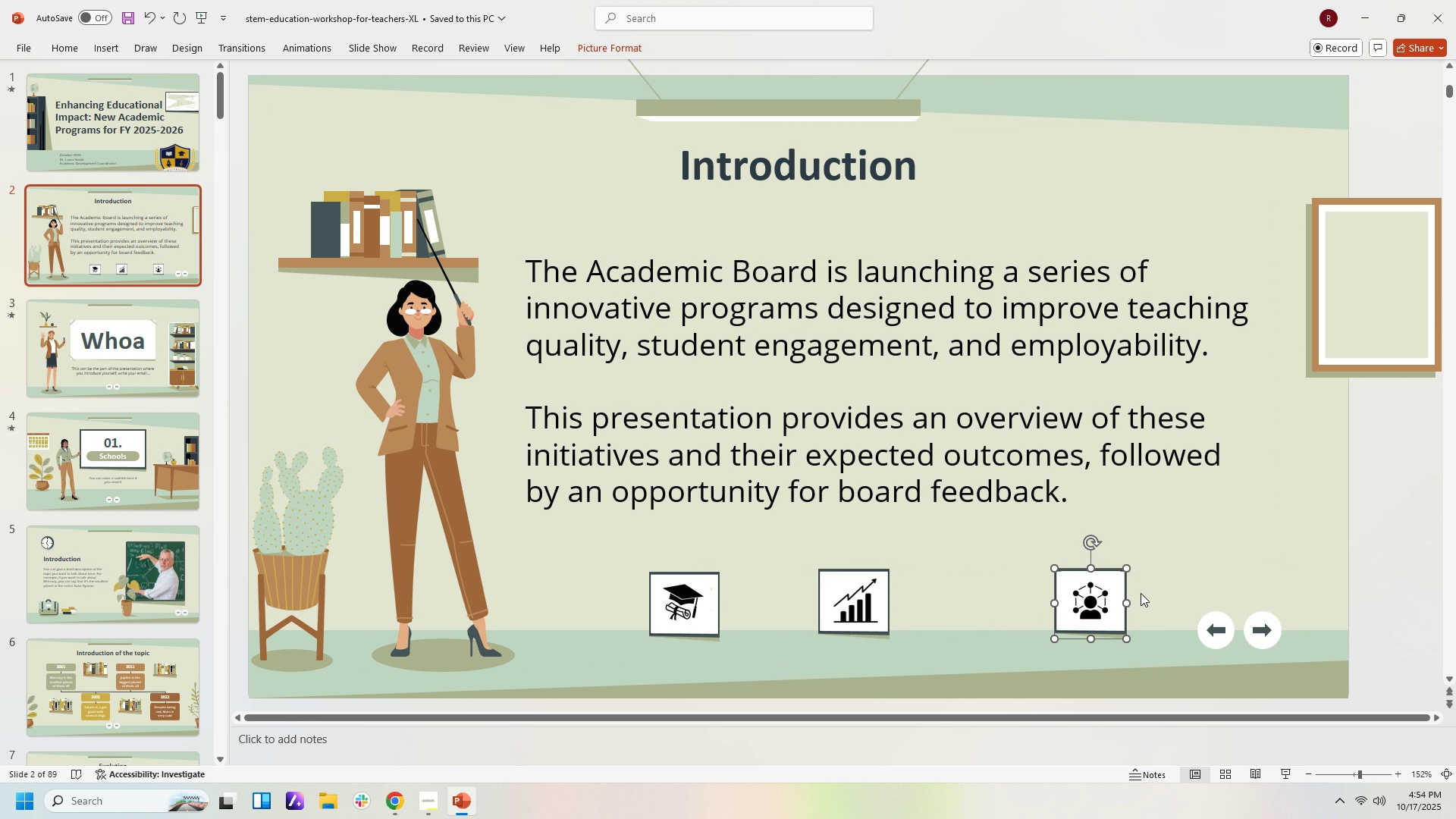 
key(ArrowUp)
 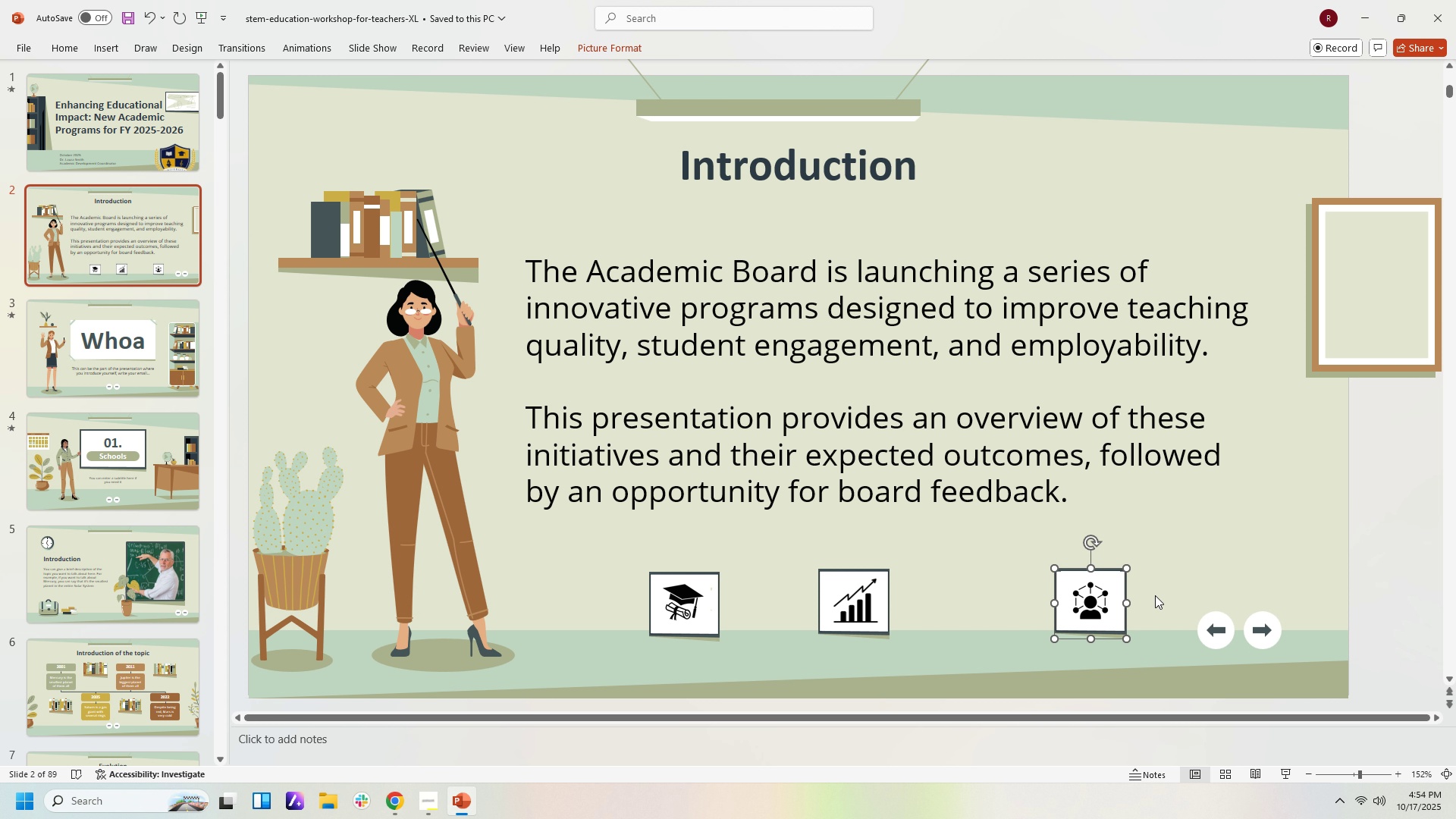 
key(ArrowDown)
 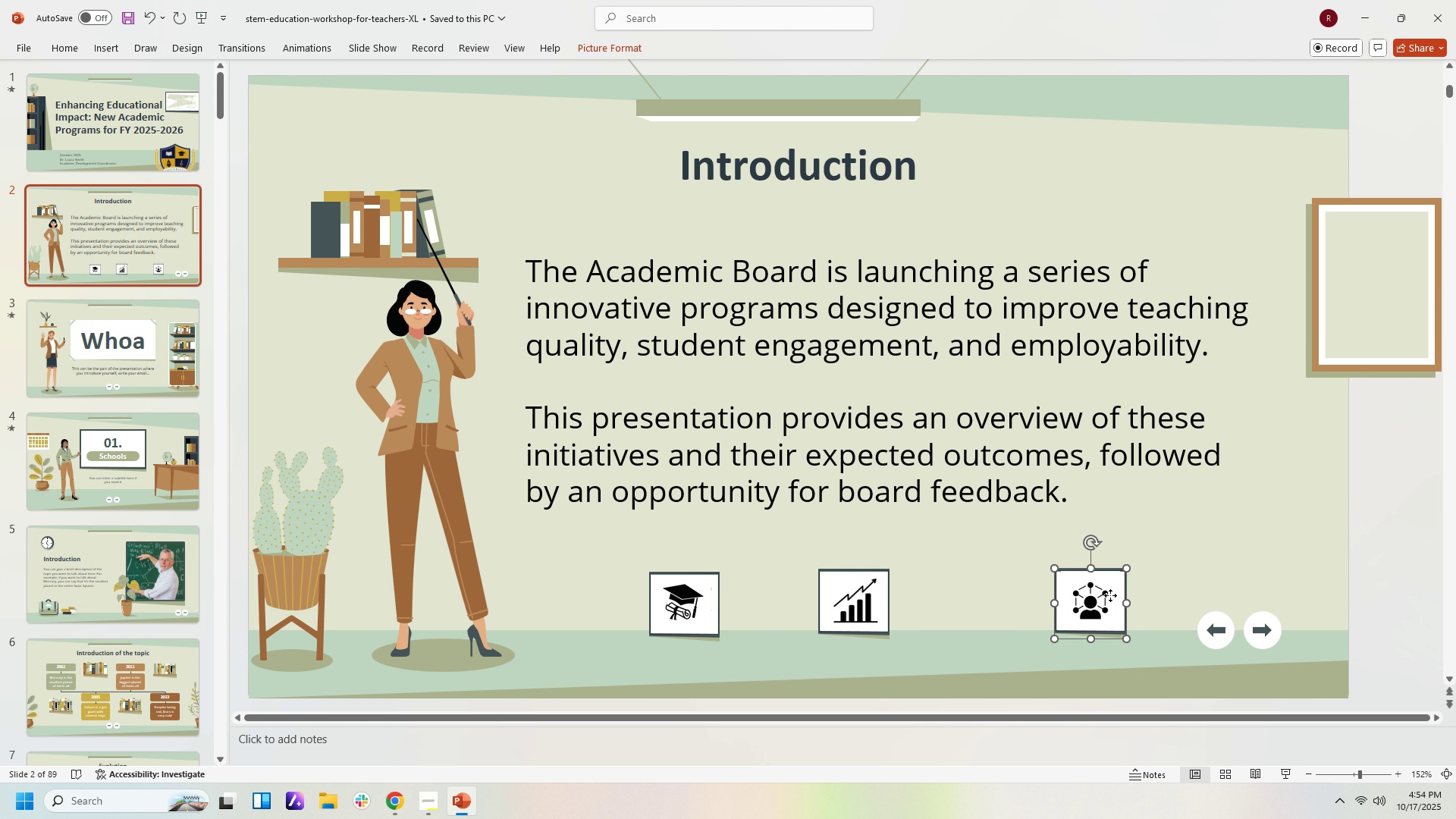 
left_click([1110, 595])
 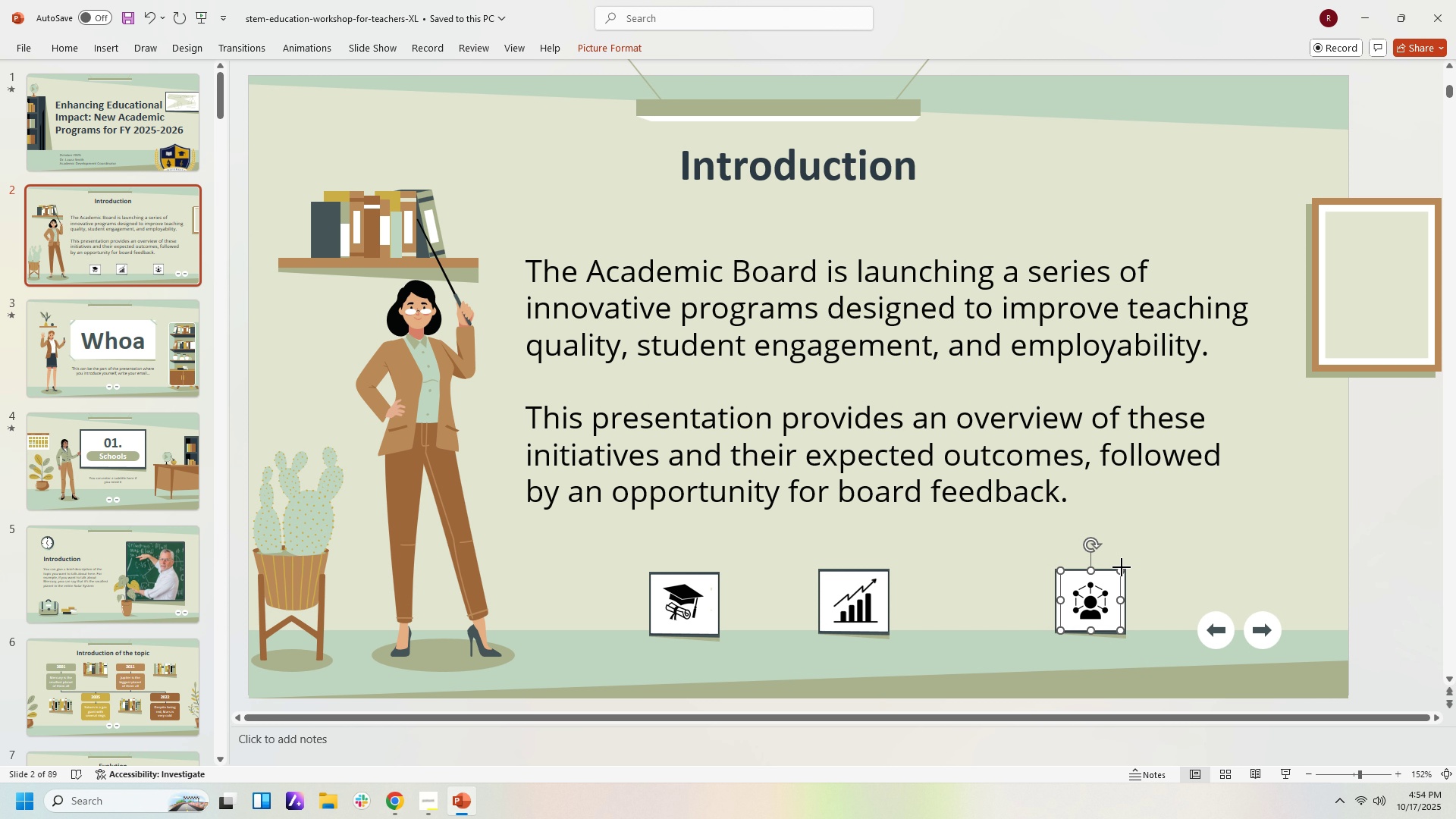 
left_click_drag(start_coordinate=[1122, 567], to_coordinate=[1119, 572])
 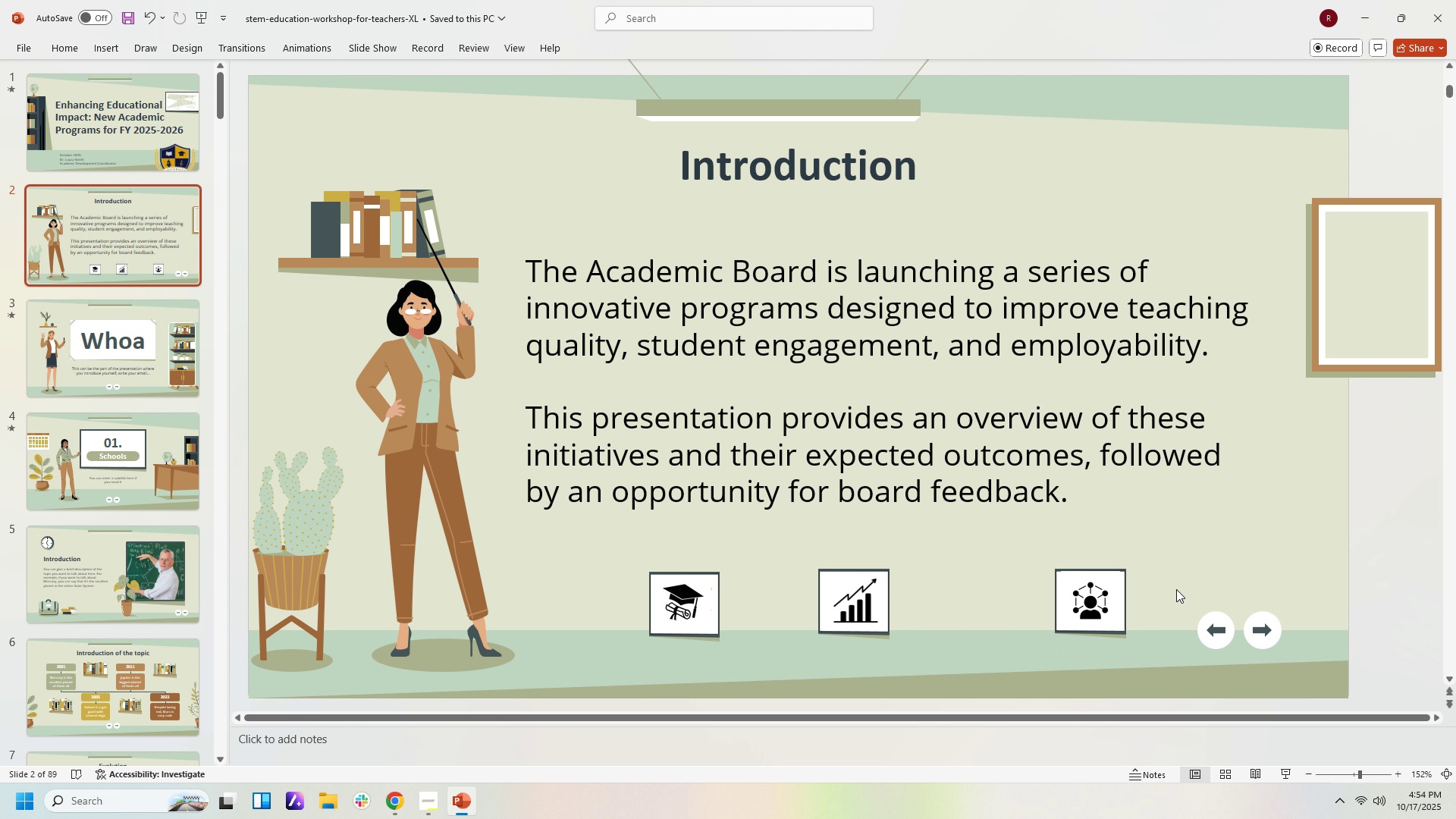 
left_click([1176, 589])
 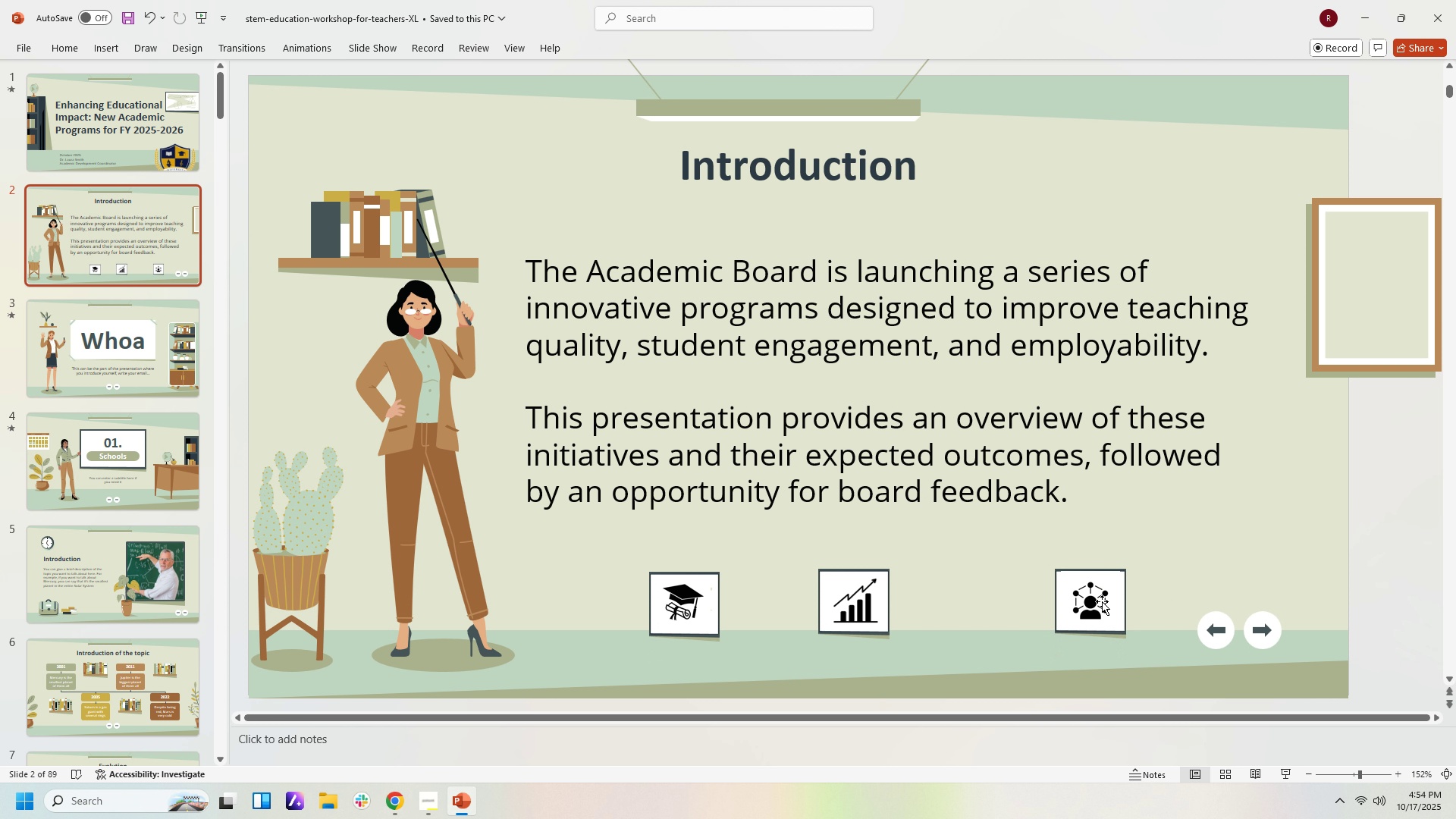 
left_click([1102, 601])
 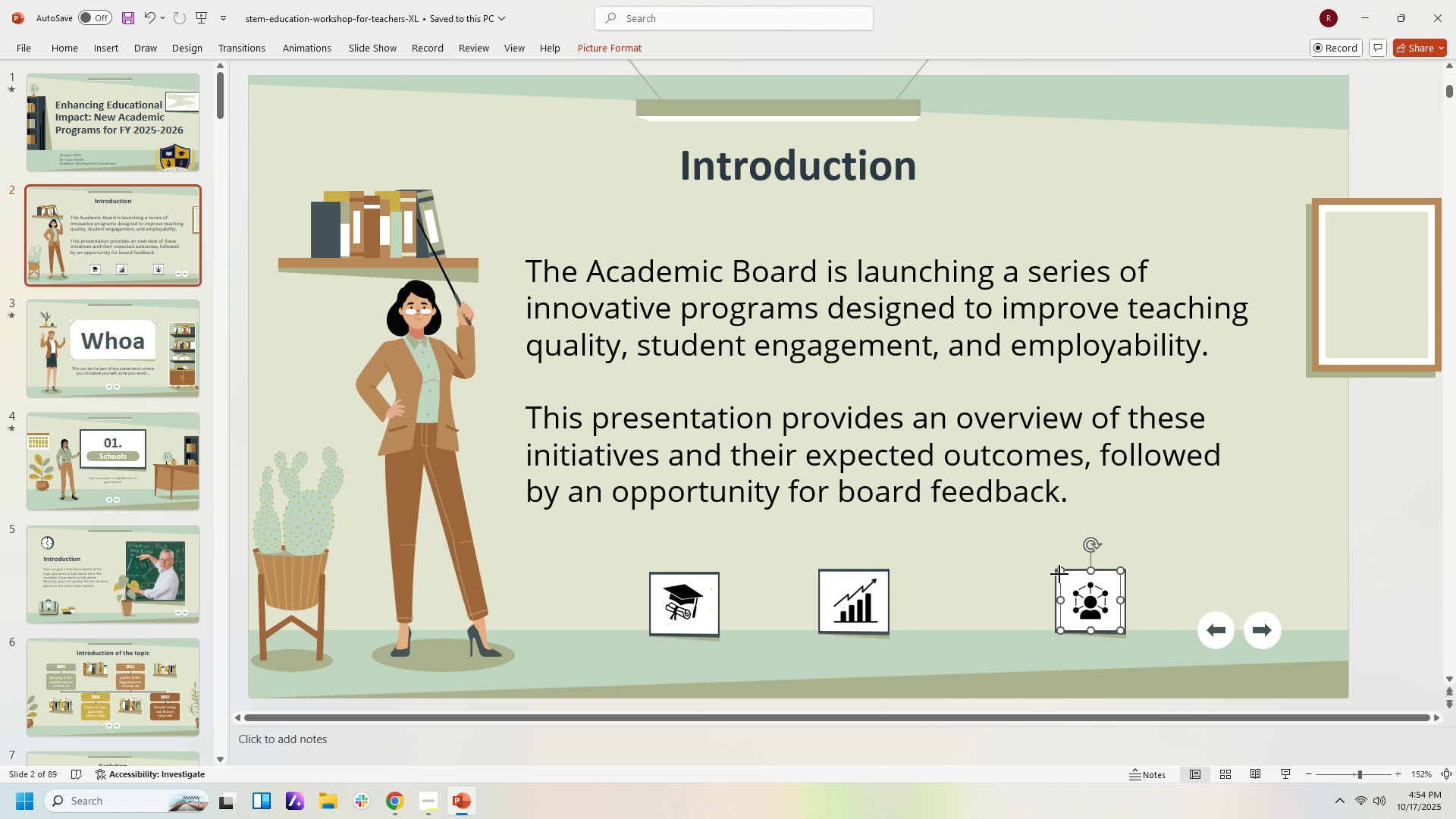 
left_click_drag(start_coordinate=[1059, 574], to_coordinate=[1066, 578])
 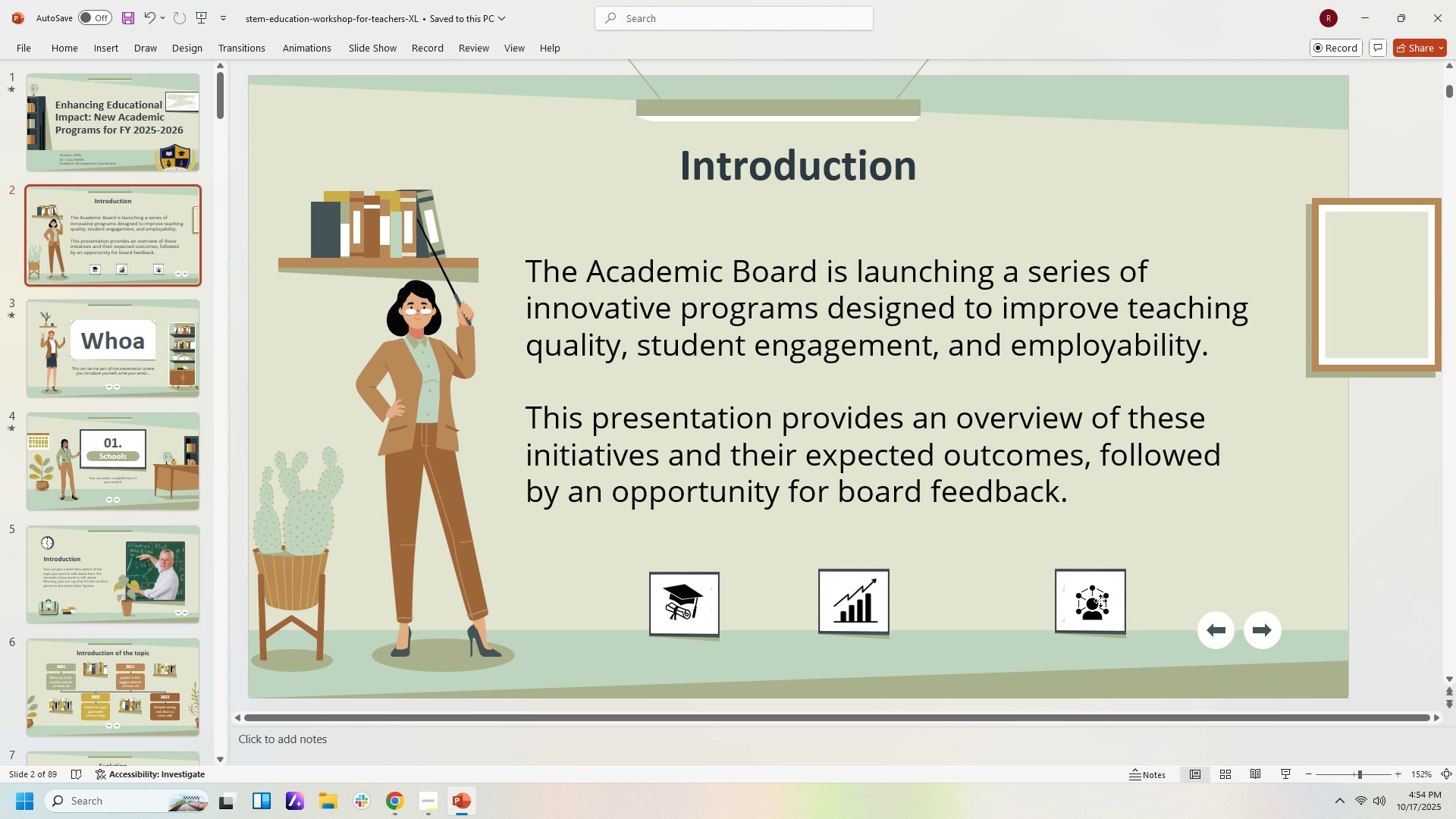 
double_click([1100, 601])
 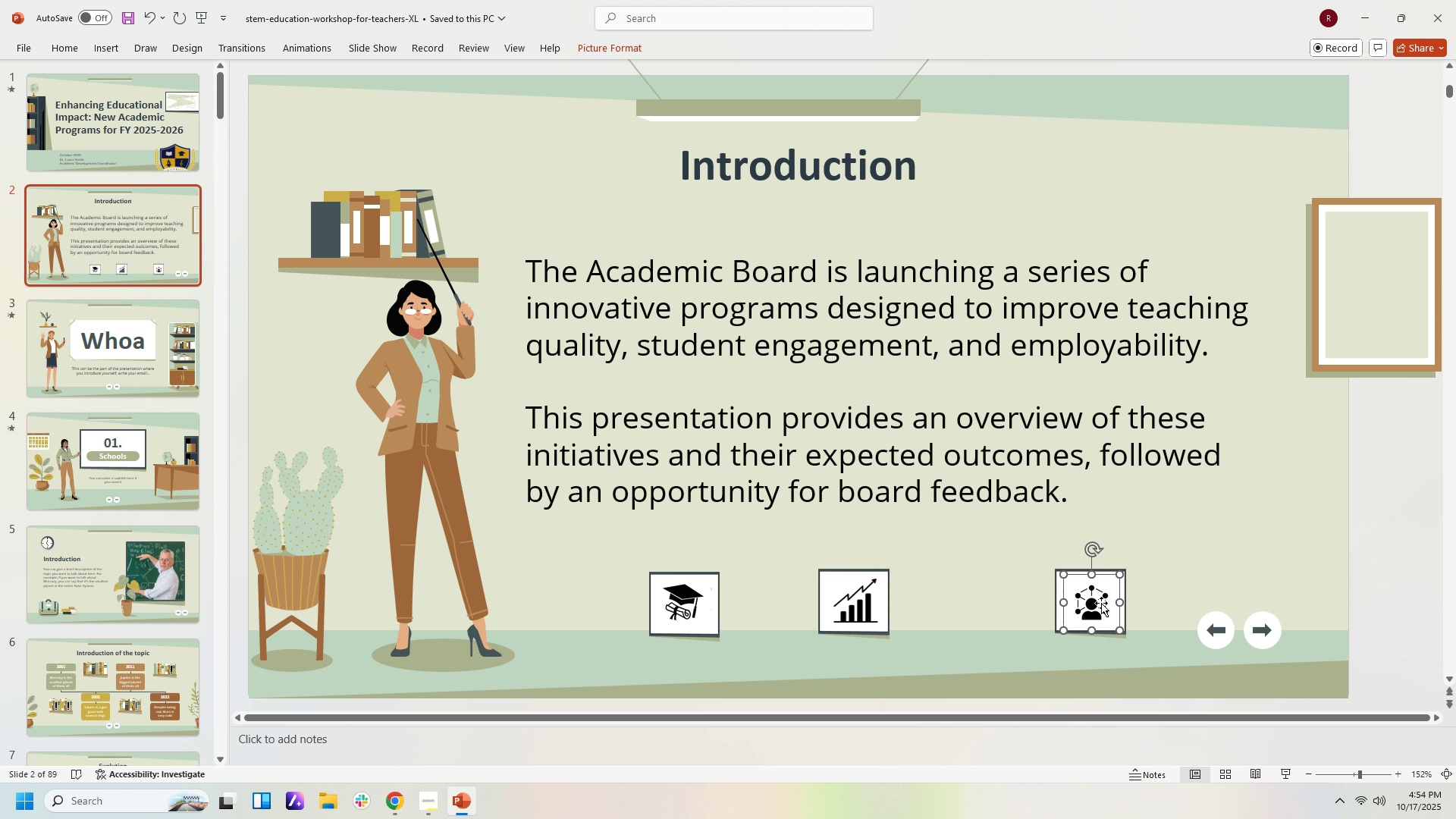 
key(ArrowLeft)
 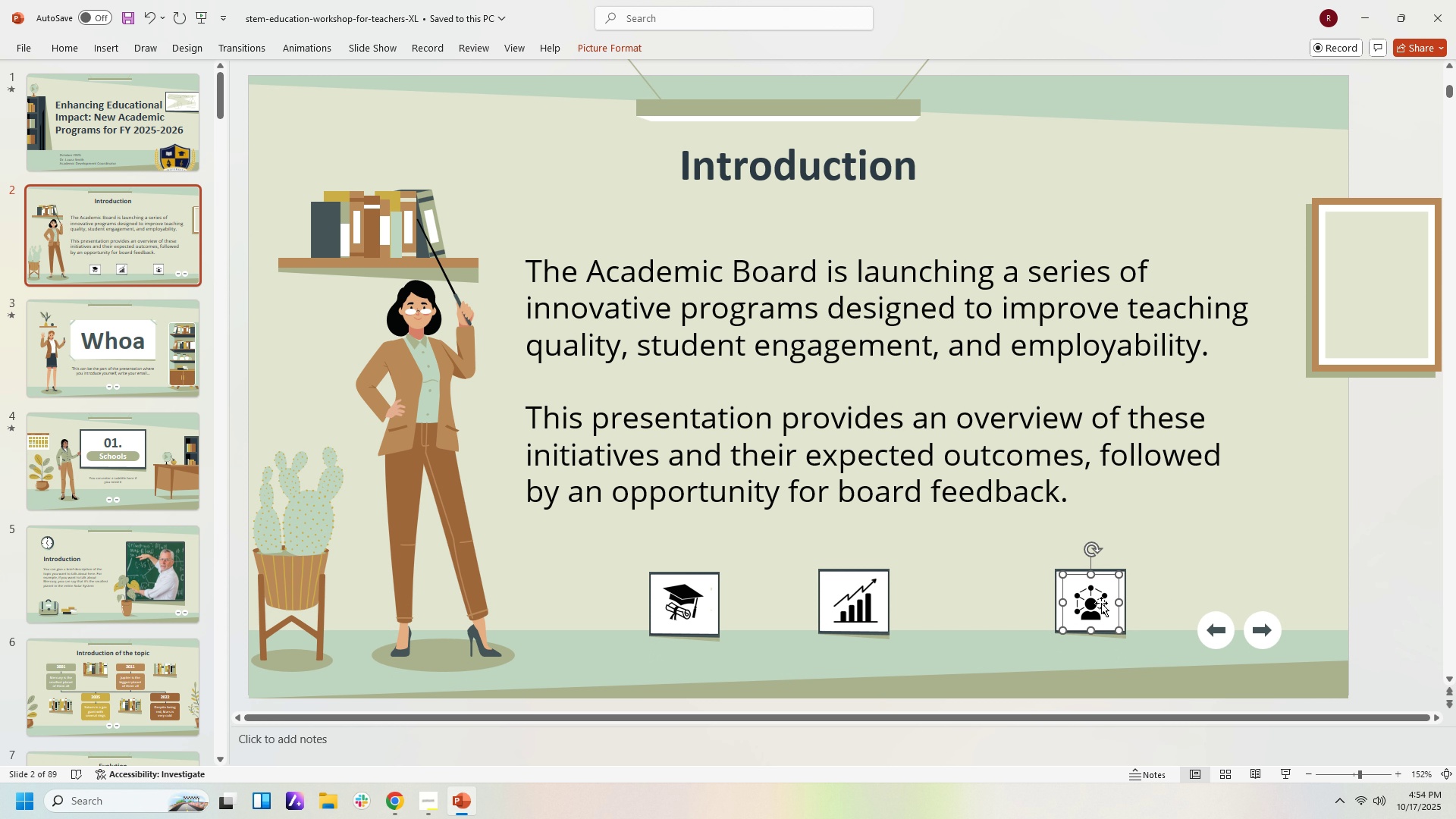 
key(ArrowLeft)
 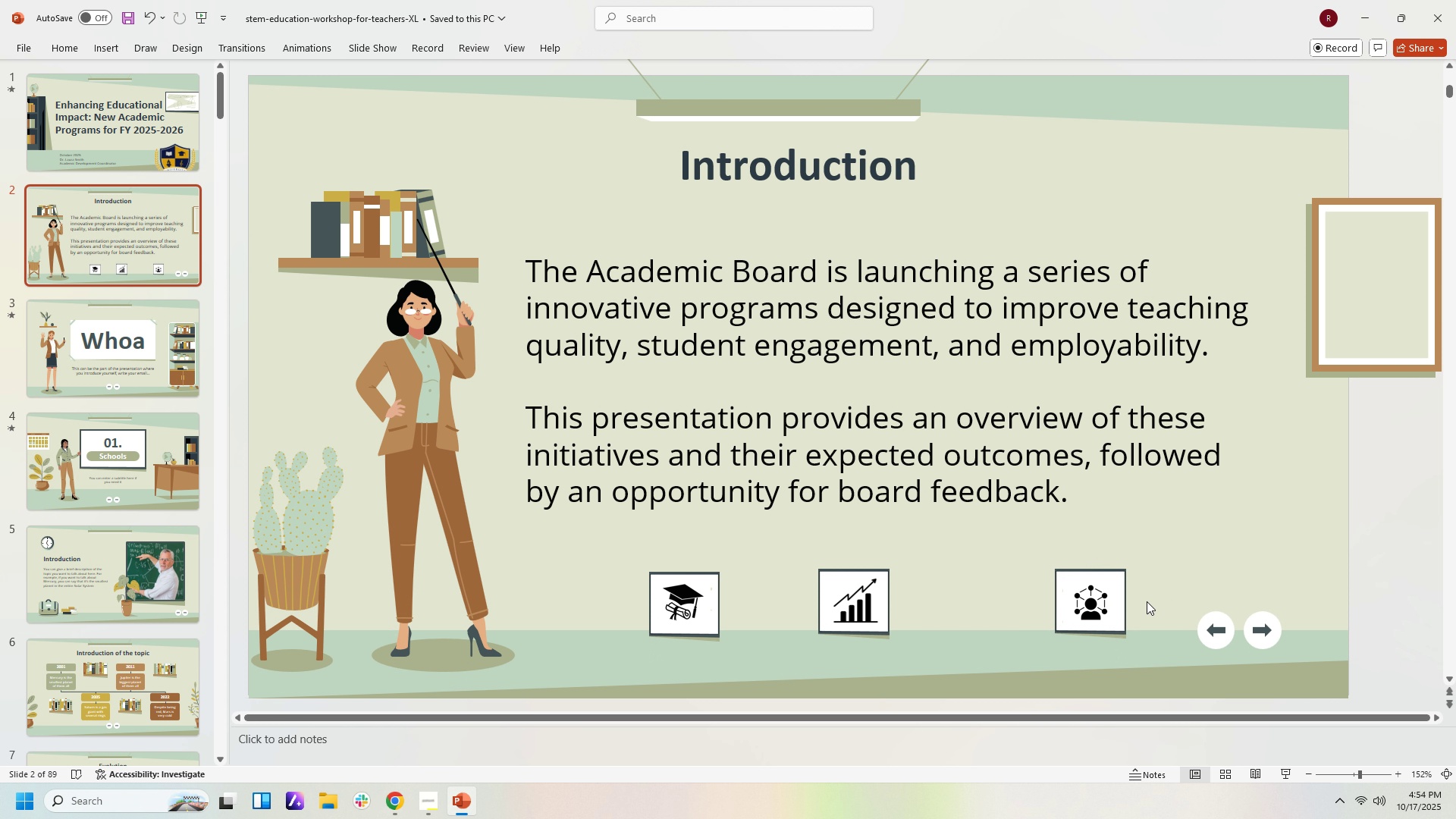 
left_click([1147, 601])
 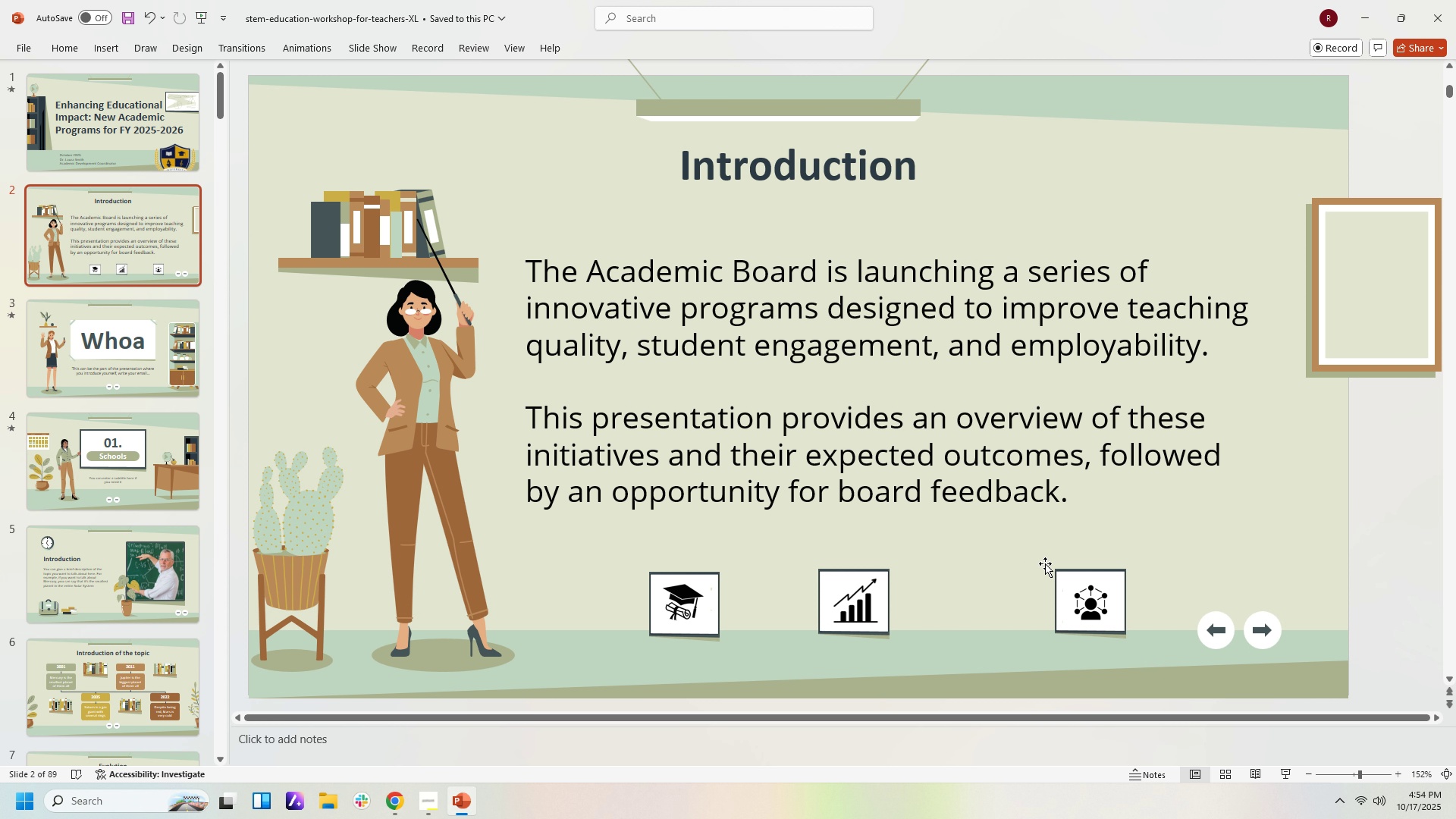 
left_click_drag(start_coordinate=[1039, 564], to_coordinate=[1141, 641])
 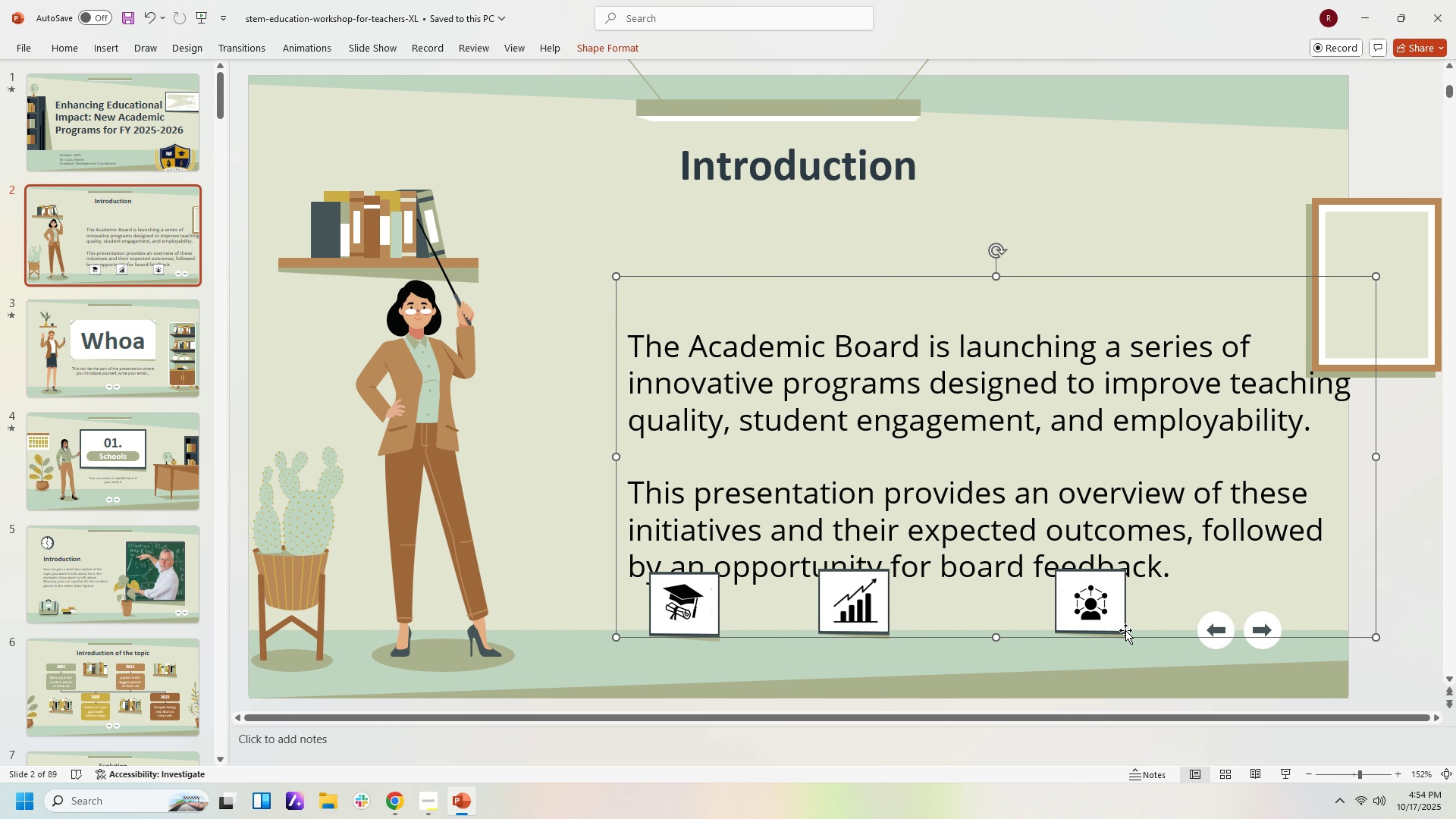 
key(Control+Z)
 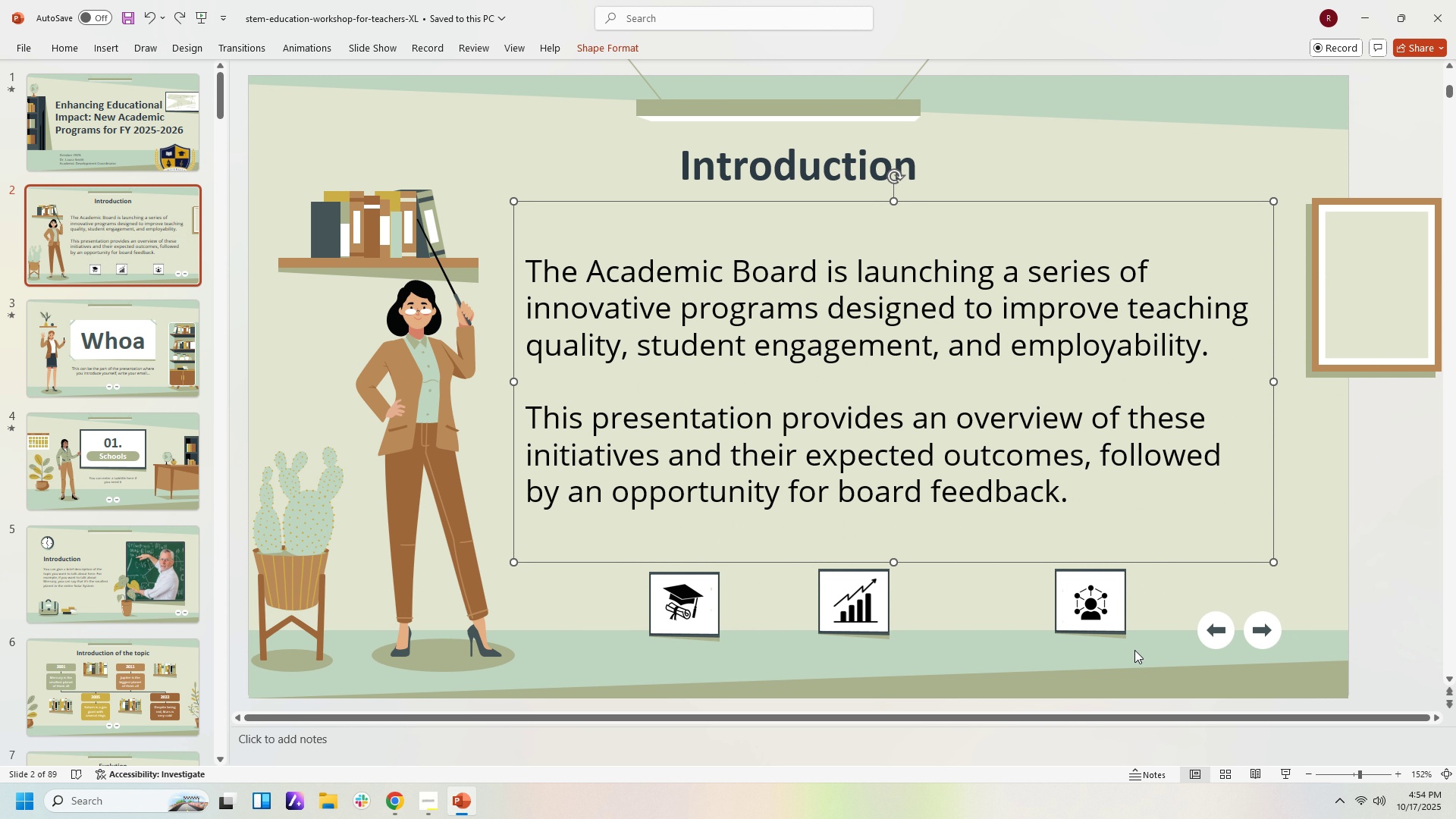 
left_click_drag(start_coordinate=[1133, 650], to_coordinate=[1031, 555])
 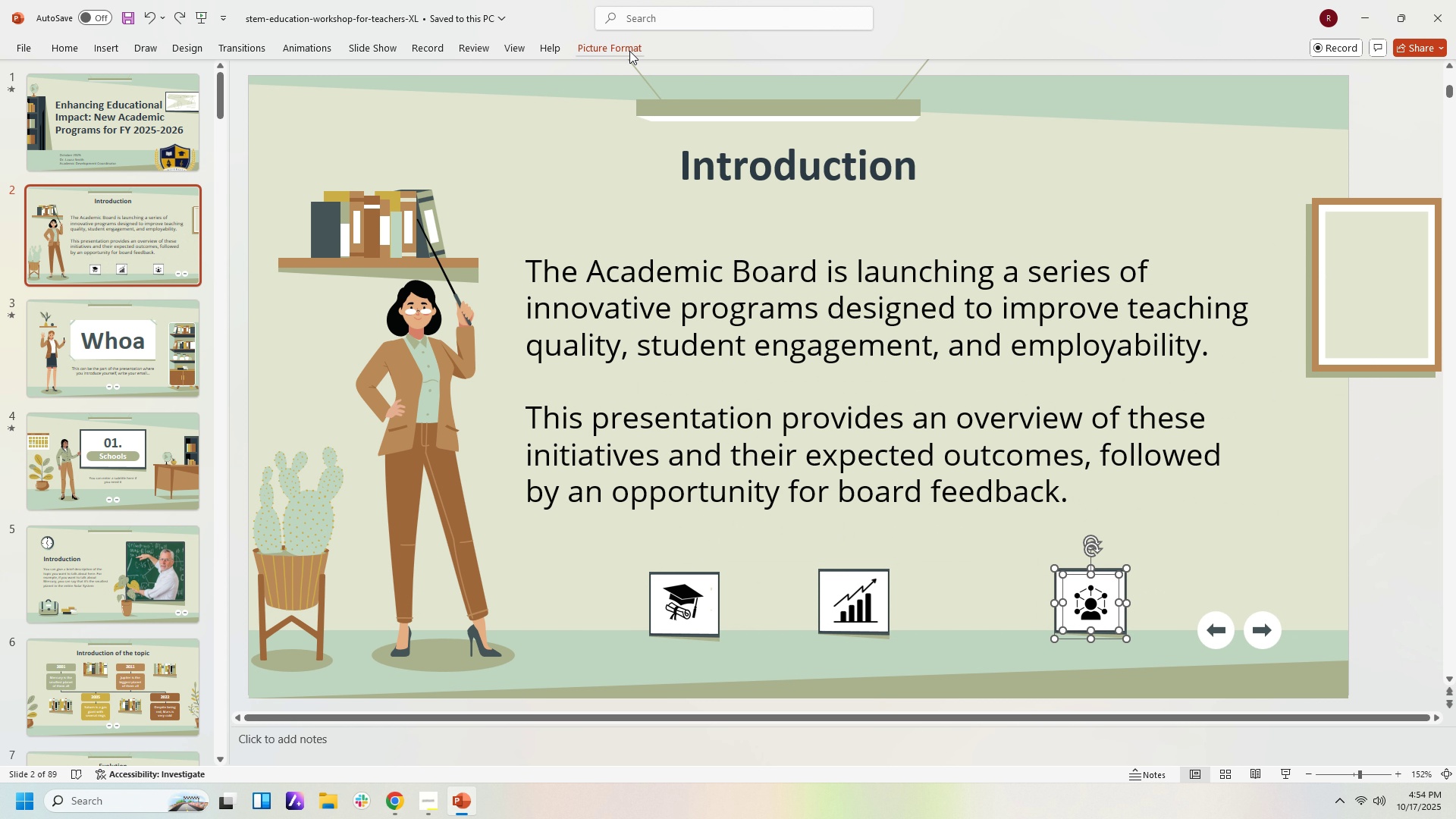 
left_click([629, 51])
 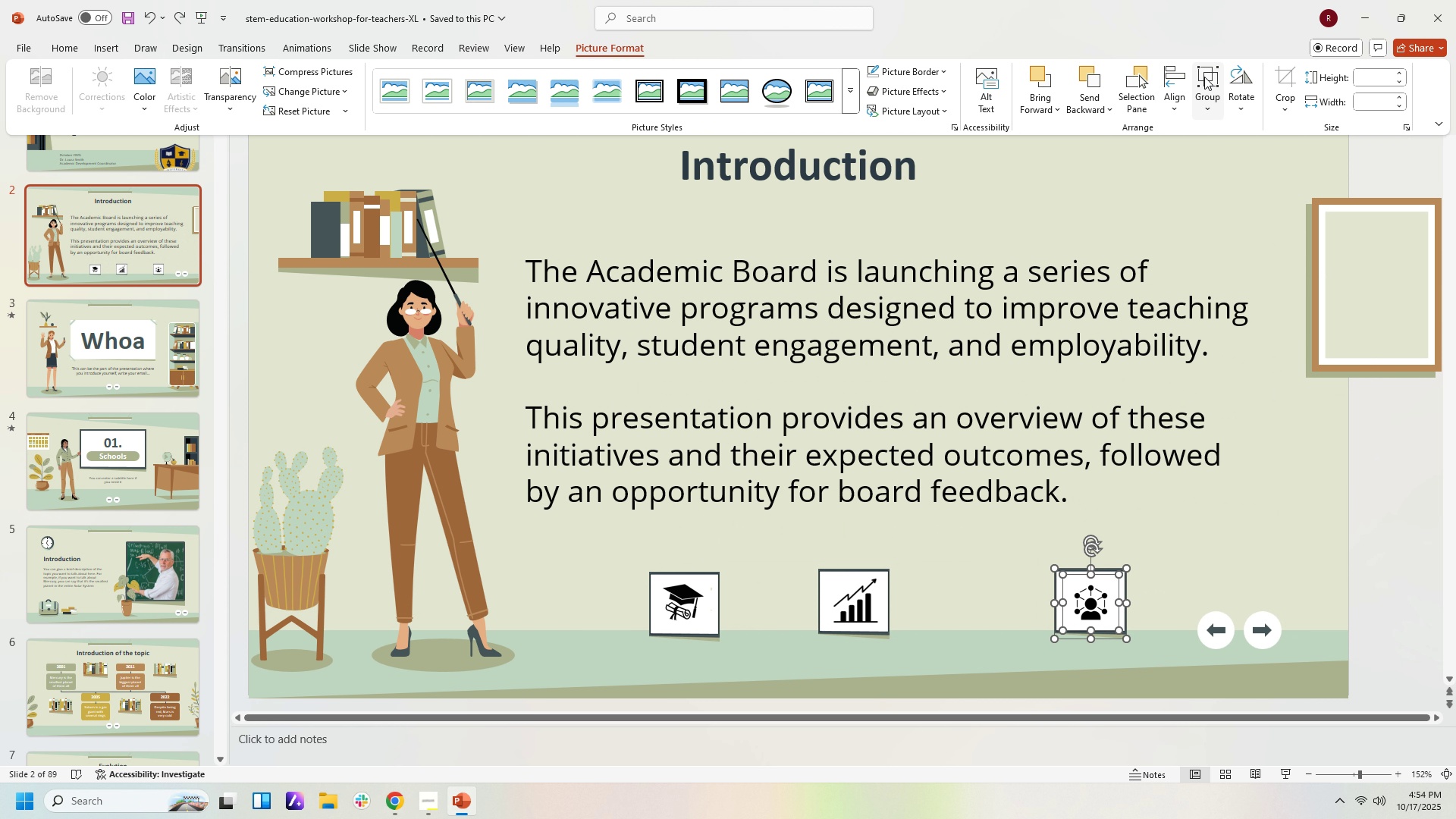 
left_click([1204, 76])
 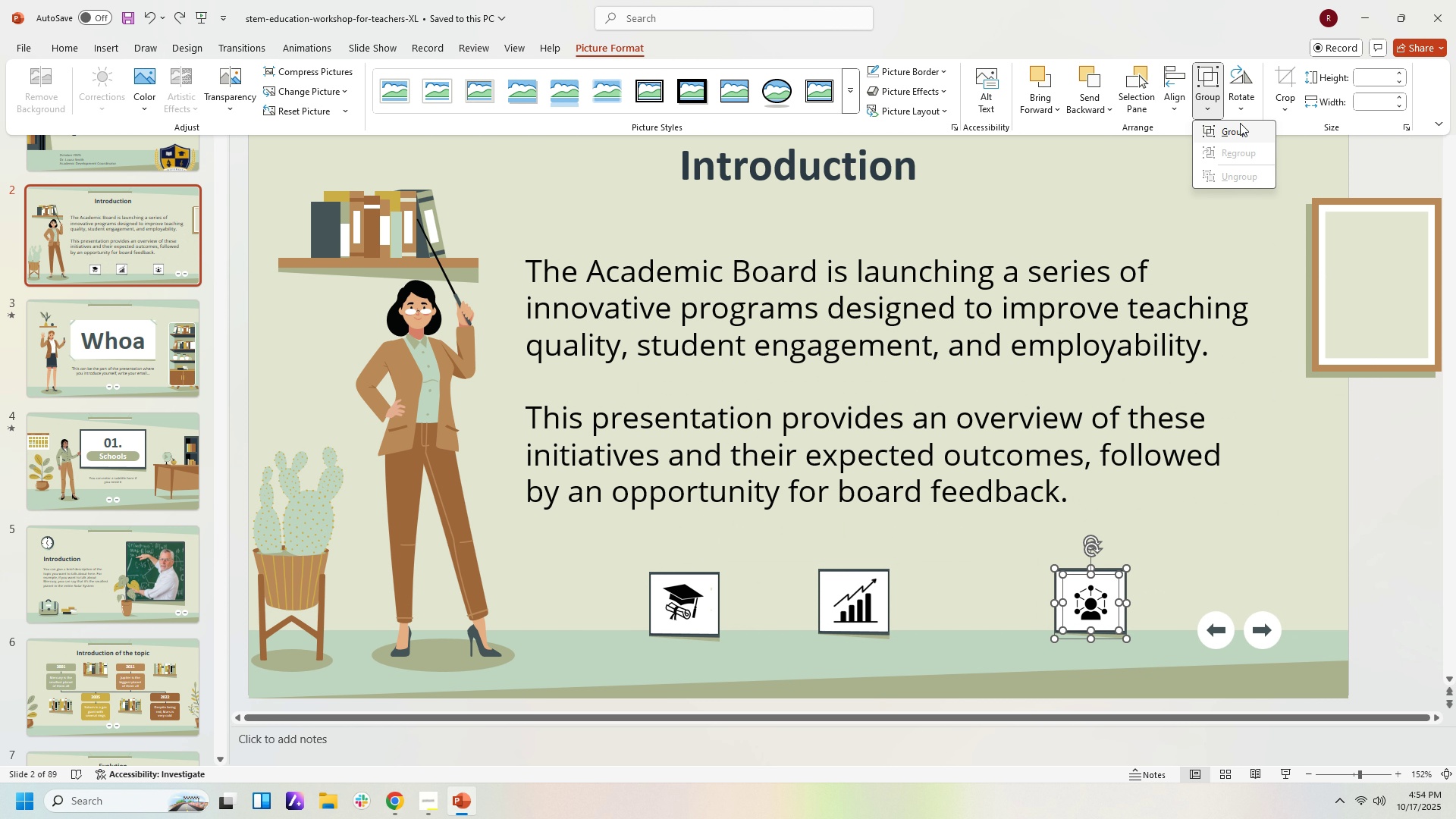 
left_click([1240, 123])
 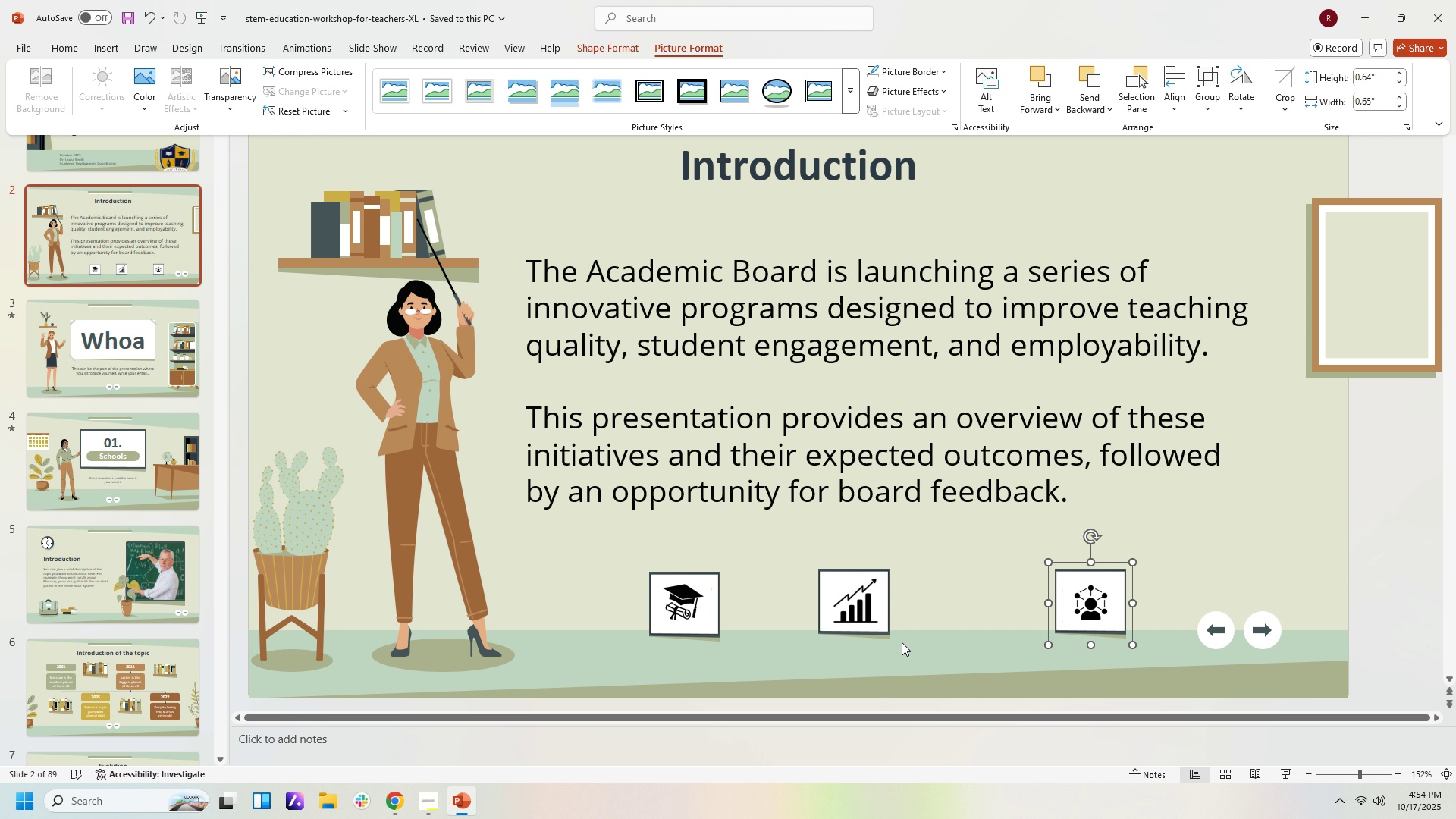 
left_click_drag(start_coordinate=[899, 642], to_coordinate=[832, 565])
 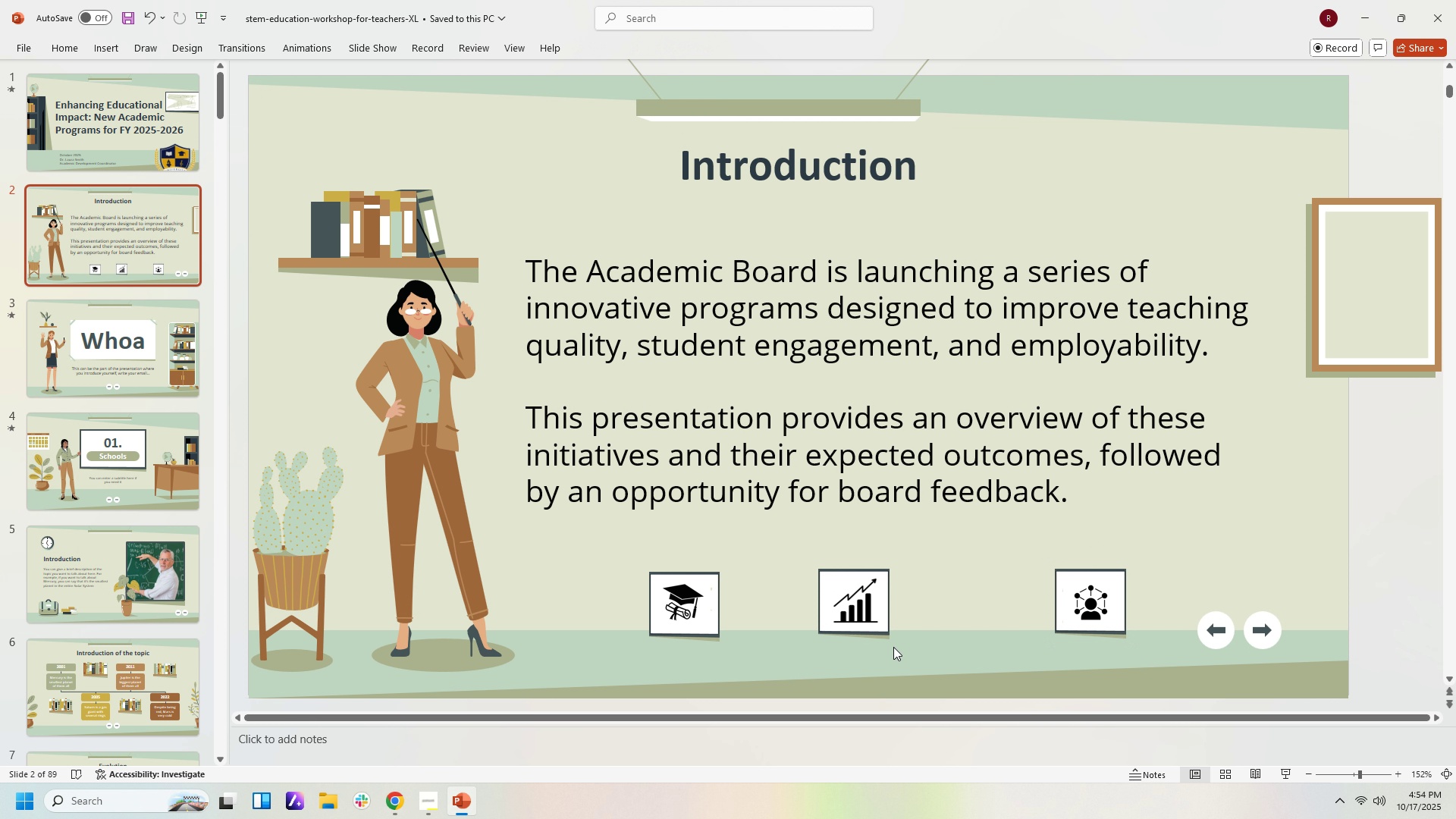 
left_click_drag(start_coordinate=[893, 648], to_coordinate=[804, 544])
 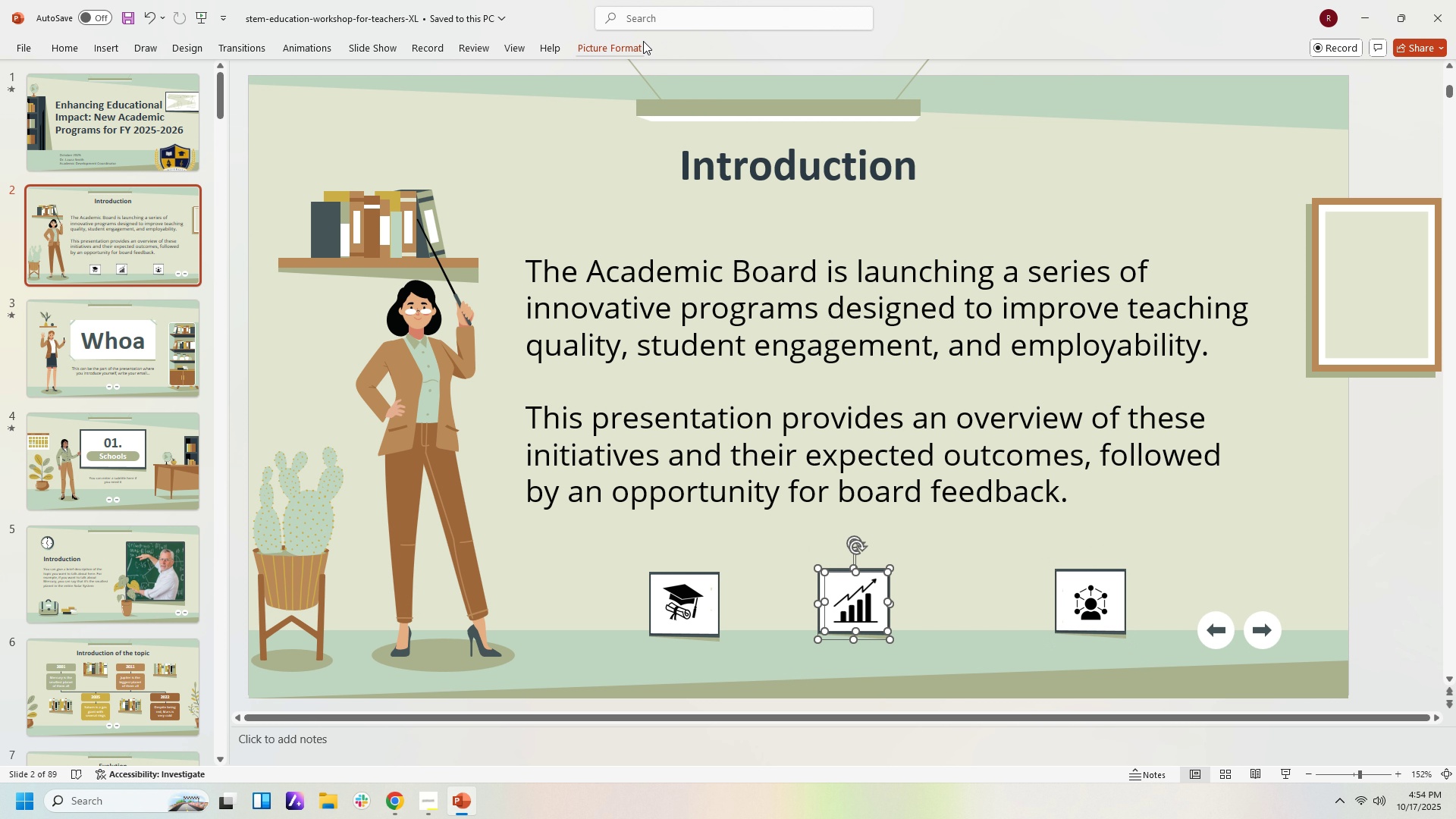 
left_click([621, 45])
 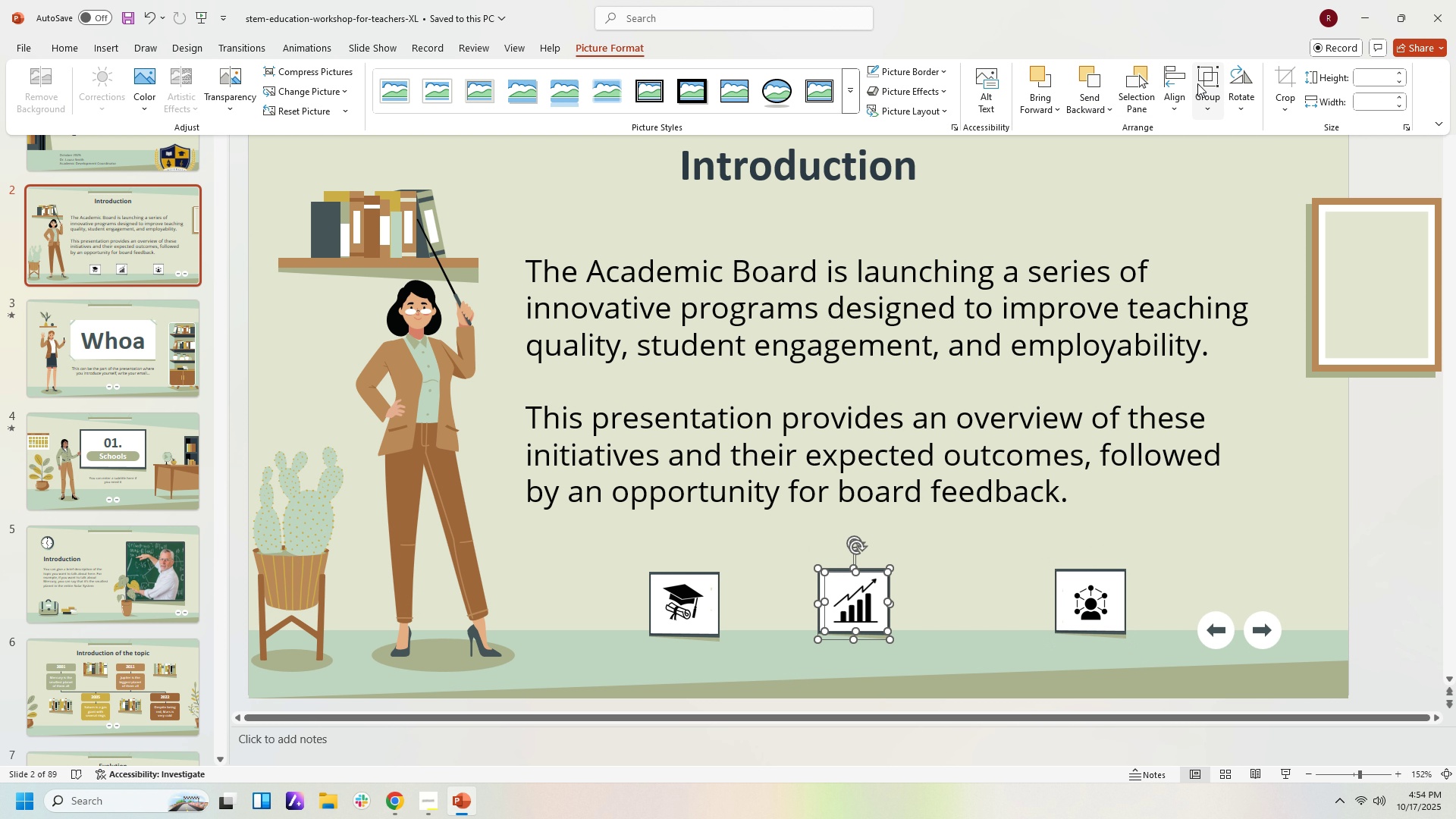 
left_click([1197, 83])
 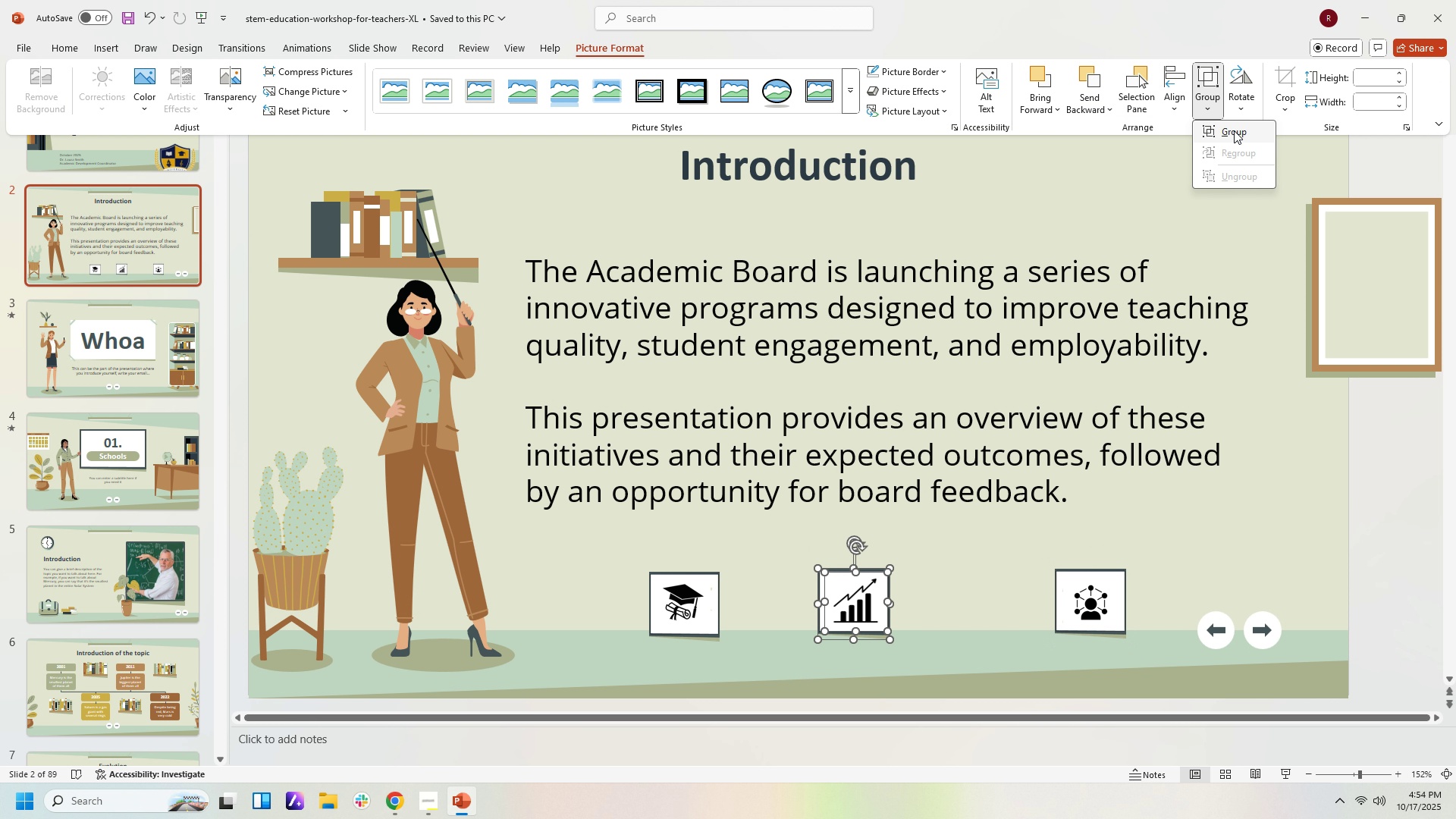 
left_click([1234, 130])
 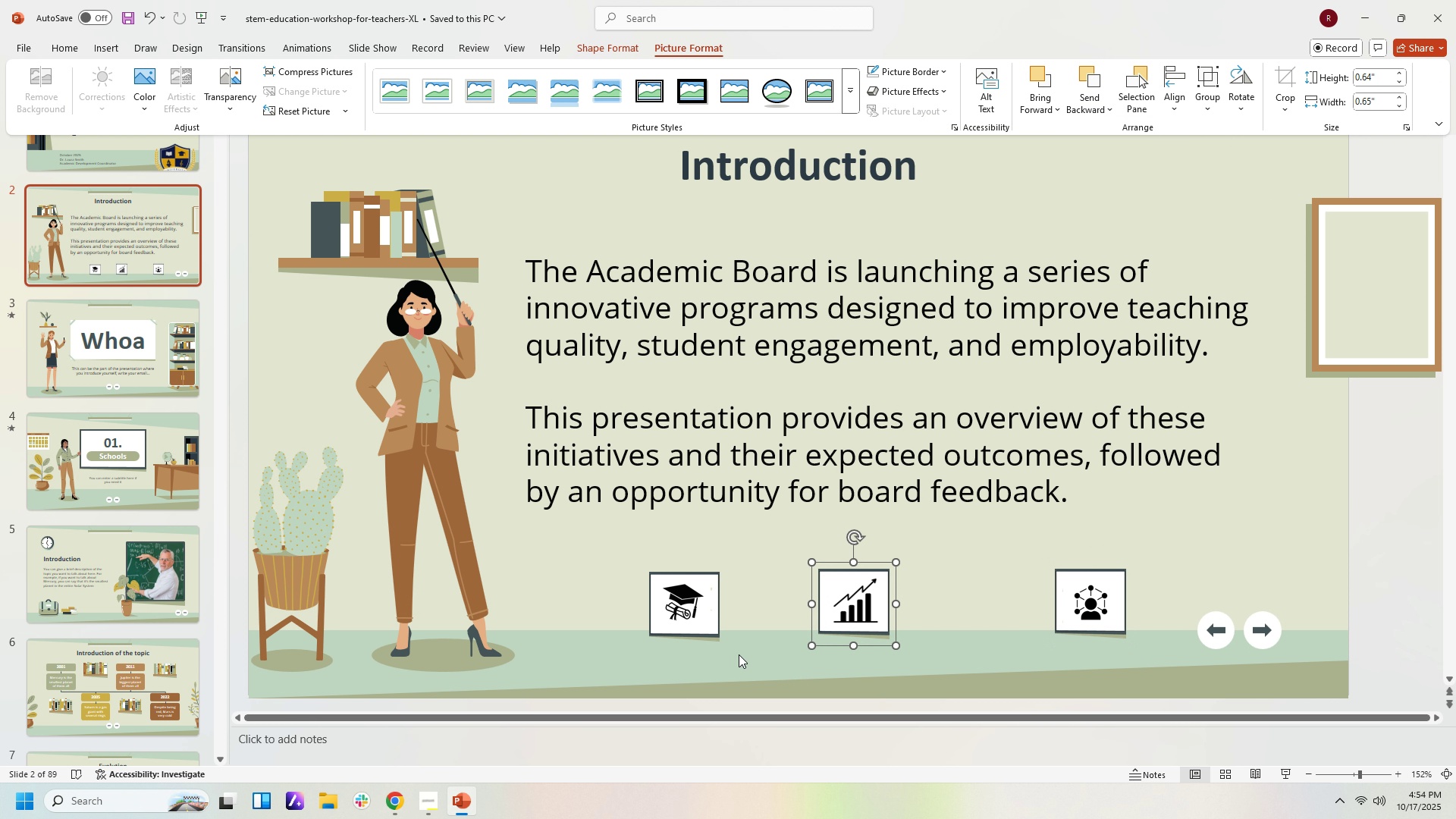 
left_click_drag(start_coordinate=[735, 652], to_coordinate=[663, 603])
 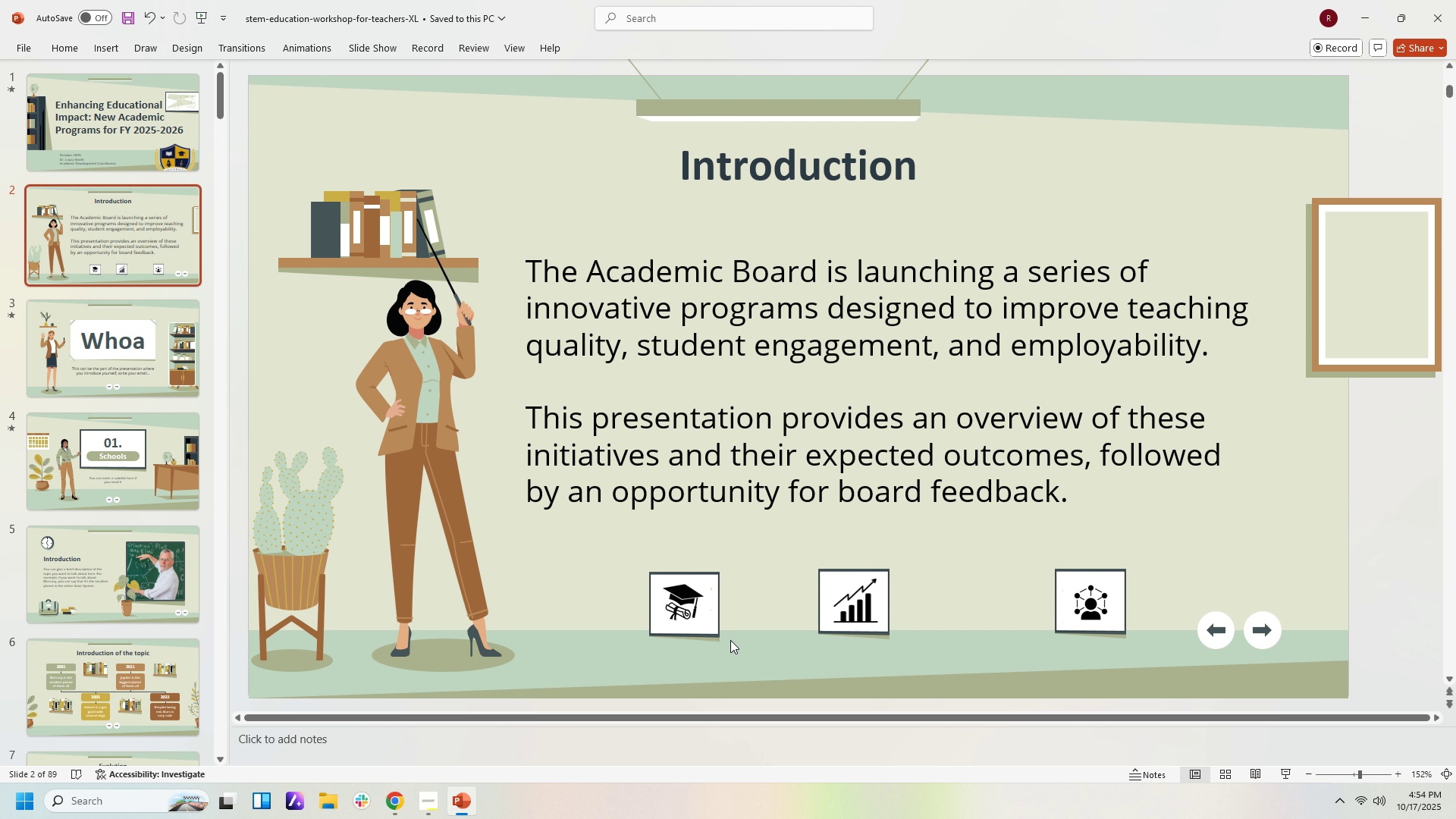 
left_click([731, 640])
 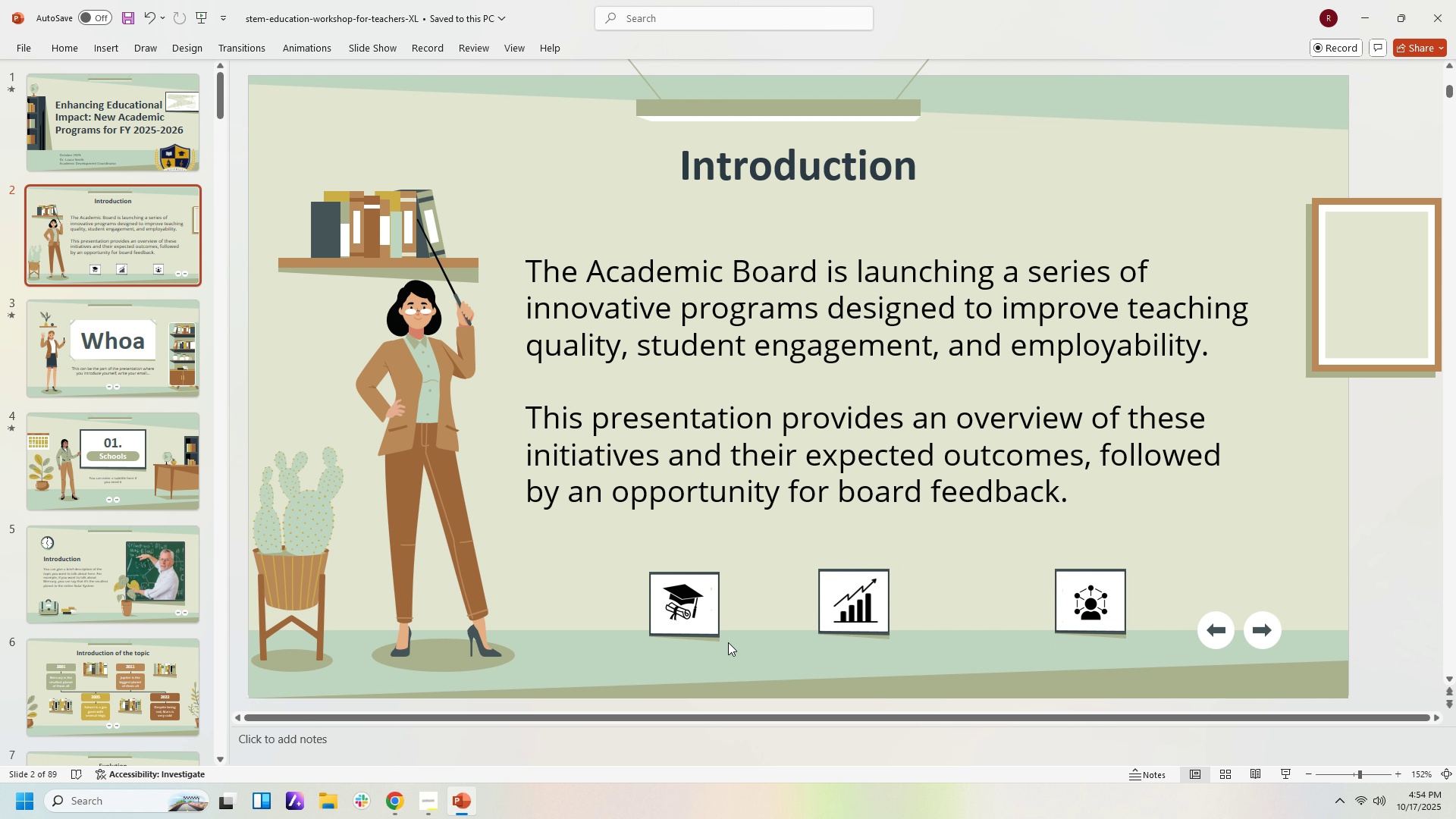 
left_click_drag(start_coordinate=[730, 642], to_coordinate=[632, 555])
 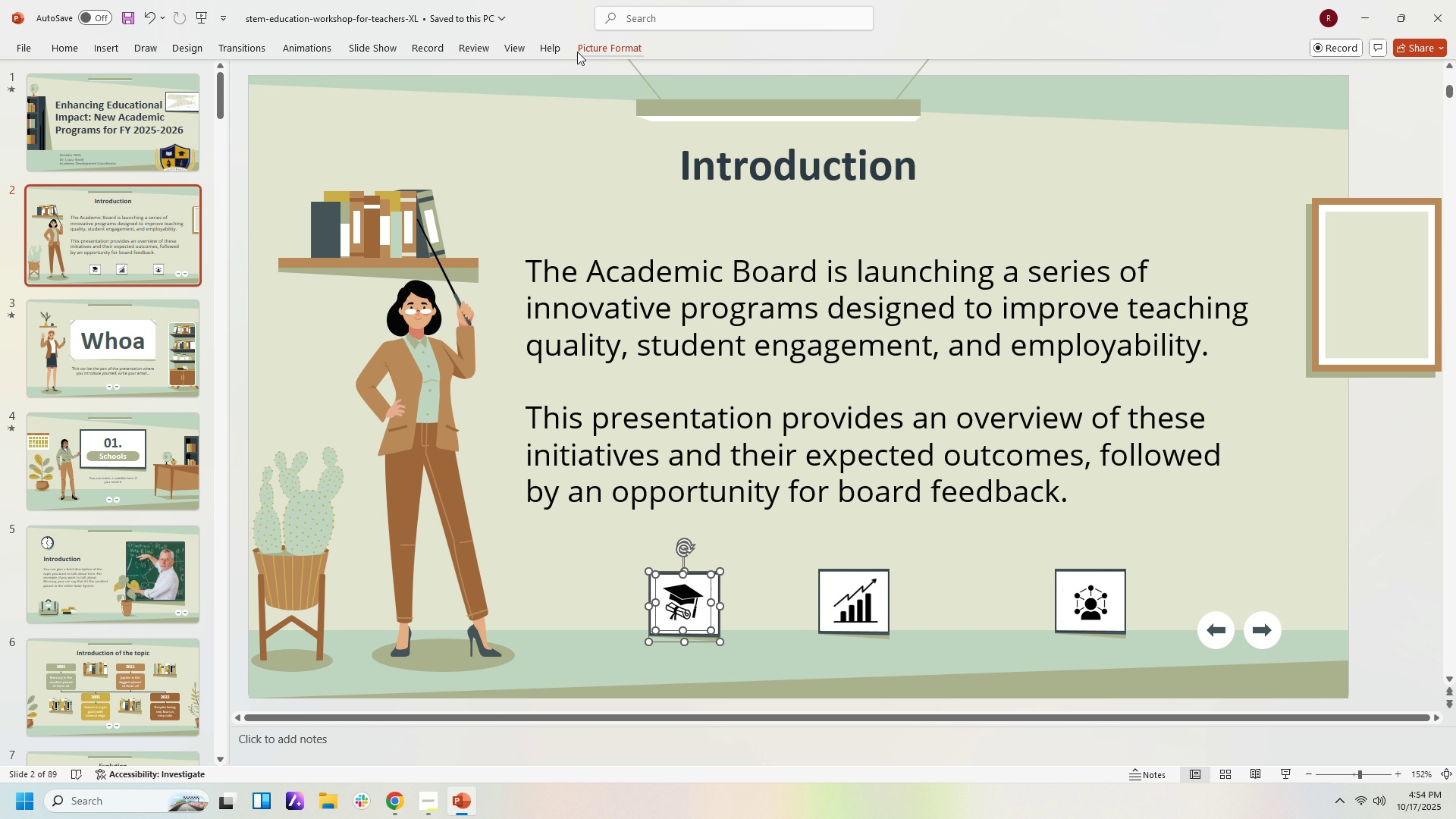 
left_click([583, 52])
 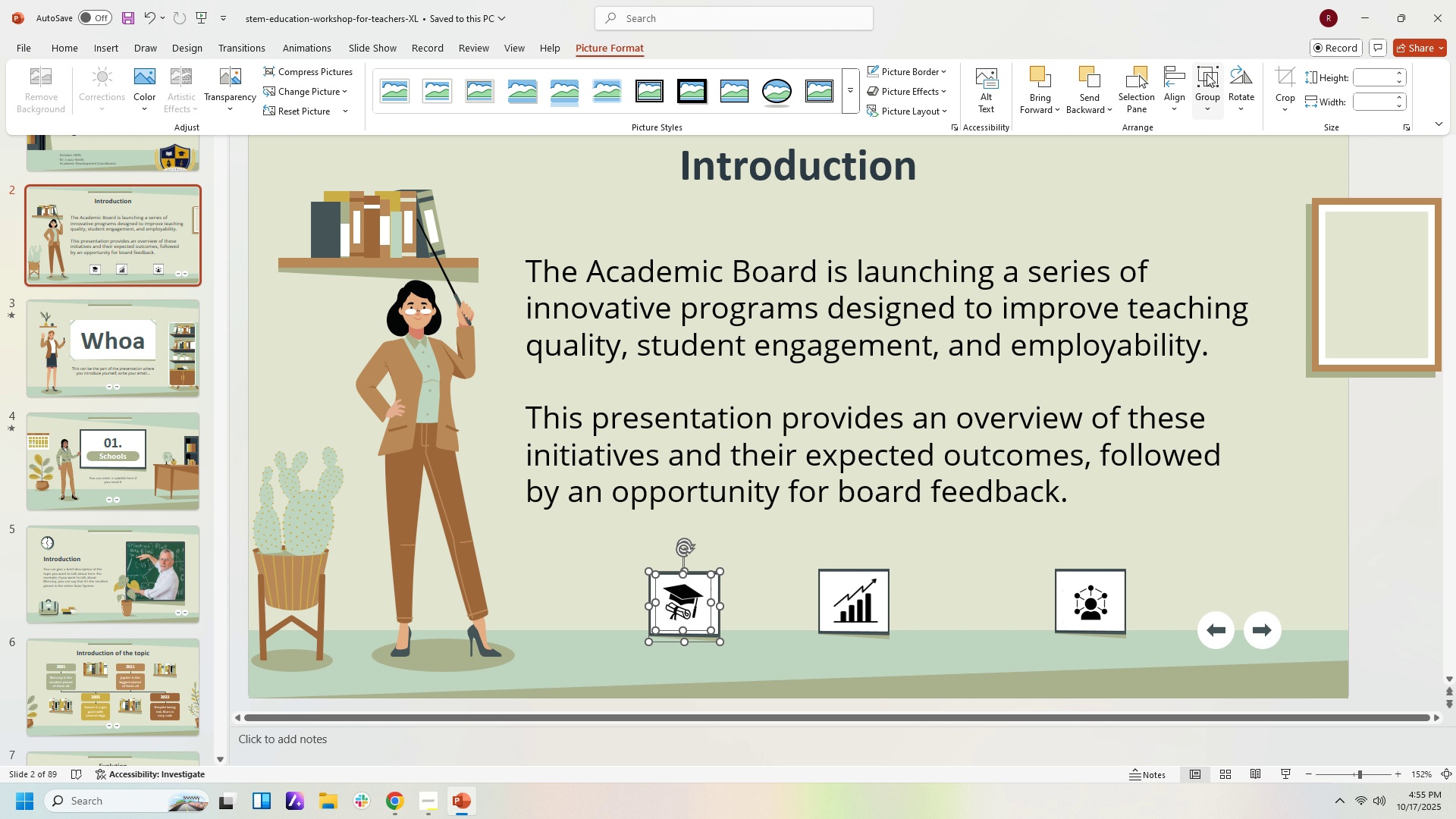 
left_click([1208, 74])
 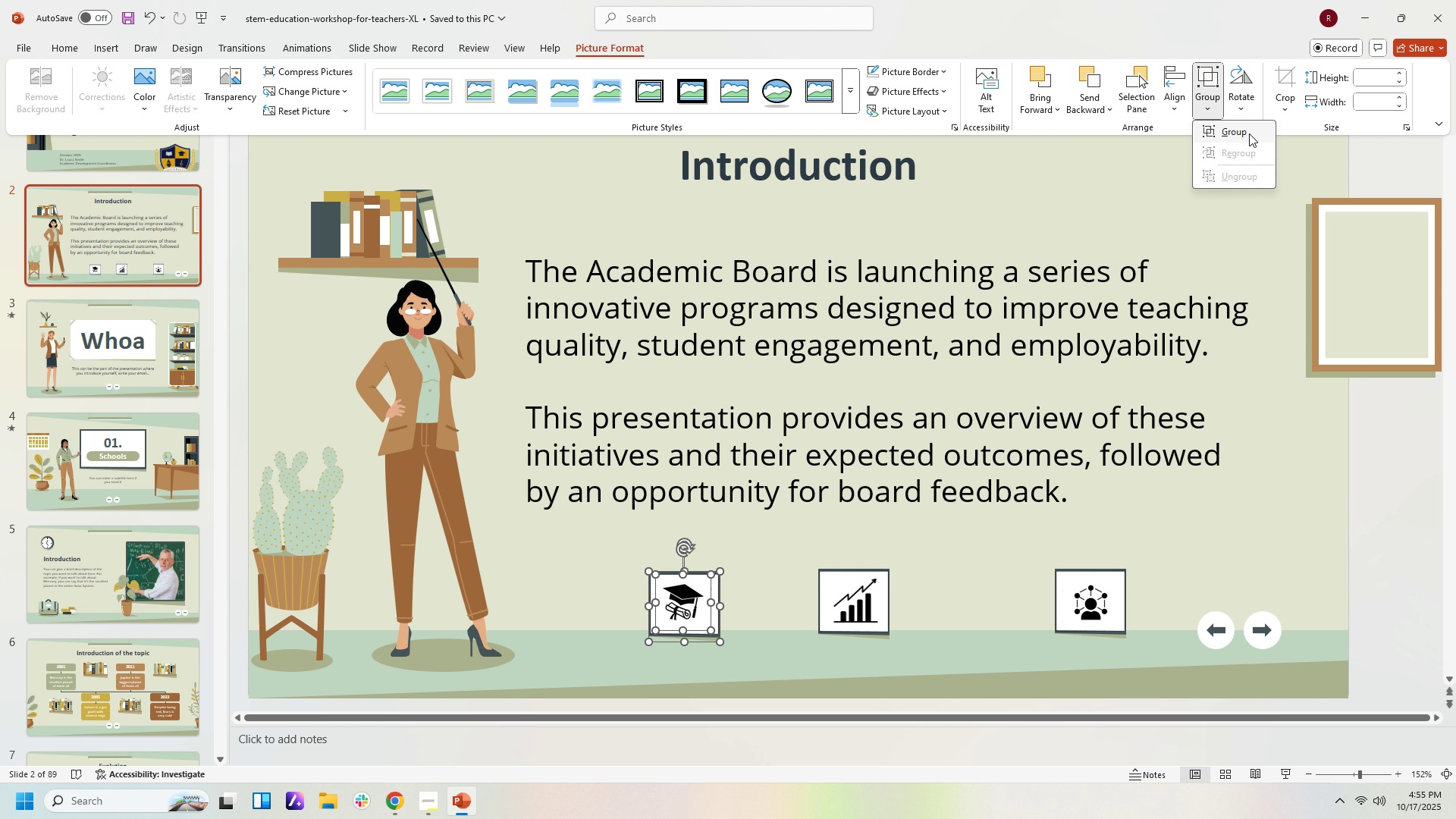 
left_click([1249, 133])
 